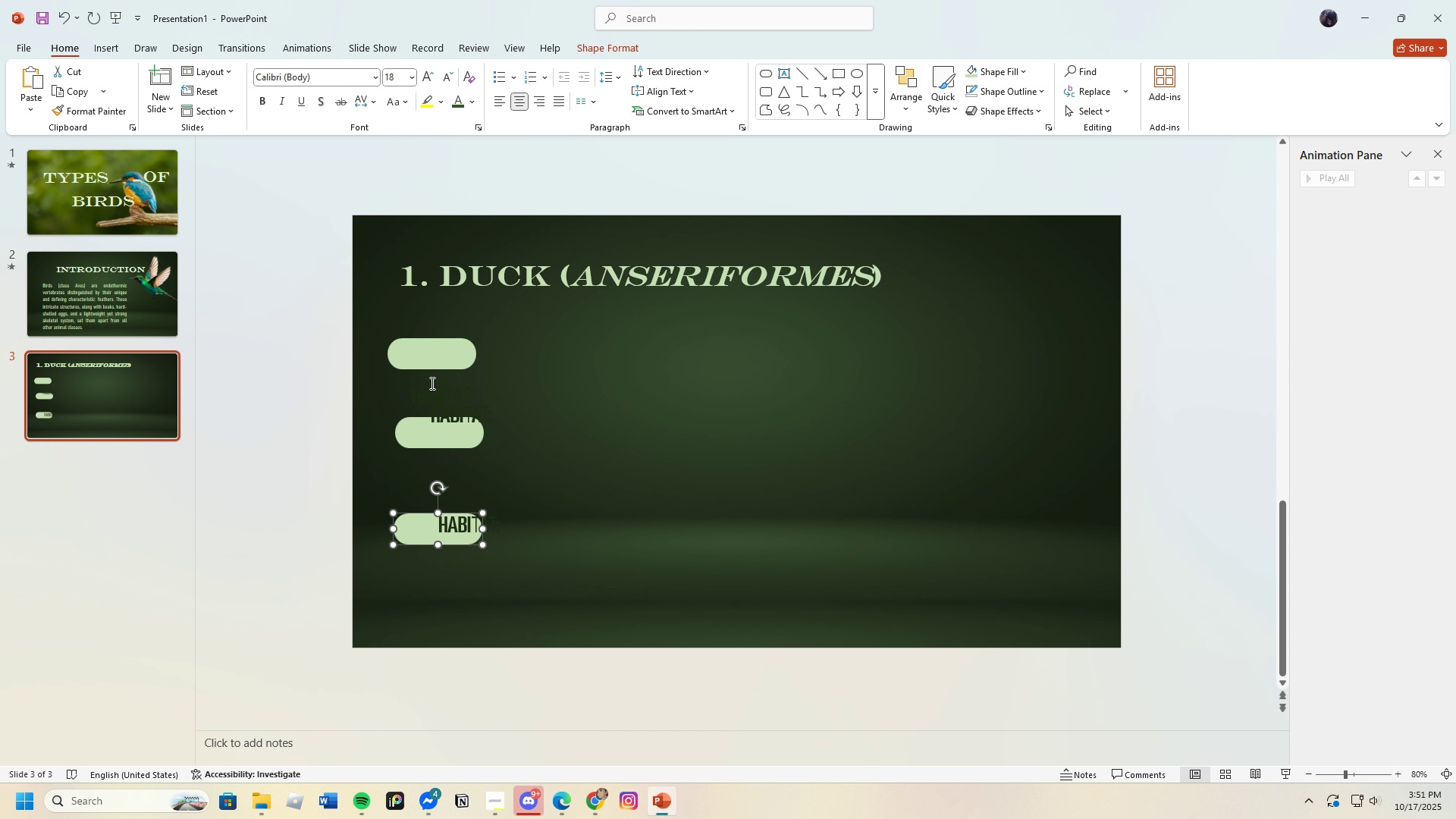 
left_click([429, 395])
 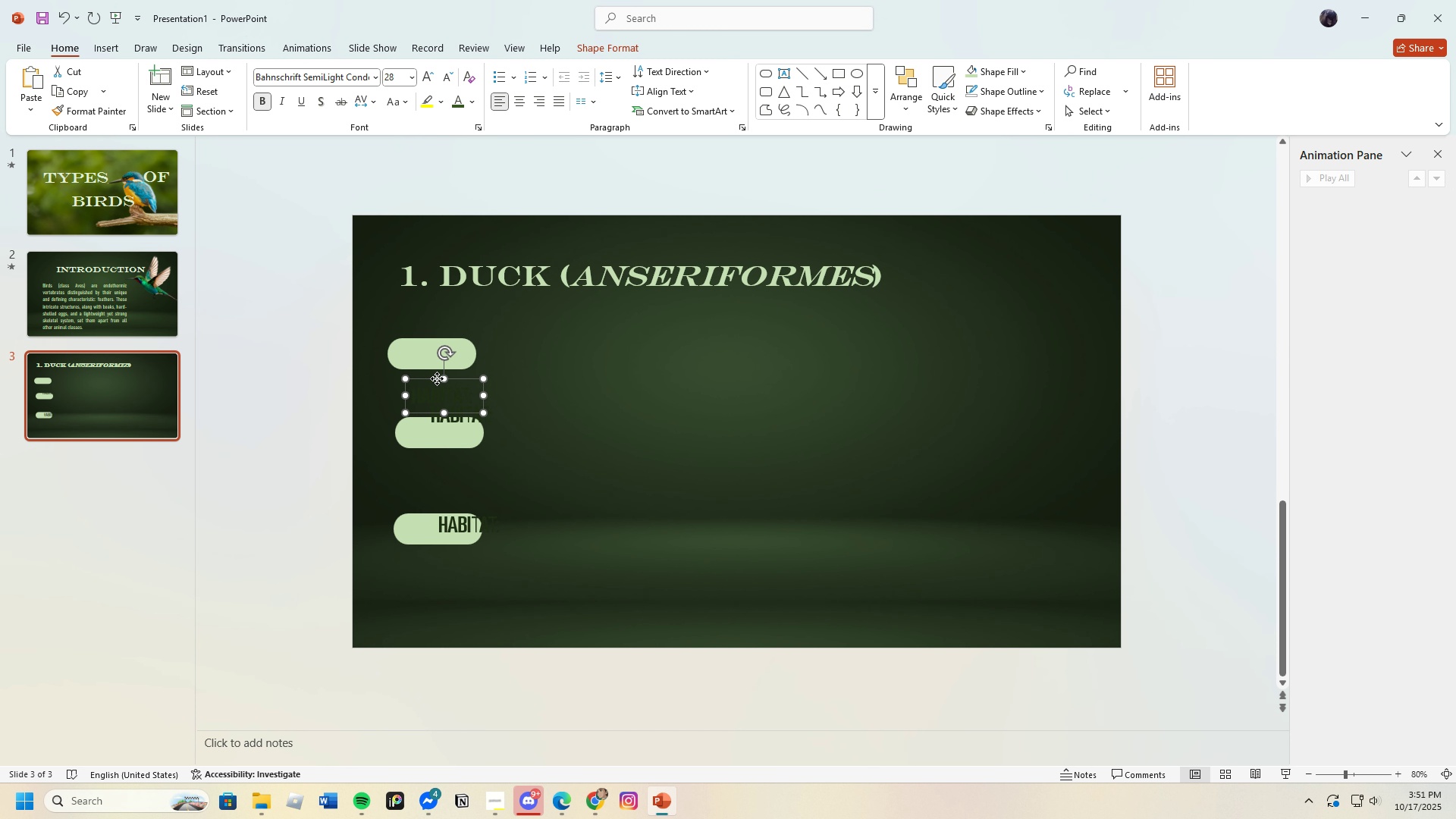 
left_click_drag(start_coordinate=[437, 378], to_coordinate=[426, 337])
 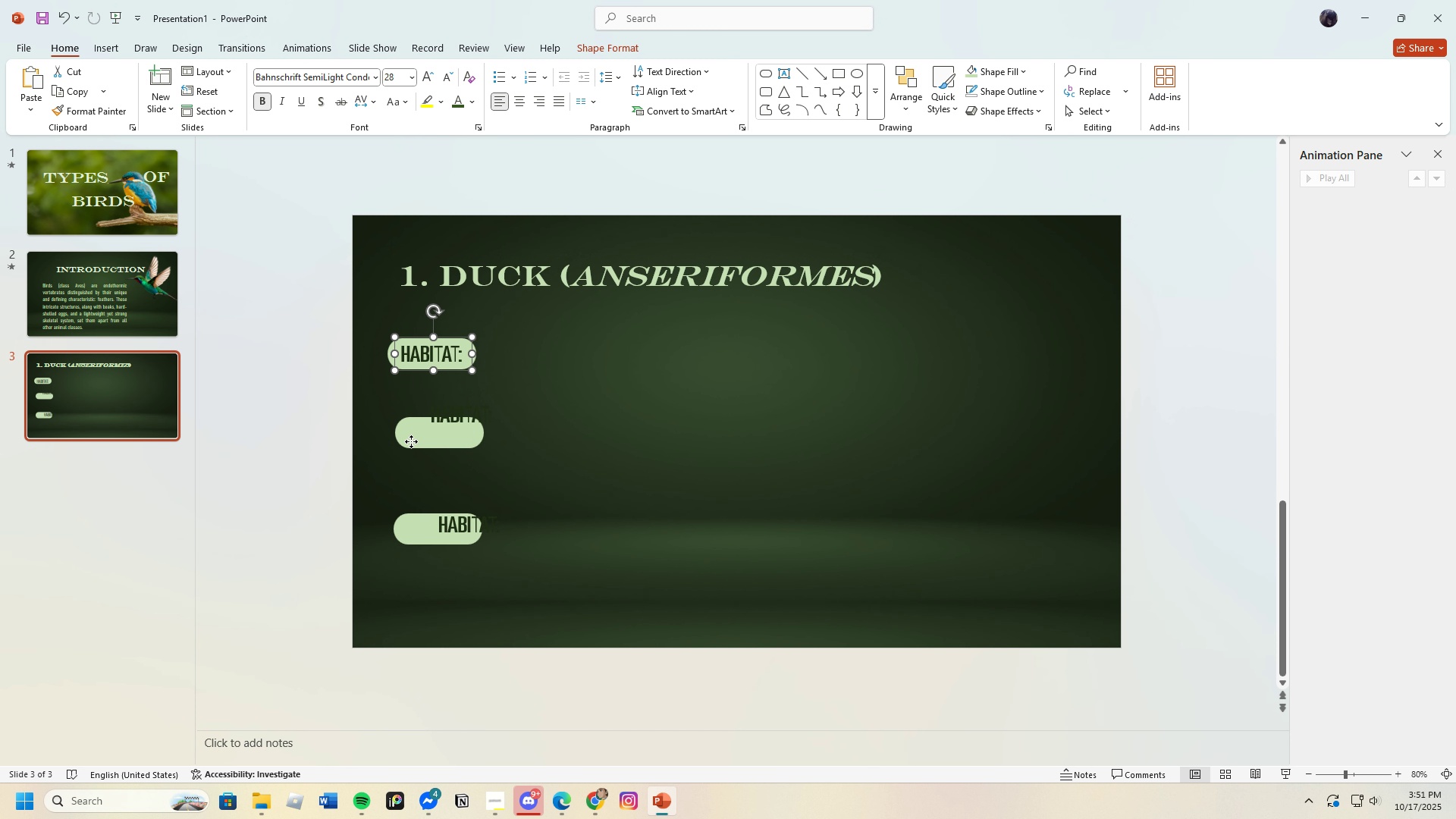 
left_click([411, 441])
 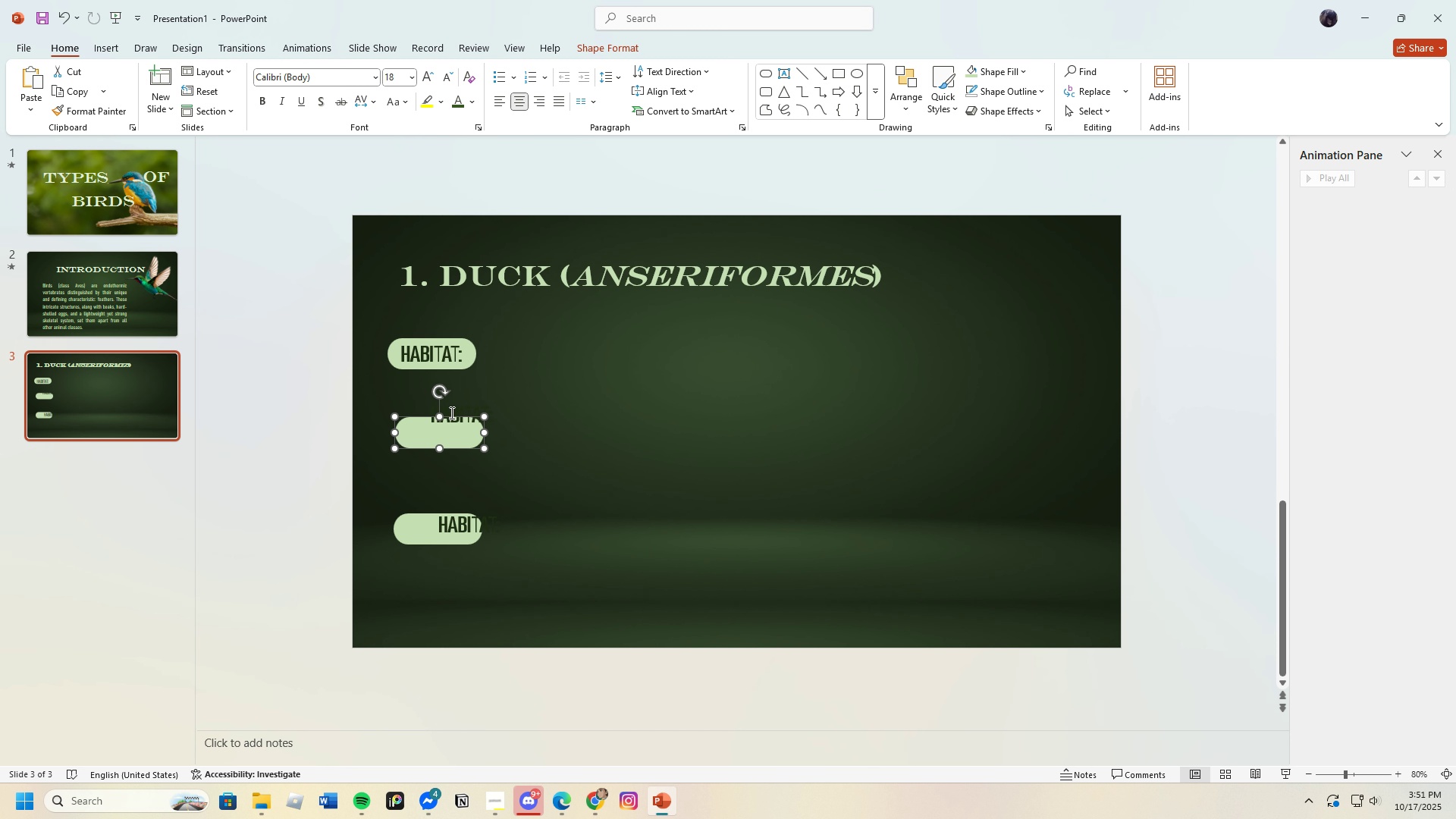 
left_click([452, 413])
 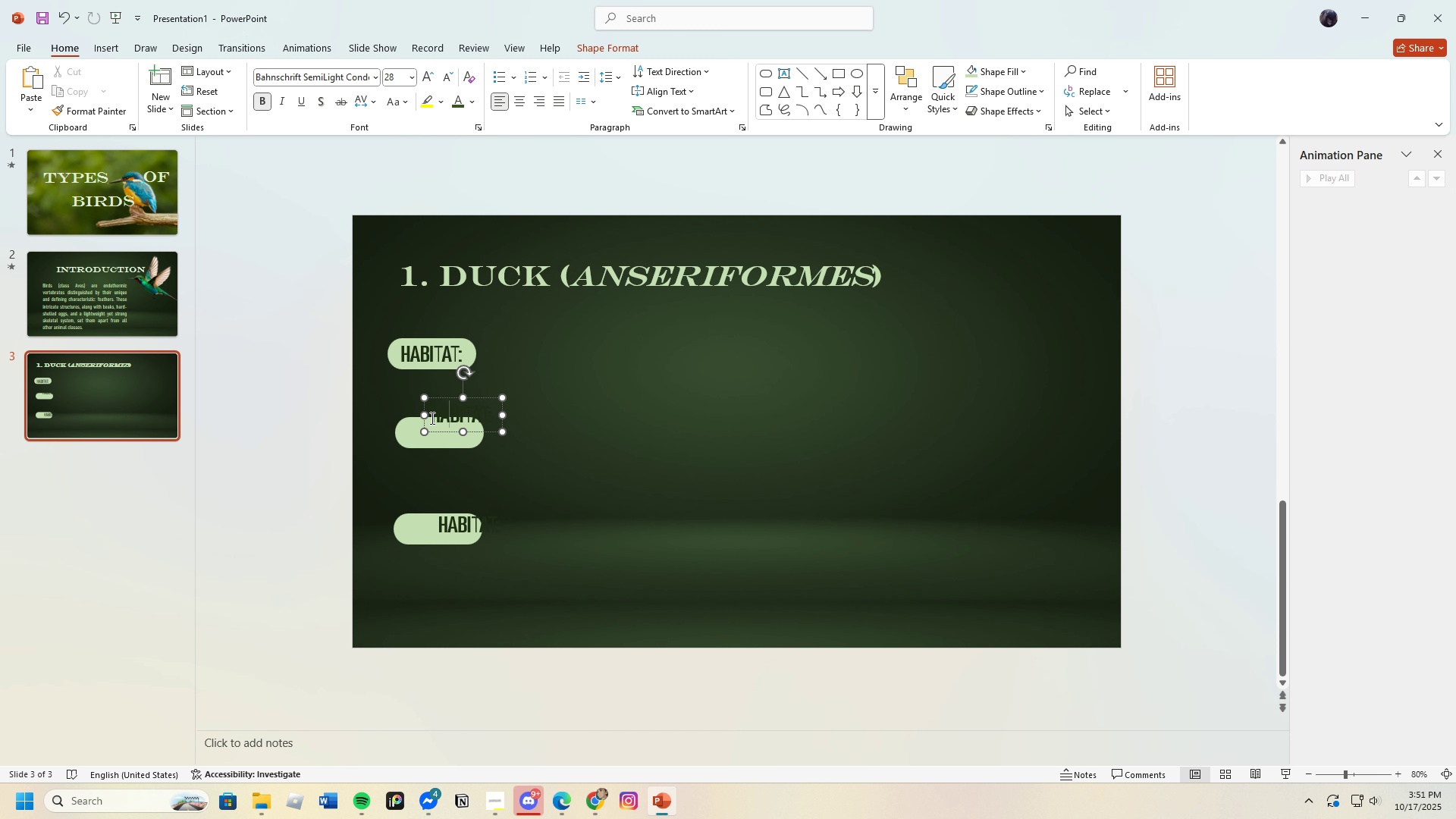 
left_click_drag(start_coordinate=[431, 418], to_coordinate=[516, 425])
 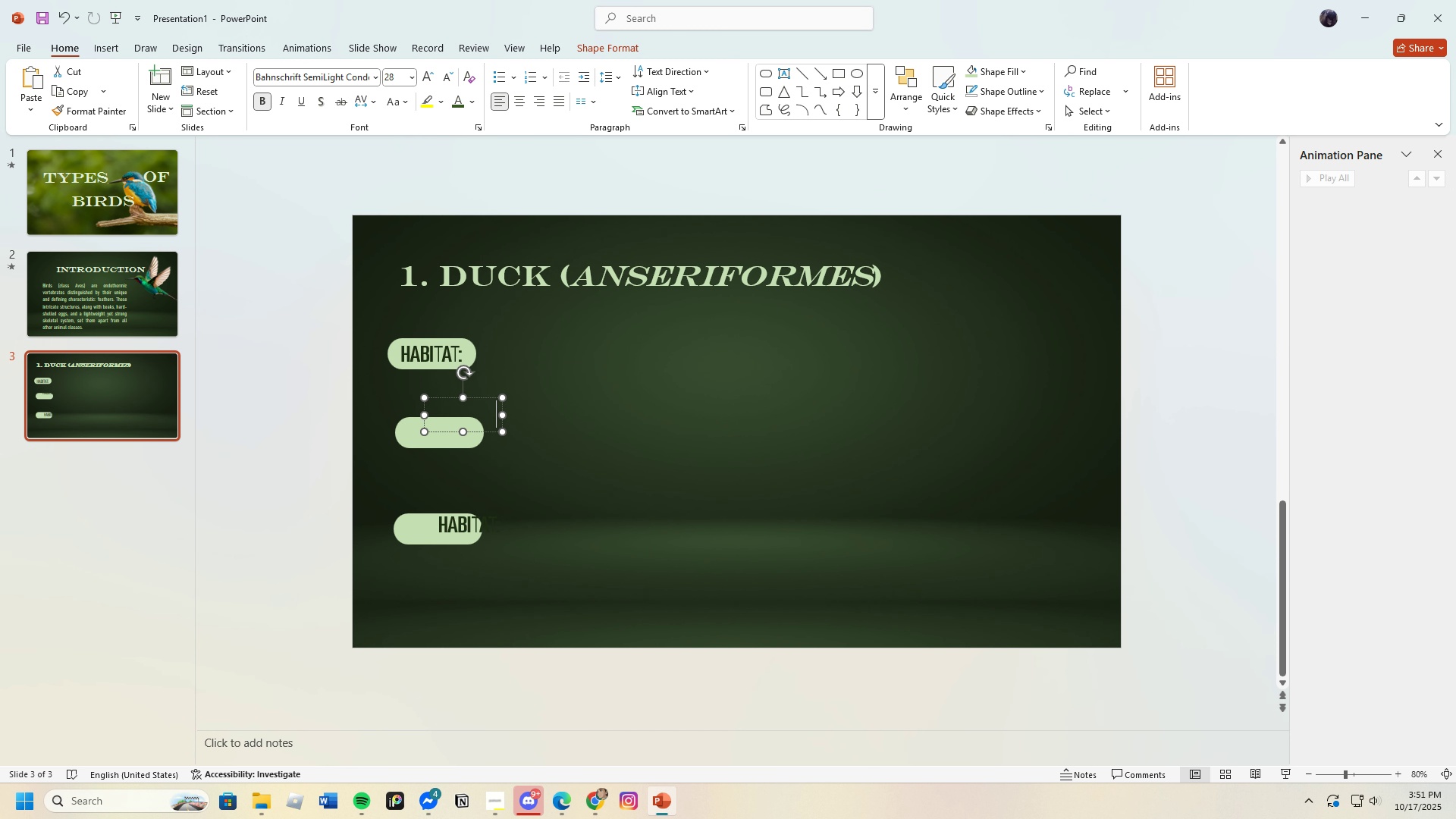 
key(Backspace)
type(DIET:)
 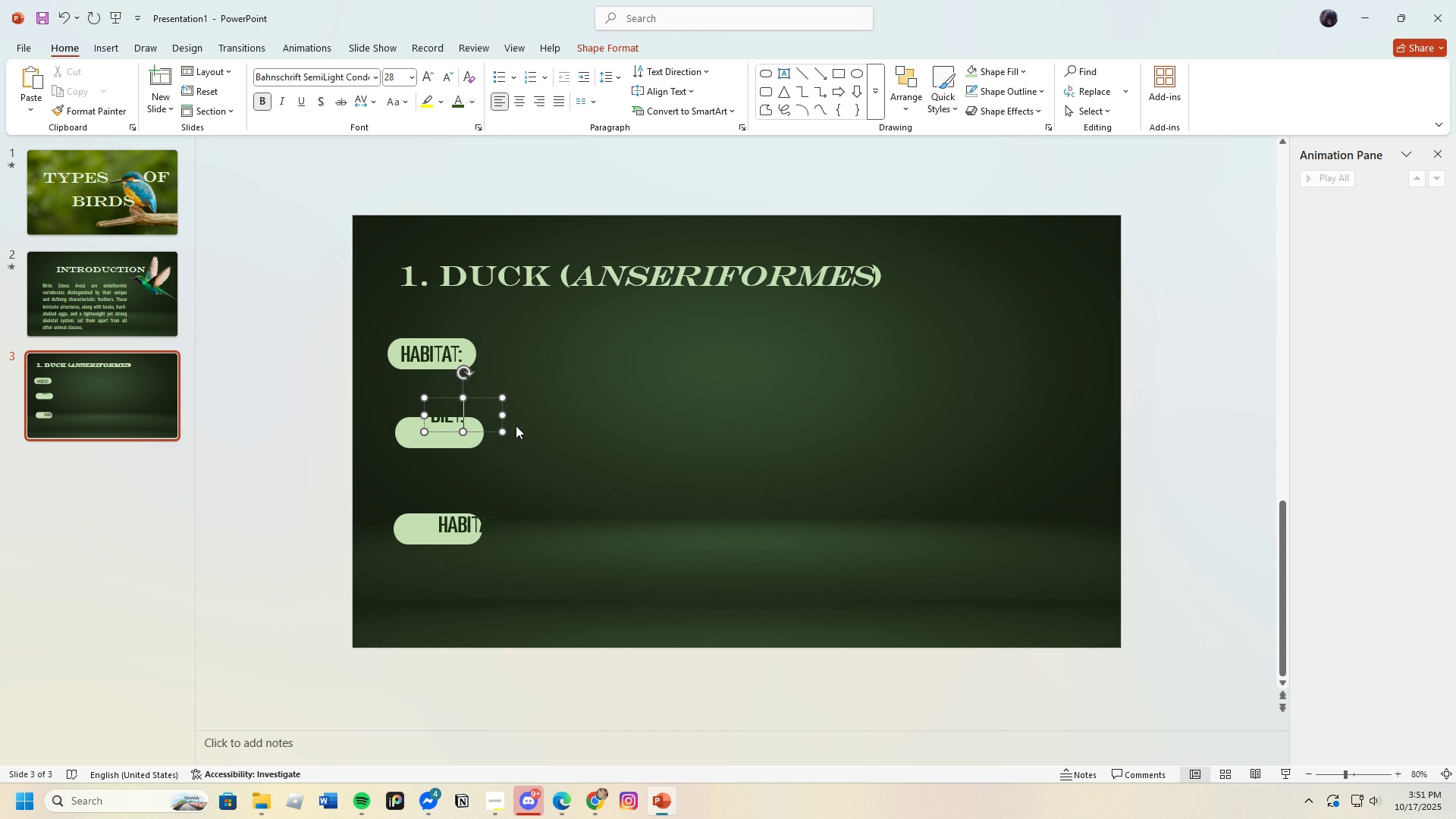 
left_click_drag(start_coordinate=[504, 415], to_coordinate=[474, 413])
 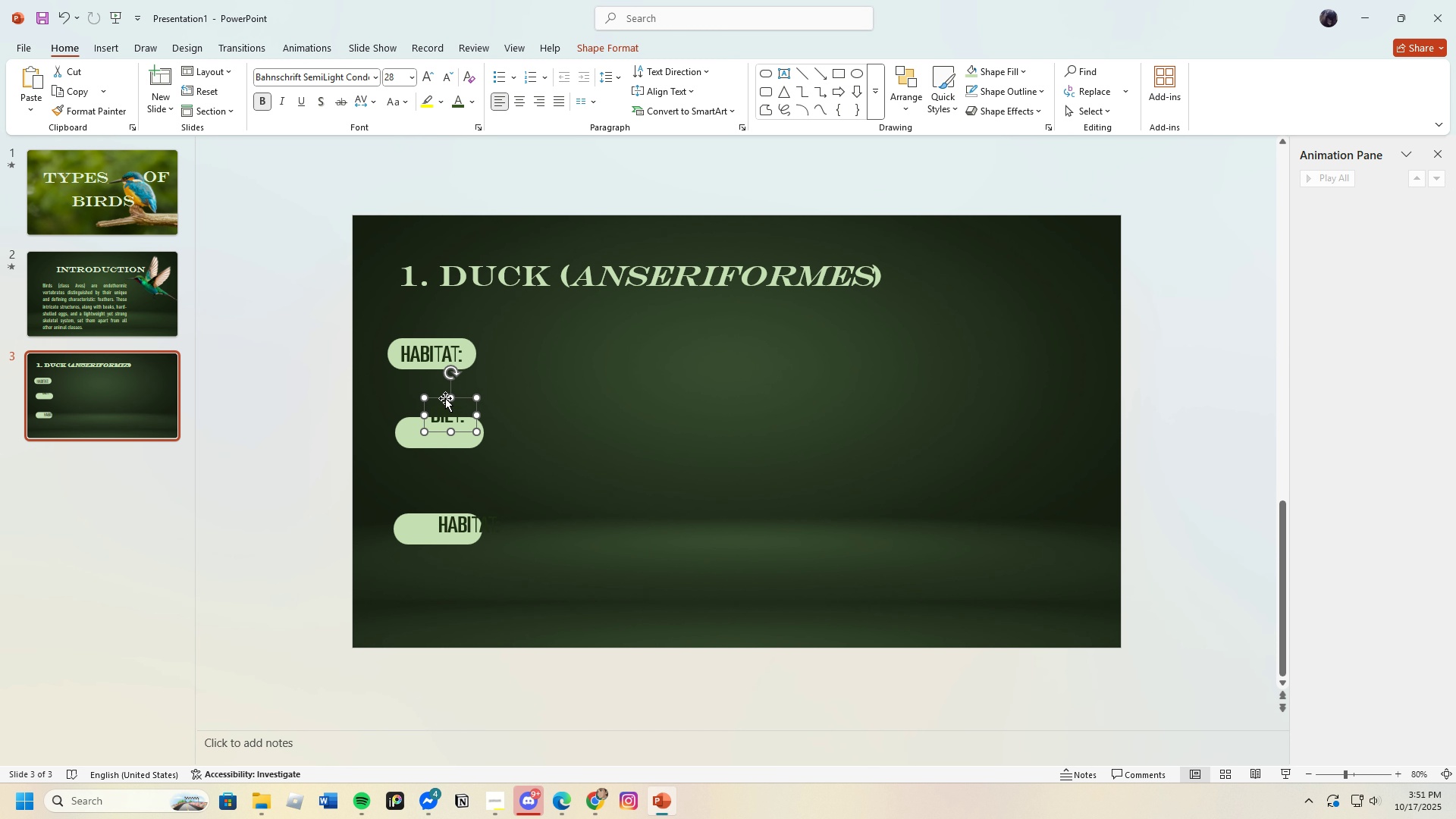 
left_click_drag(start_coordinate=[445, 398], to_coordinate=[427, 416])
 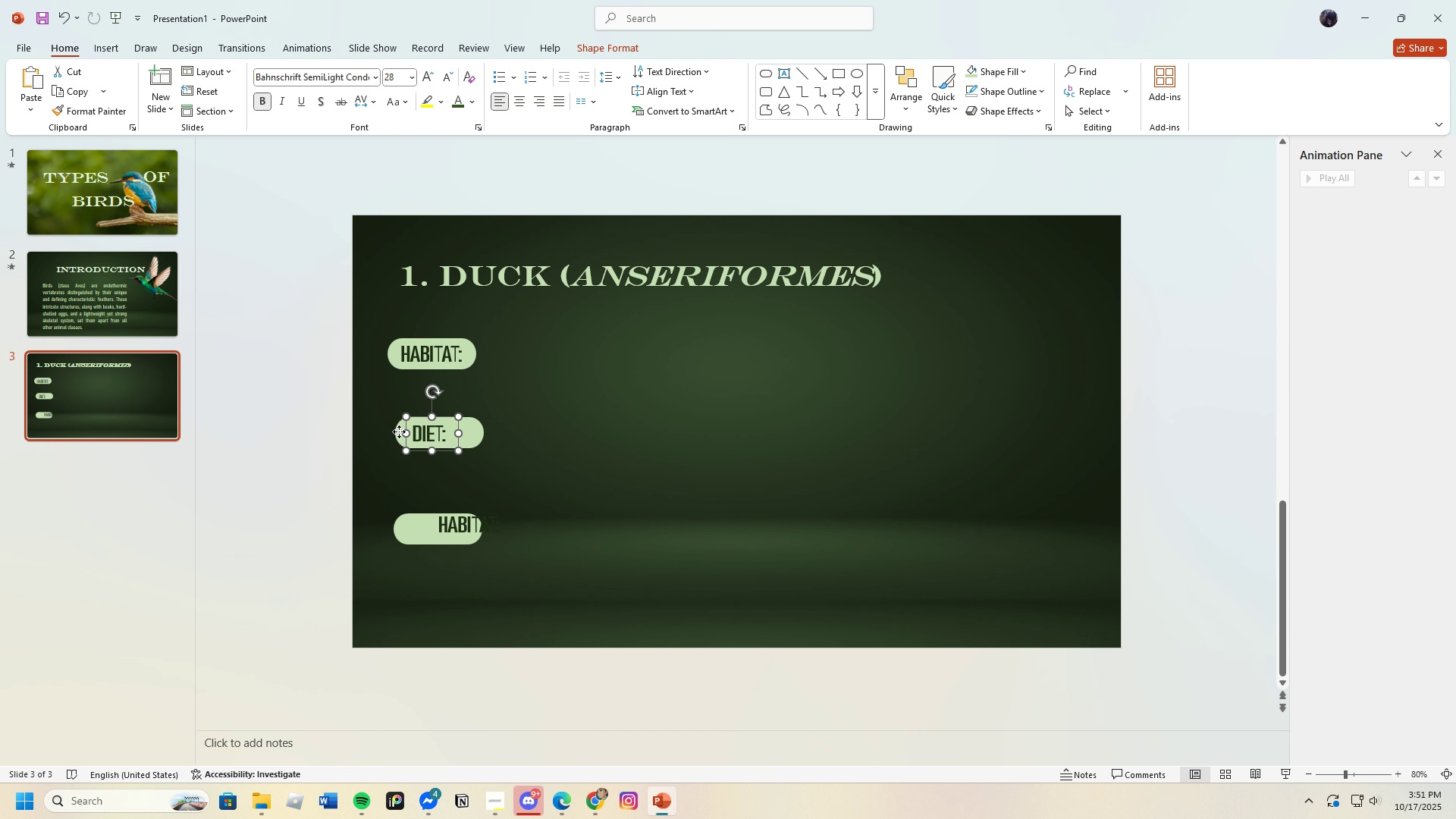 
left_click([399, 431])
 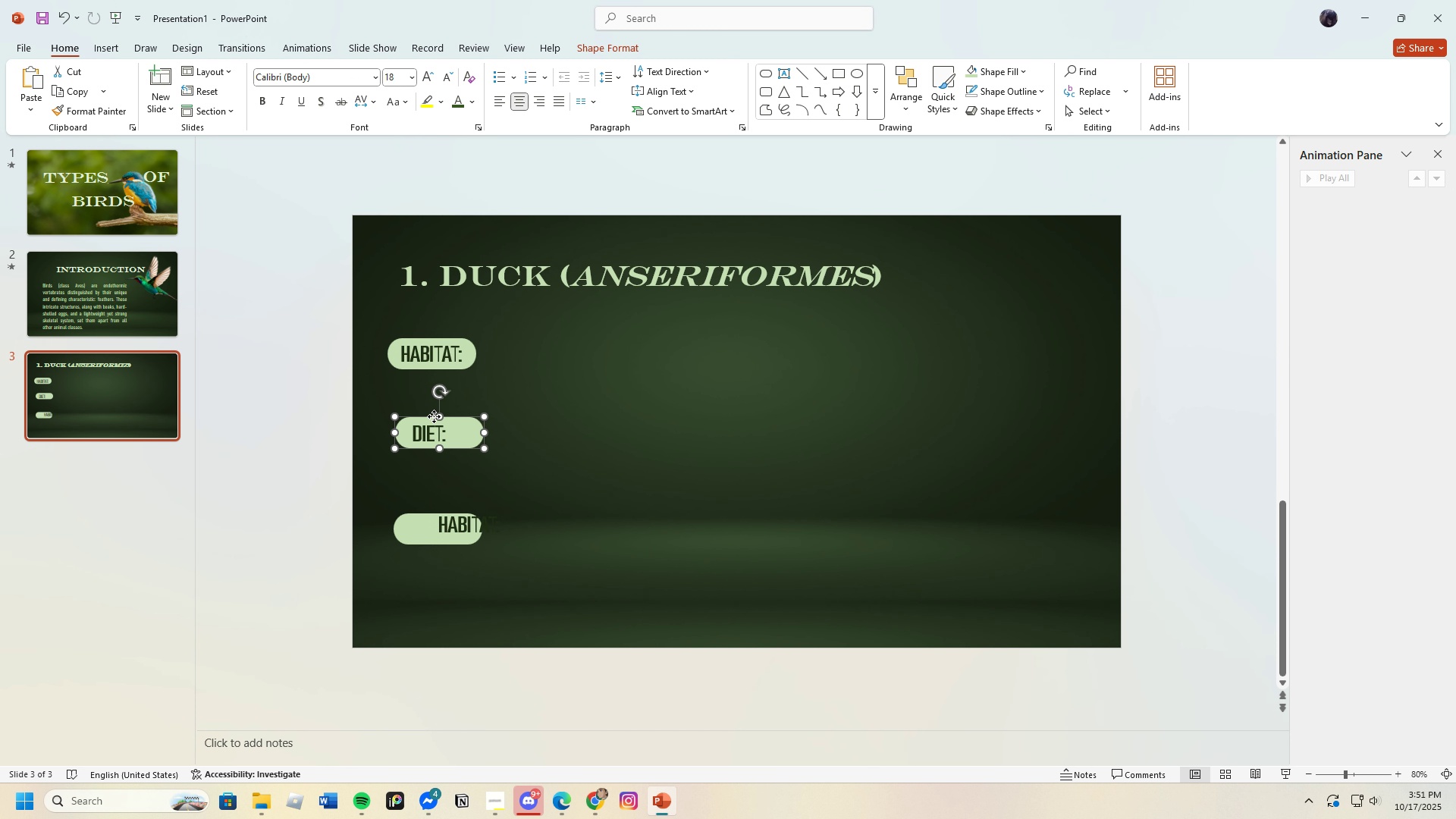 
left_click_drag(start_coordinate=[434, 416], to_coordinate=[426, 417])
 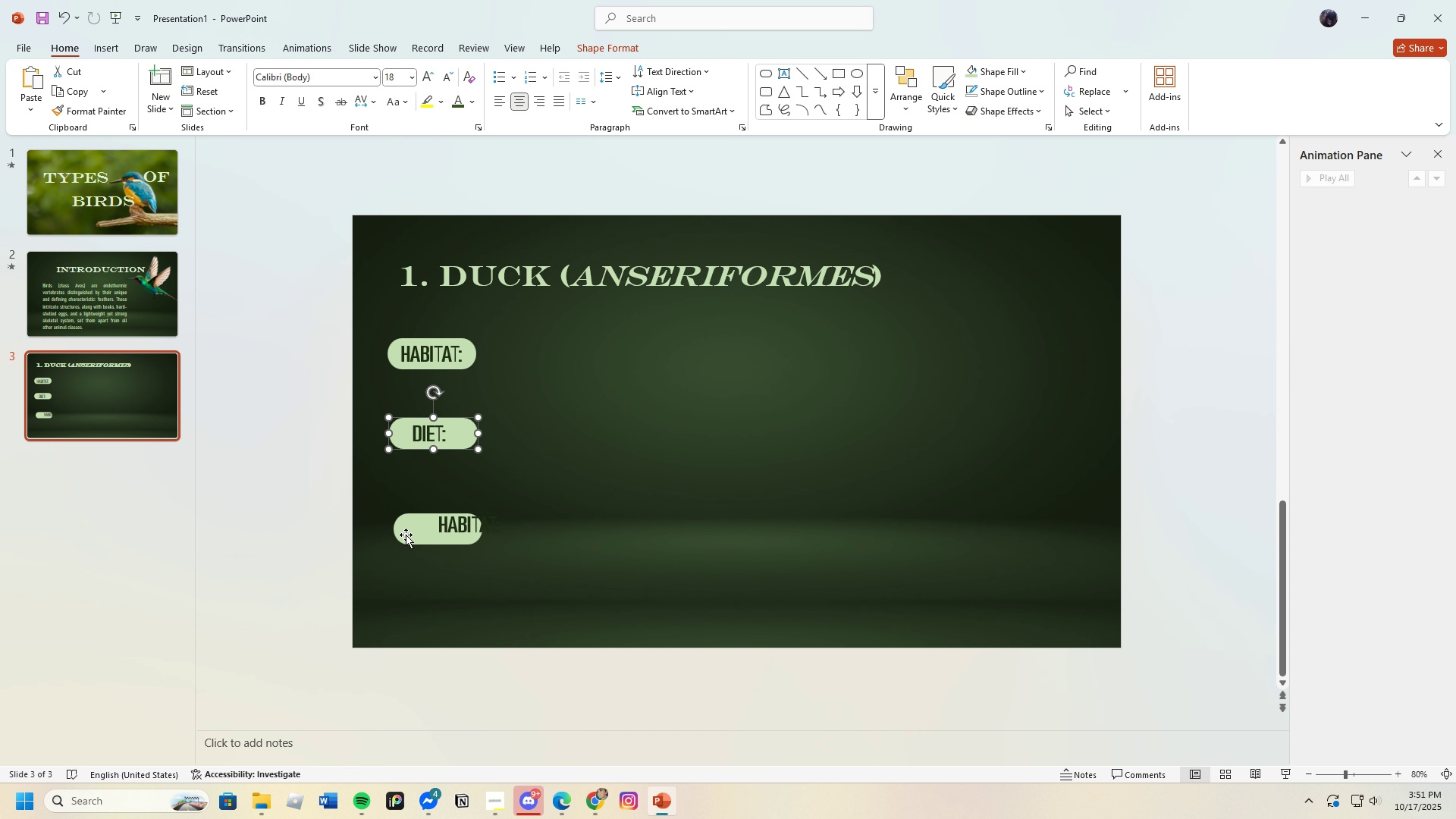 
left_click([406, 535])
 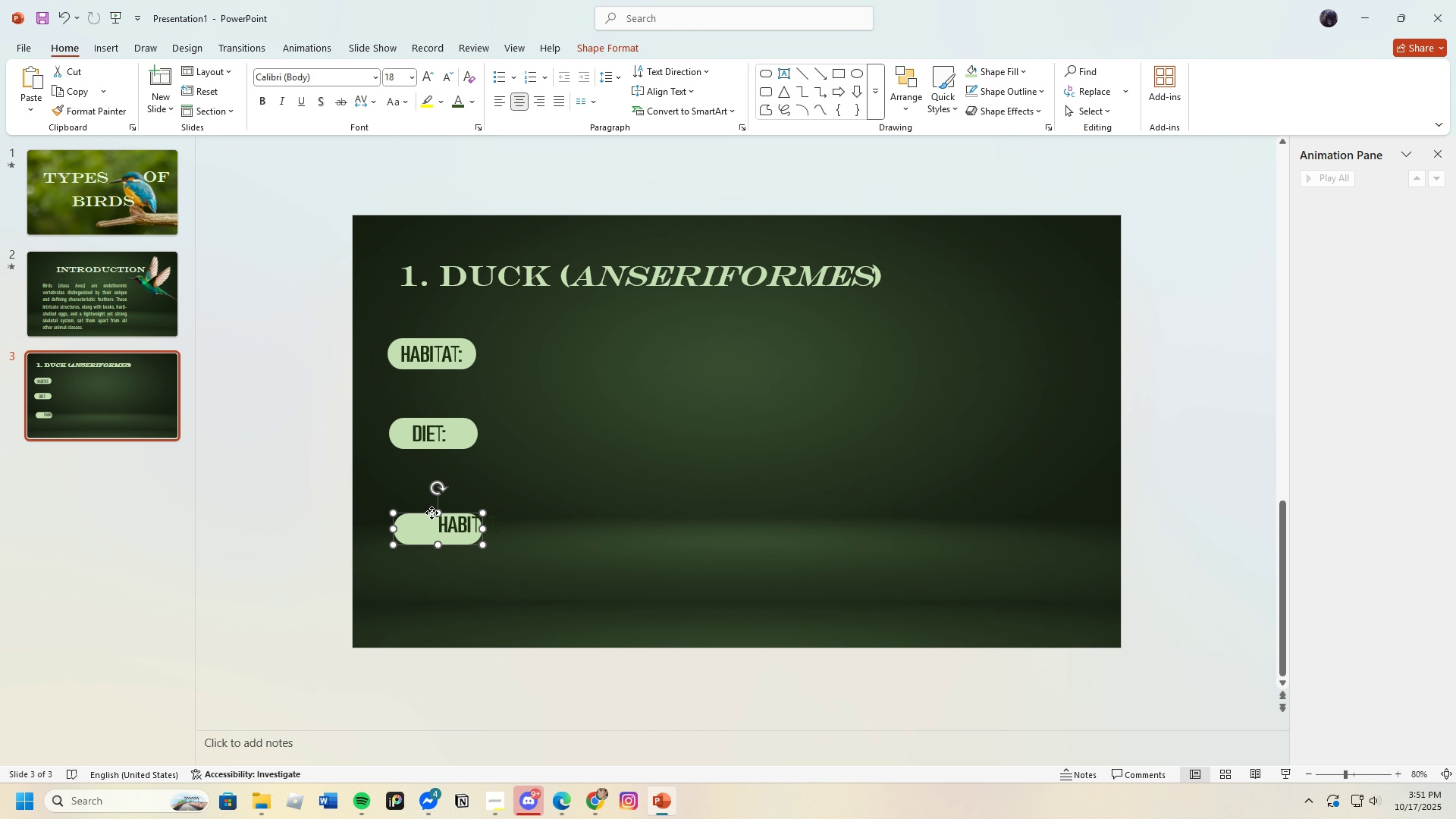 
left_click_drag(start_coordinate=[431, 513], to_coordinate=[433, 507])
 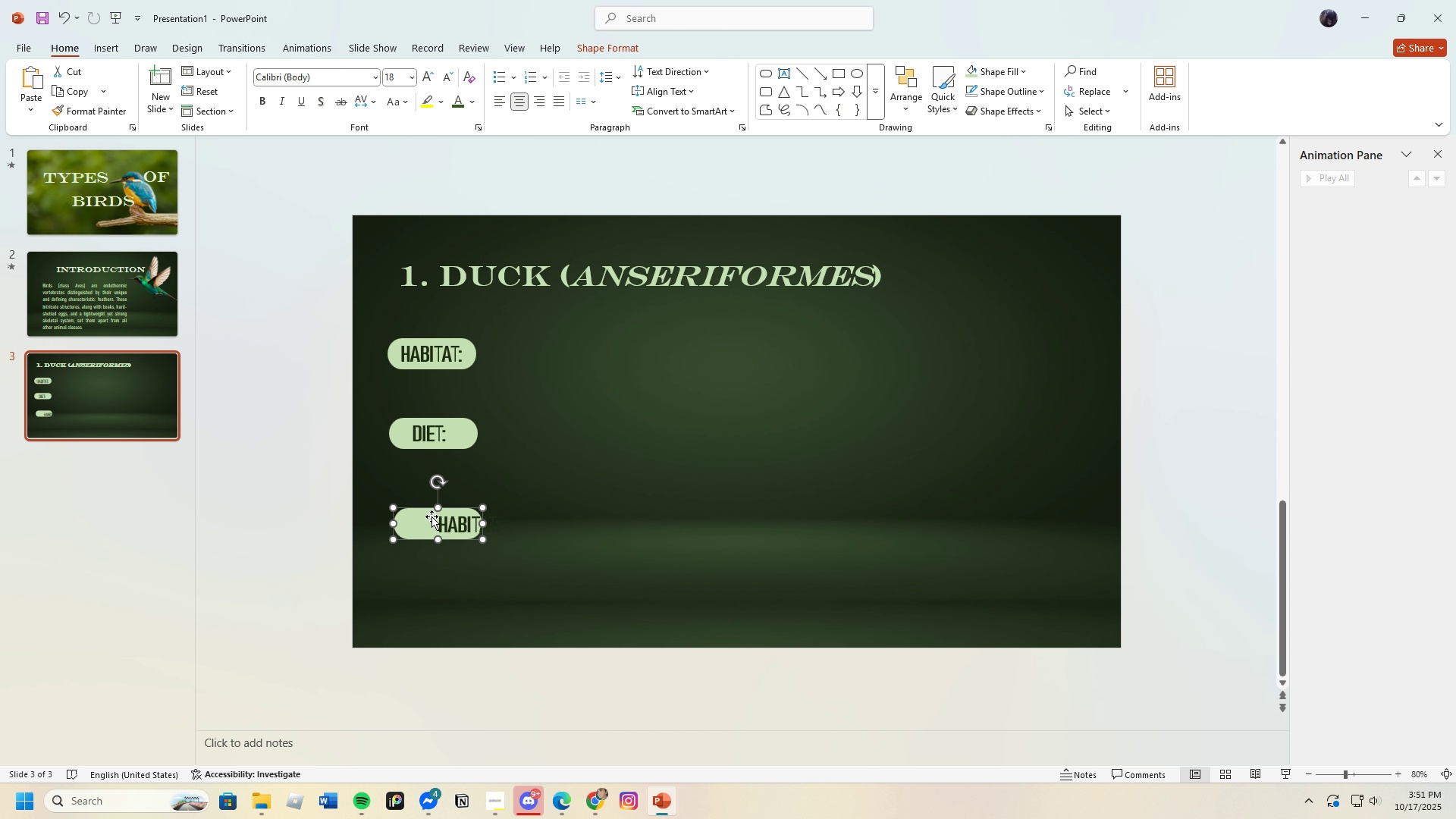 
left_click([432, 516])
 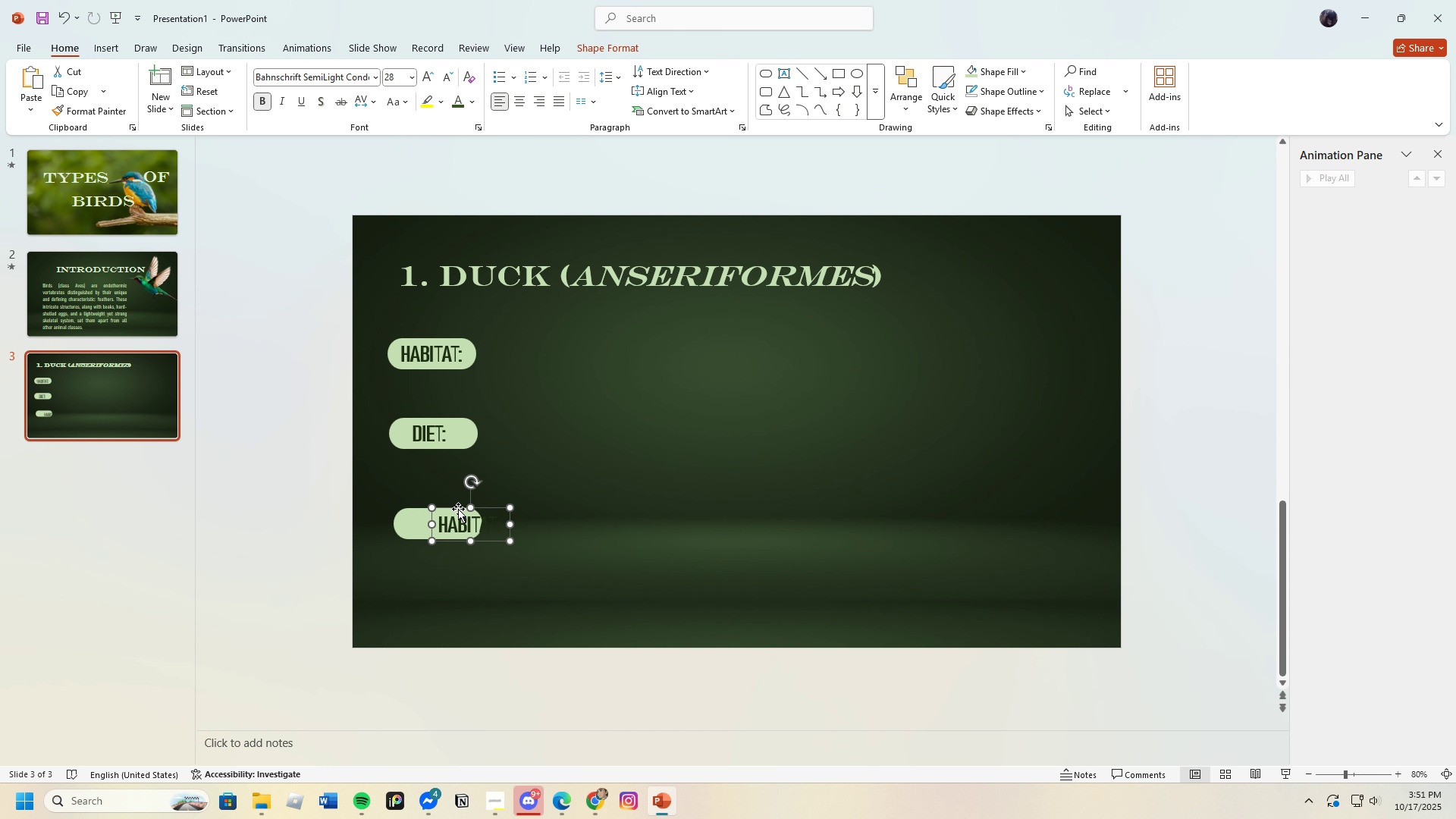 
left_click_drag(start_coordinate=[459, 509], to_coordinate=[426, 507])
 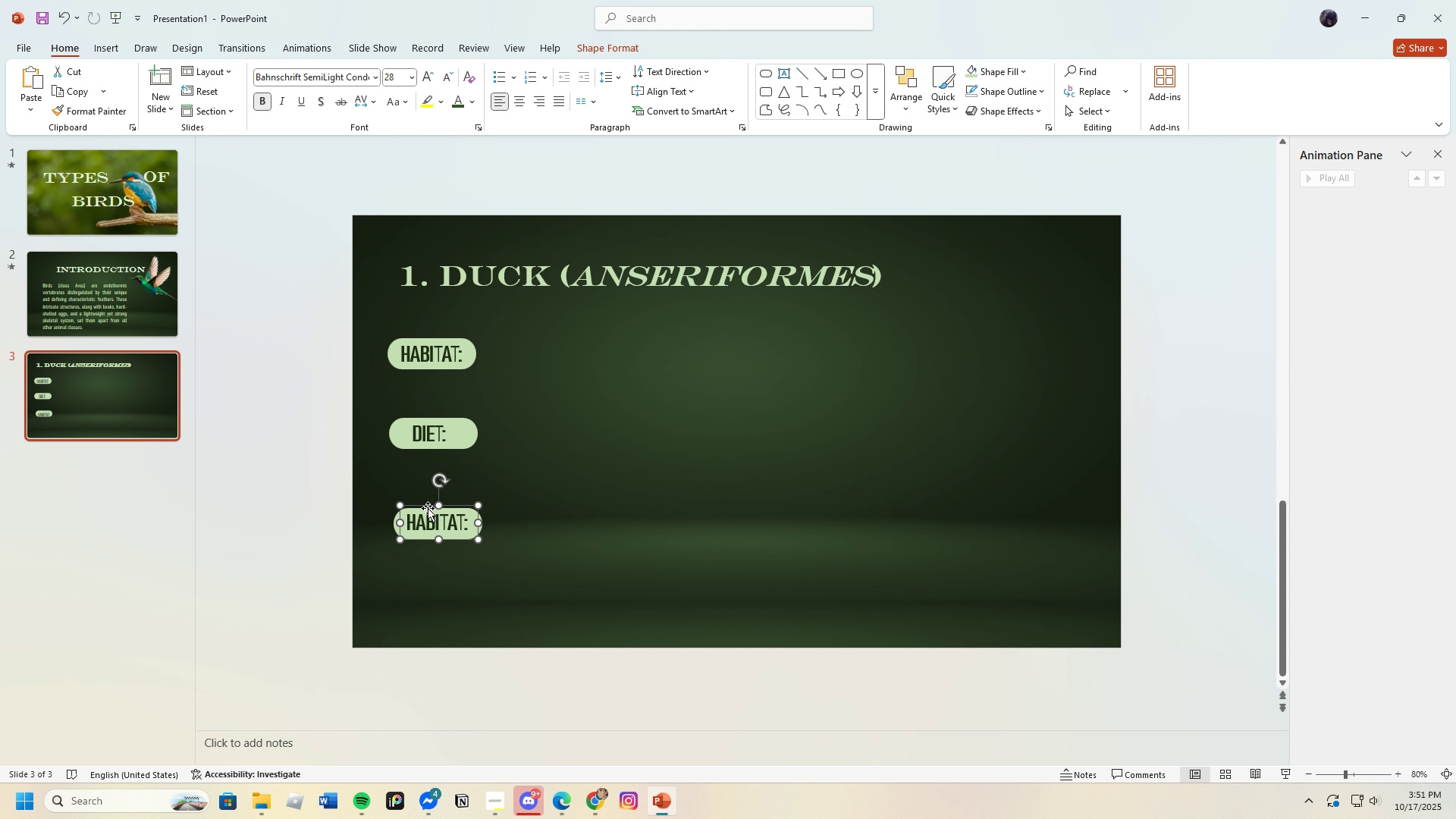 
left_click_drag(start_coordinate=[428, 507], to_coordinate=[428, 494])
 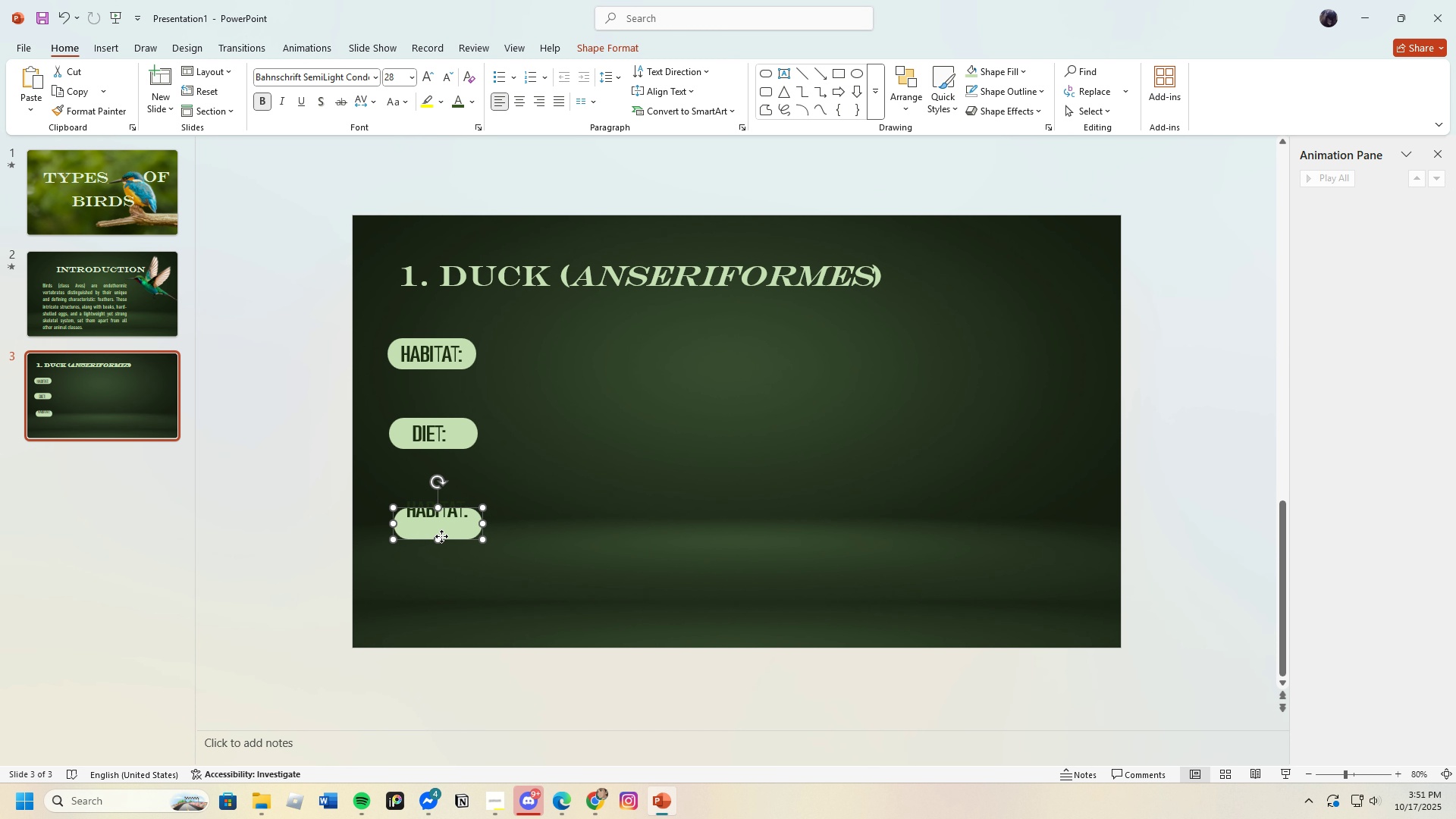 
left_click([441, 536])
 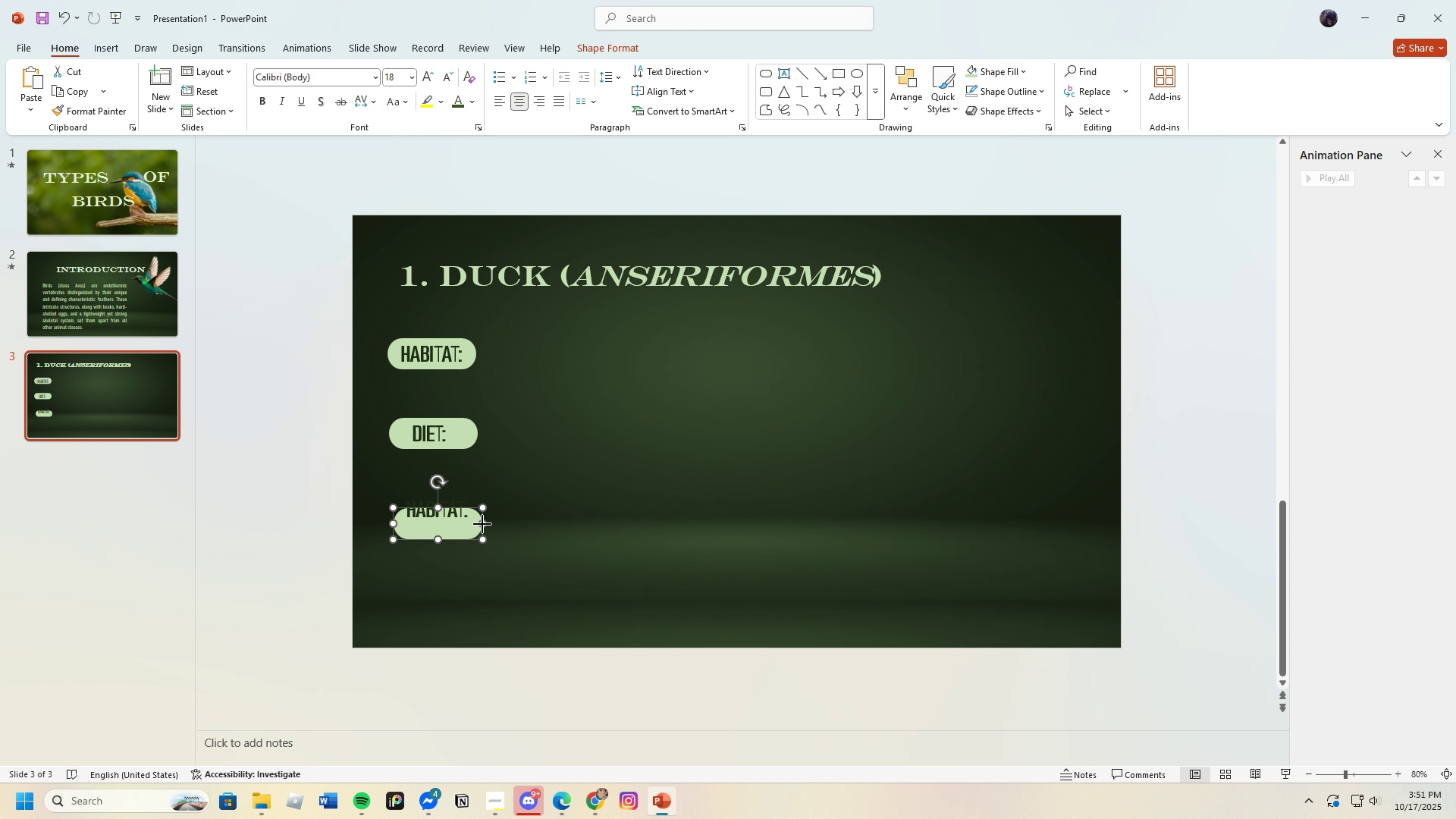 
left_click_drag(start_coordinate=[482, 524], to_coordinate=[617, 535])
 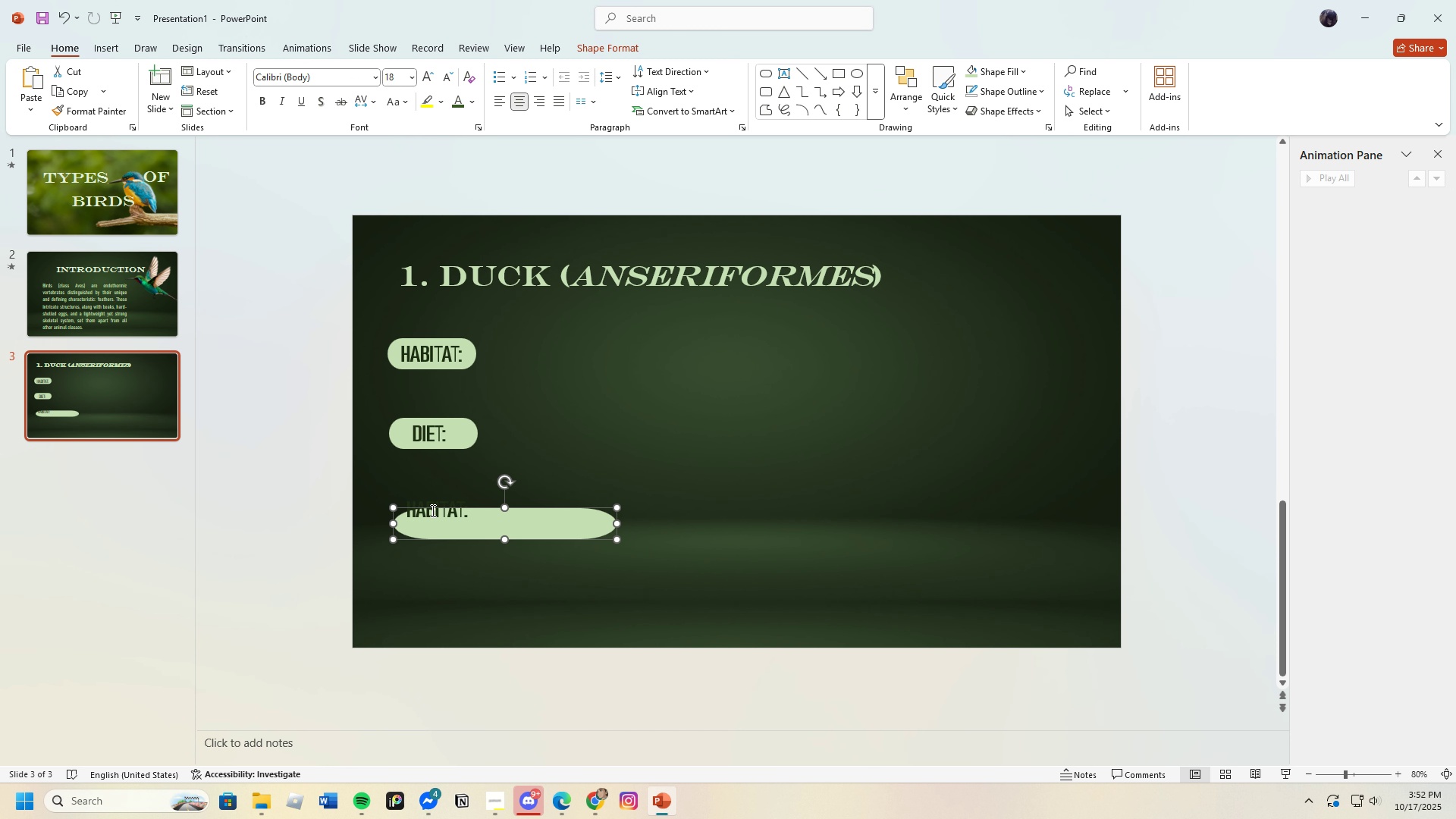 
left_click([431, 510])
 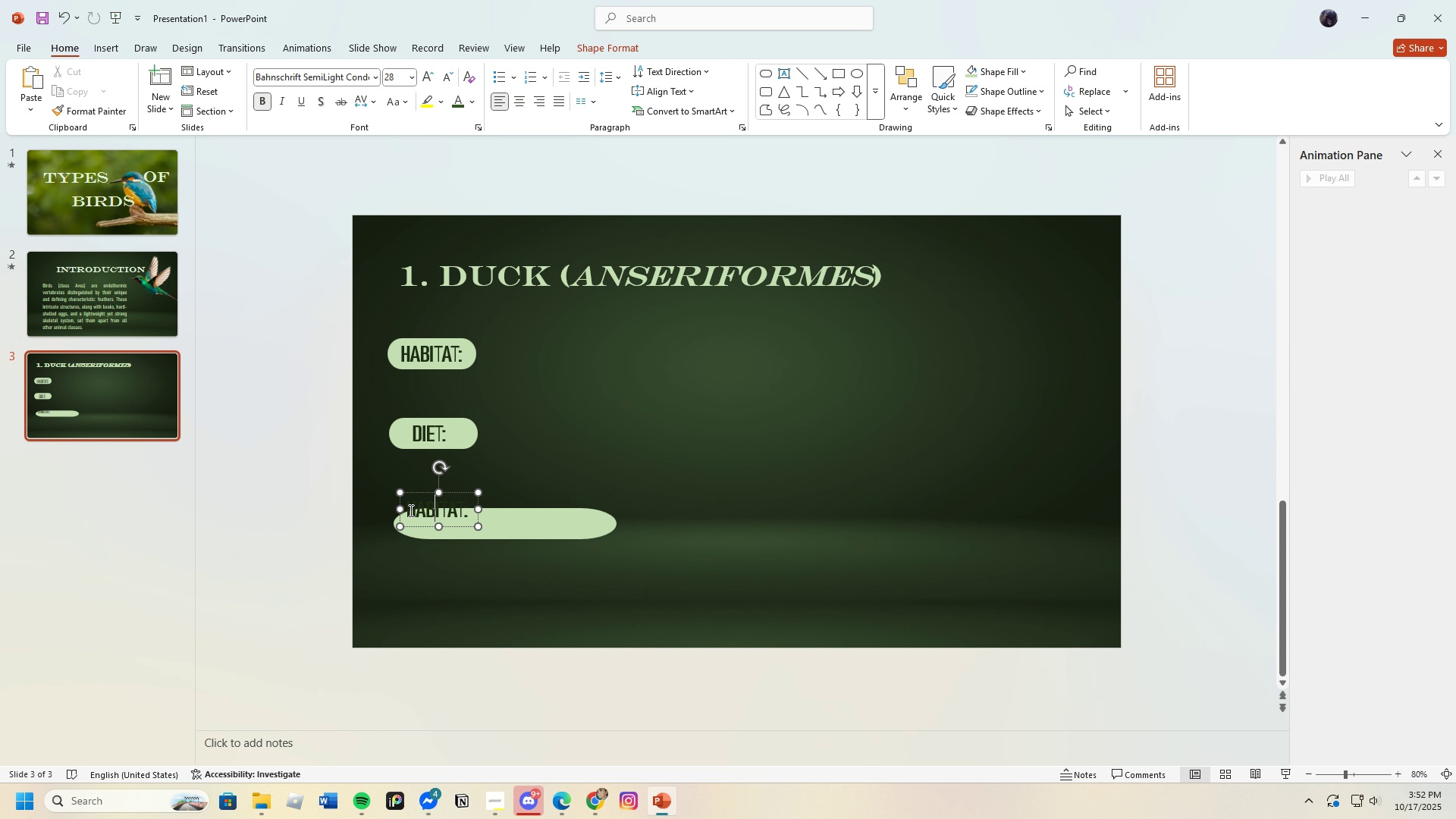 
left_click_drag(start_coordinate=[408, 510], to_coordinate=[477, 513])
 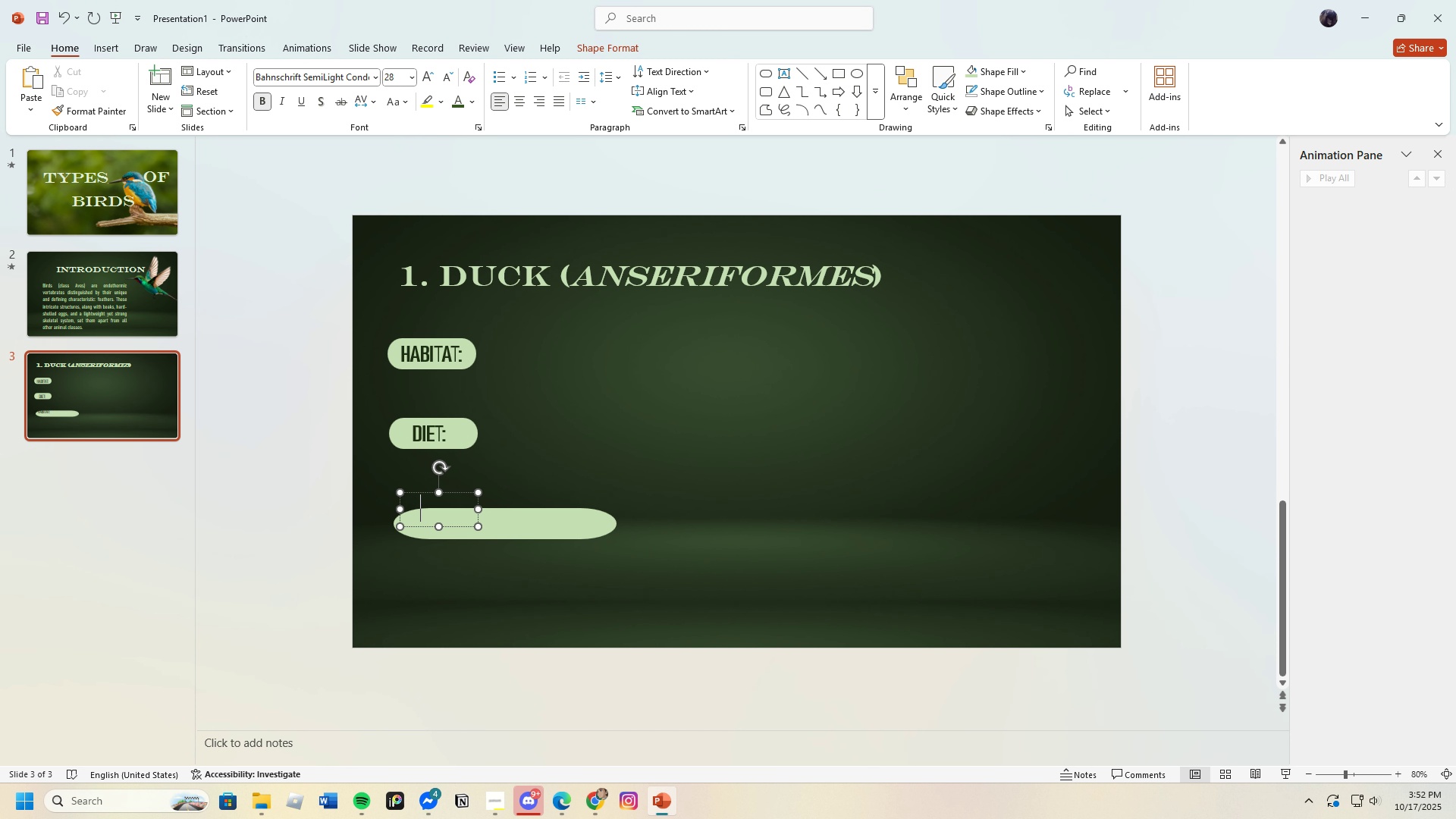 
key(Backspace)
type(UNIQUE )
 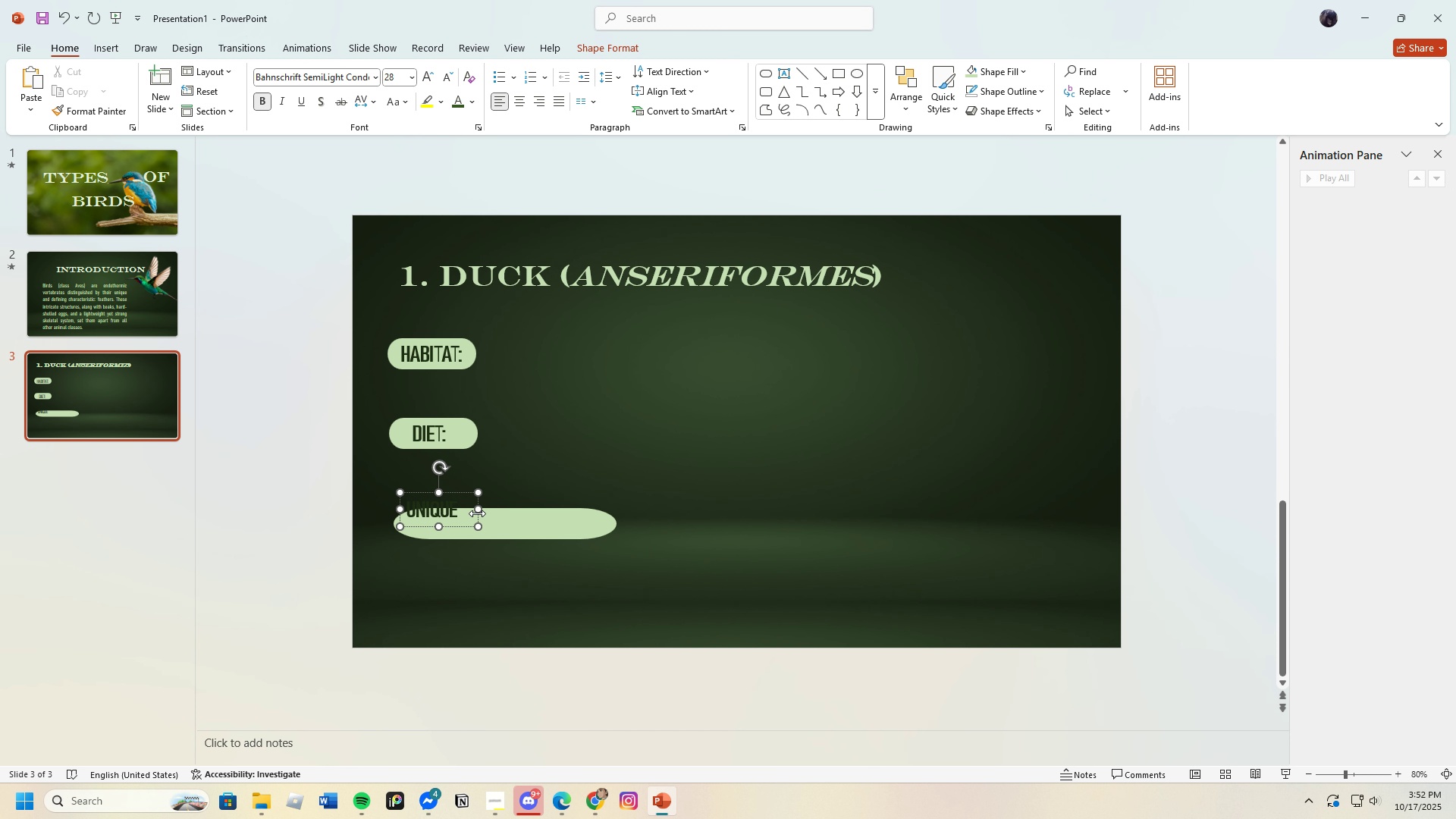 
wait(6.22)
 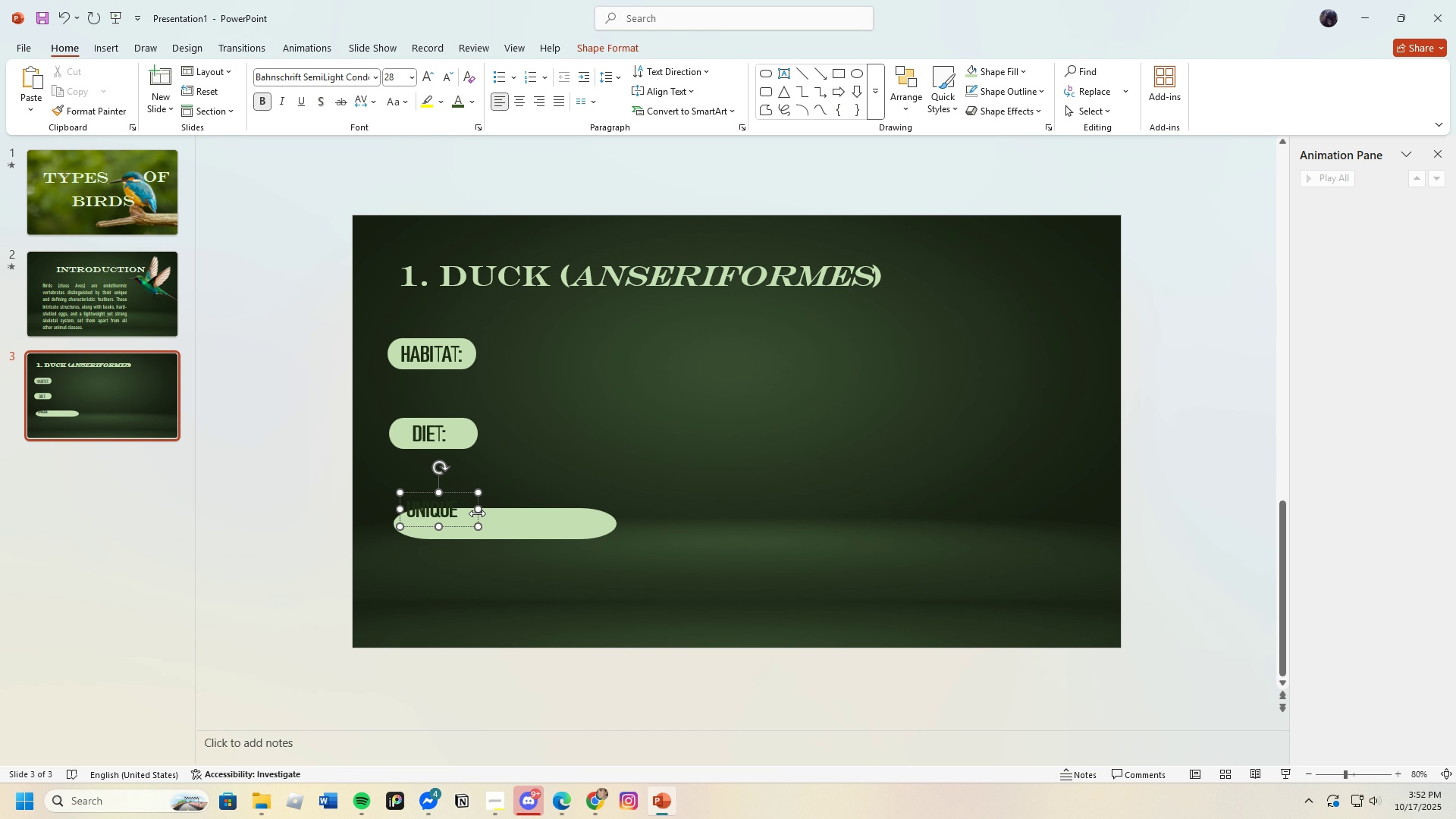 
type(CHARACTERISTICS:)
 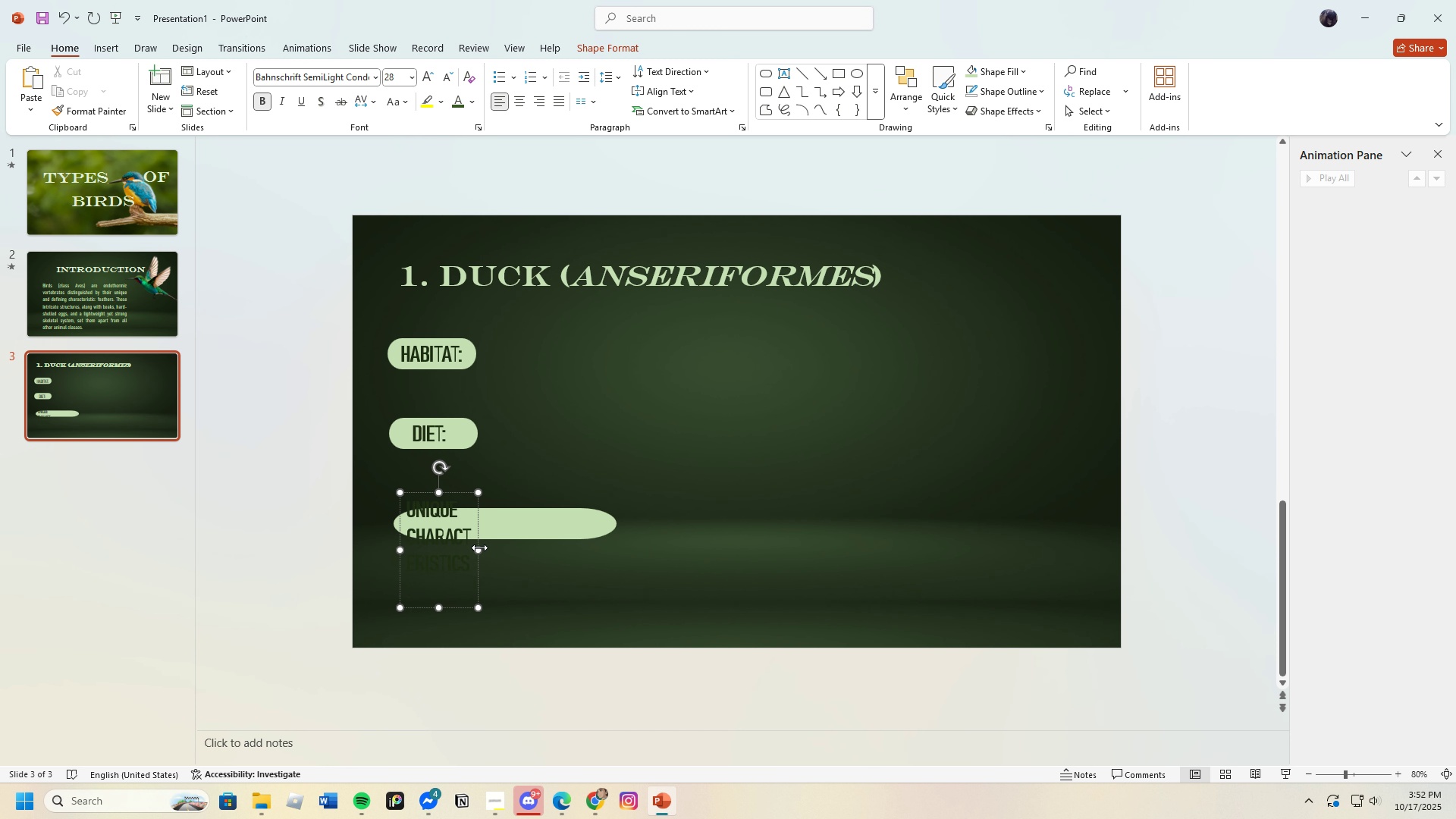 
left_click_drag(start_coordinate=[478, 550], to_coordinate=[692, 522])
 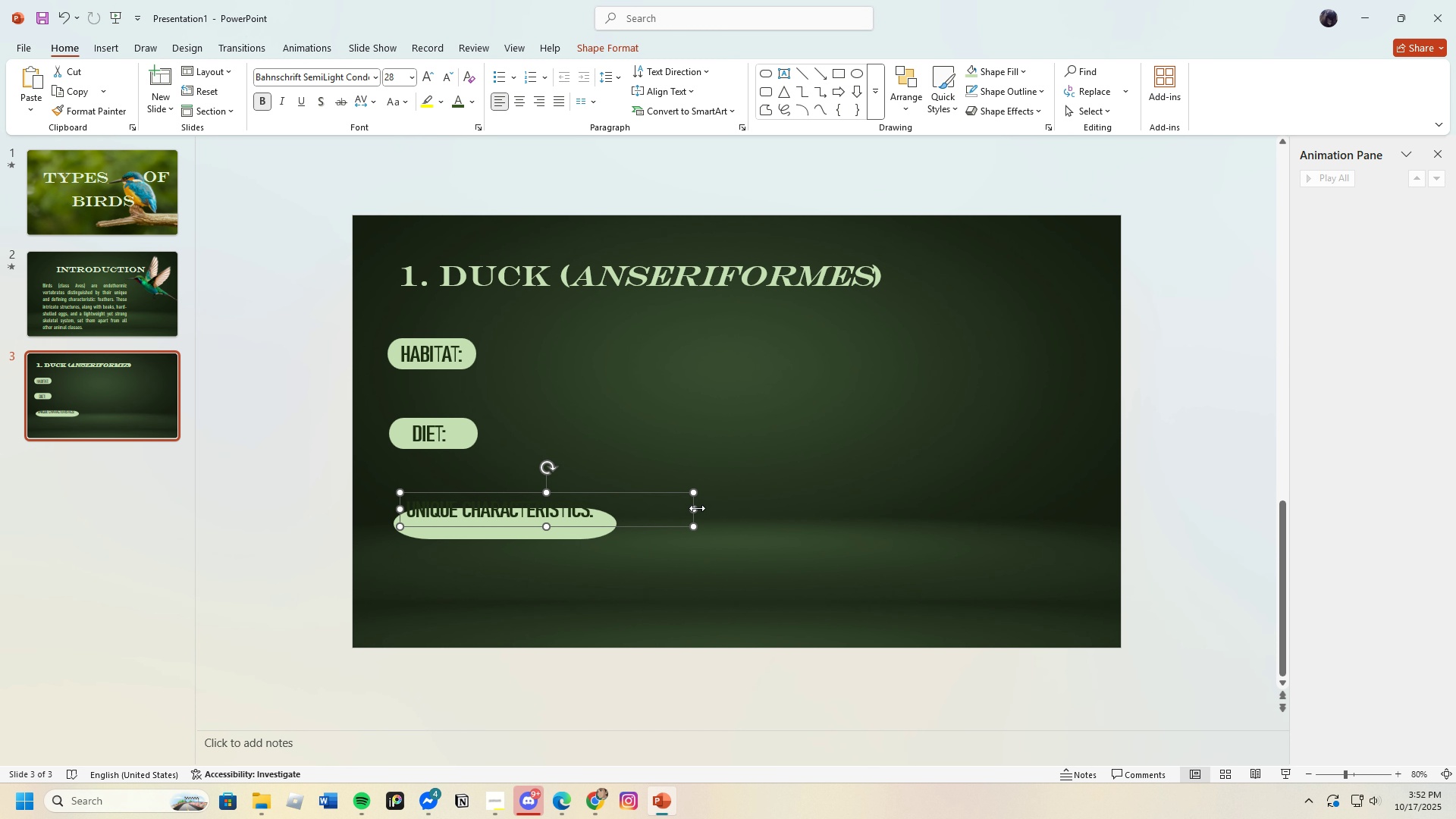 
left_click_drag(start_coordinate=[692, 507], to_coordinate=[592, 496])
 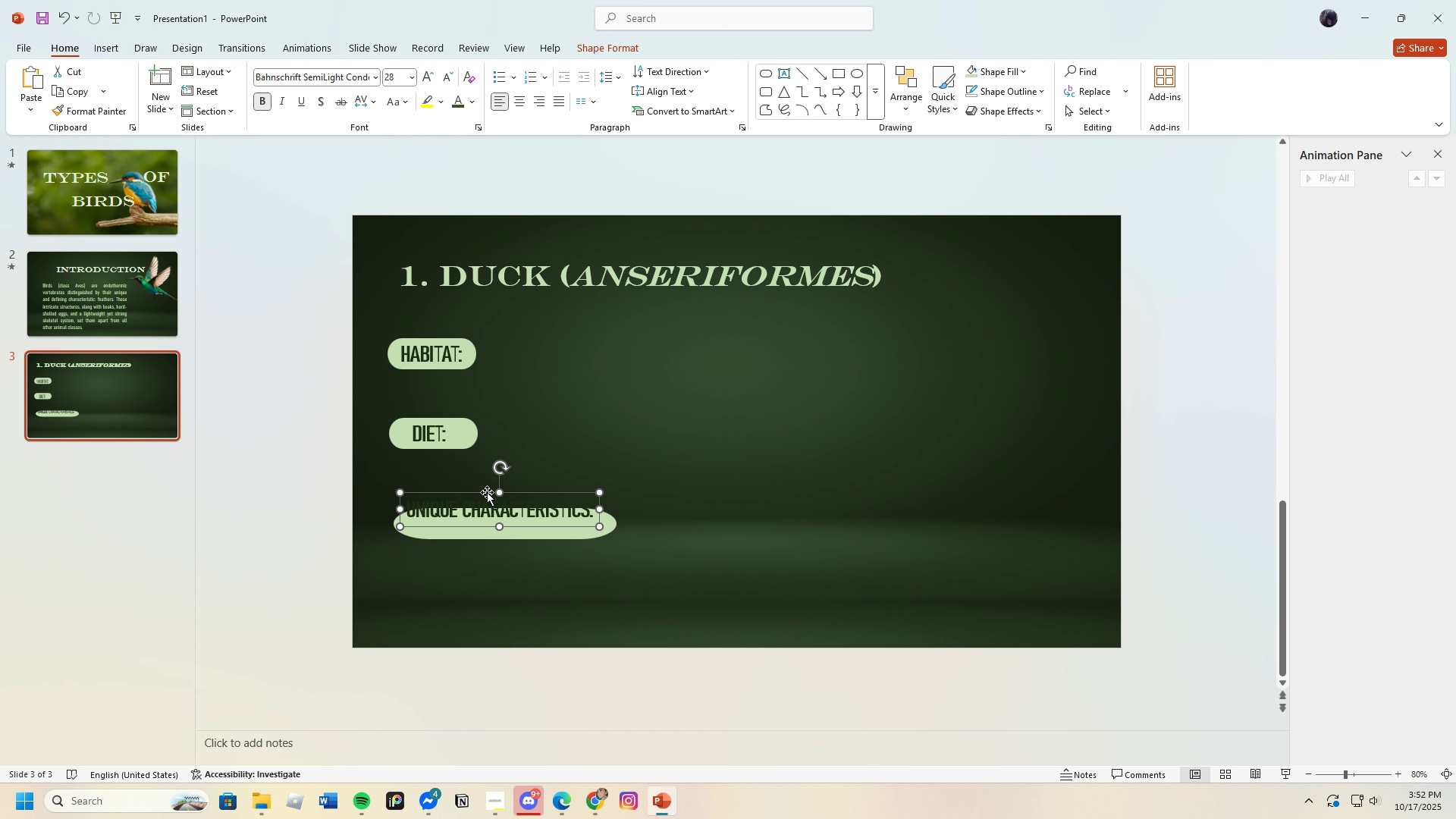 
left_click_drag(start_coordinate=[488, 492], to_coordinate=[489, 507])
 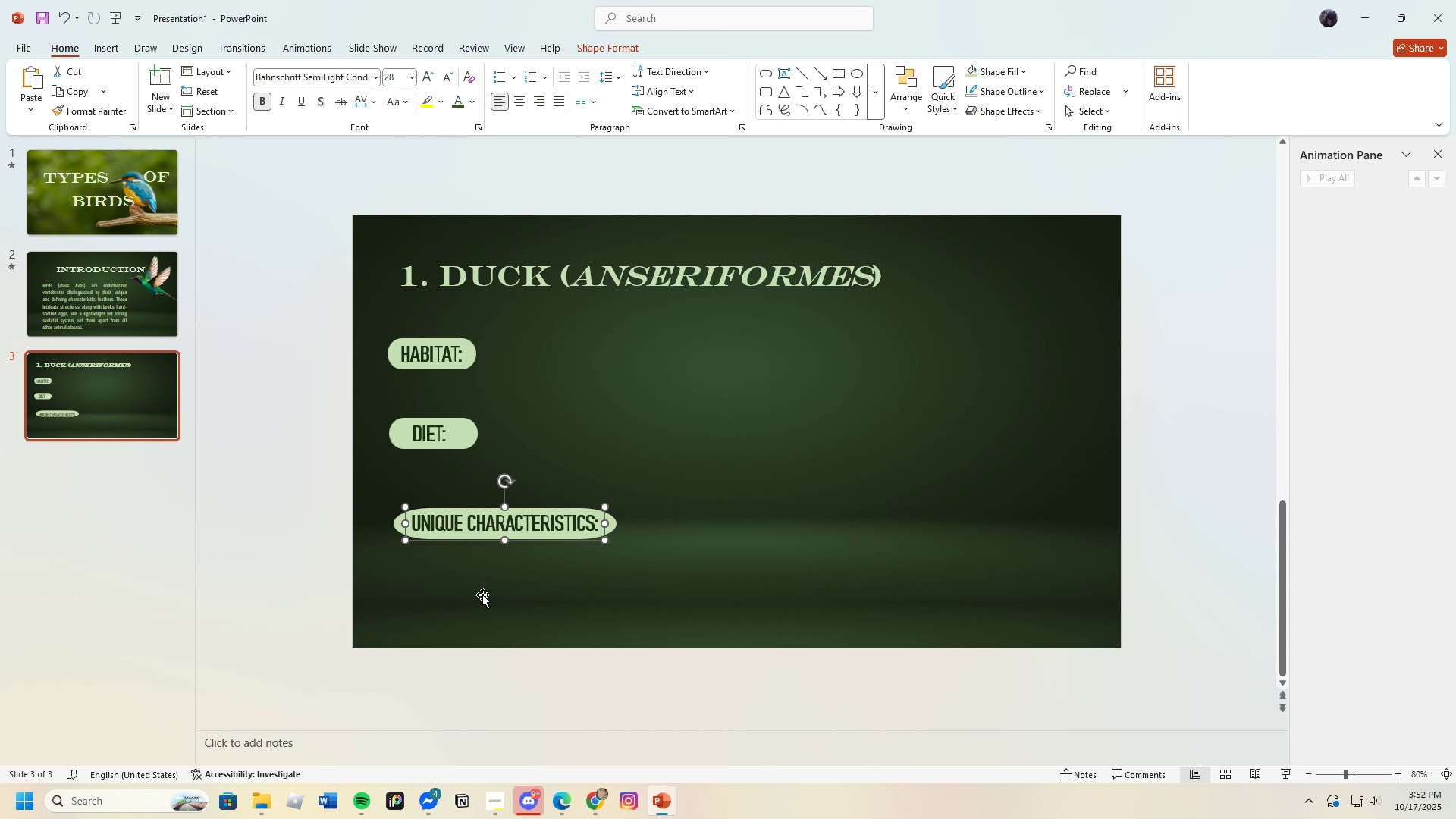 
left_click([481, 594])
 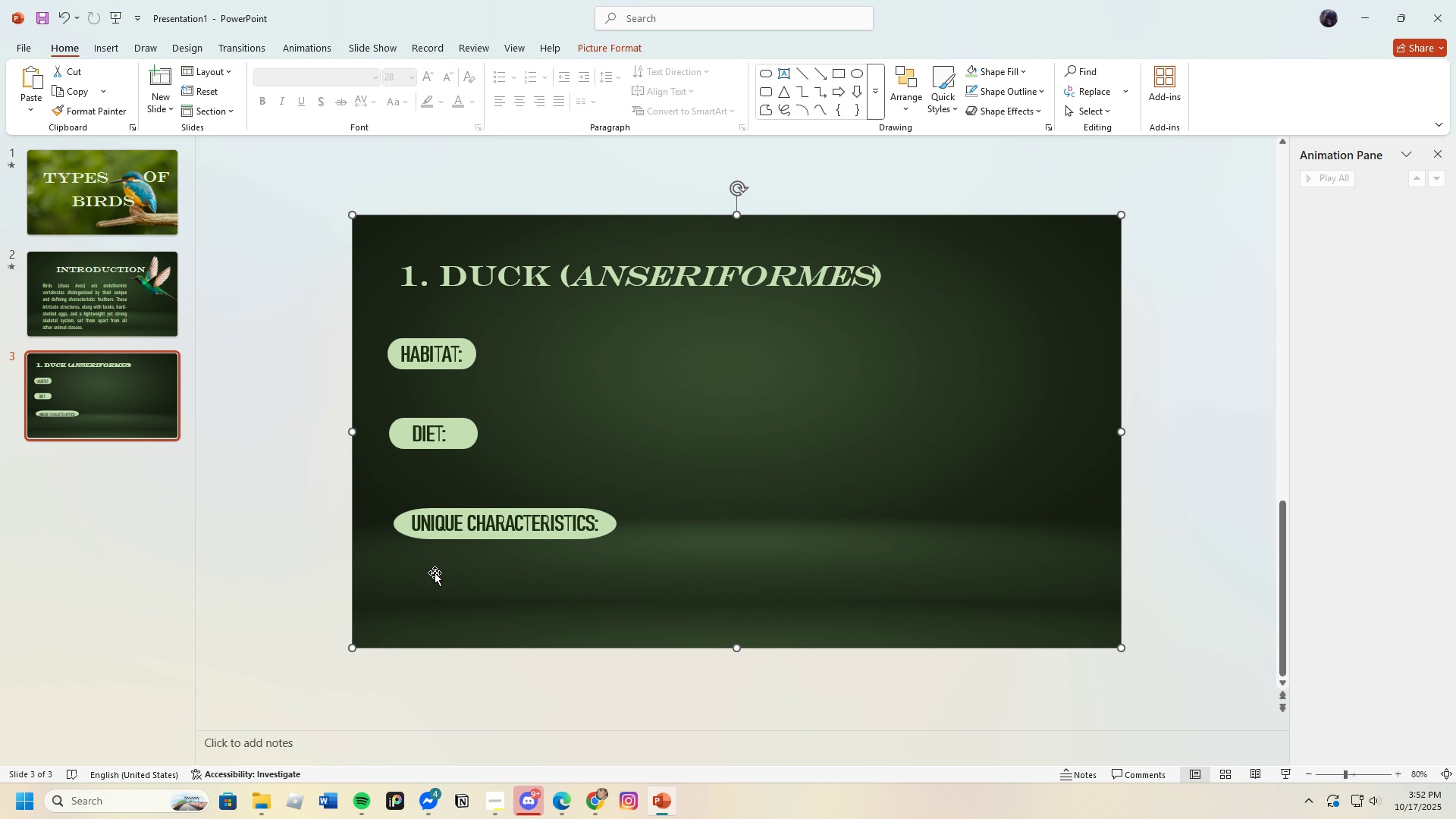 
wait(5.46)
 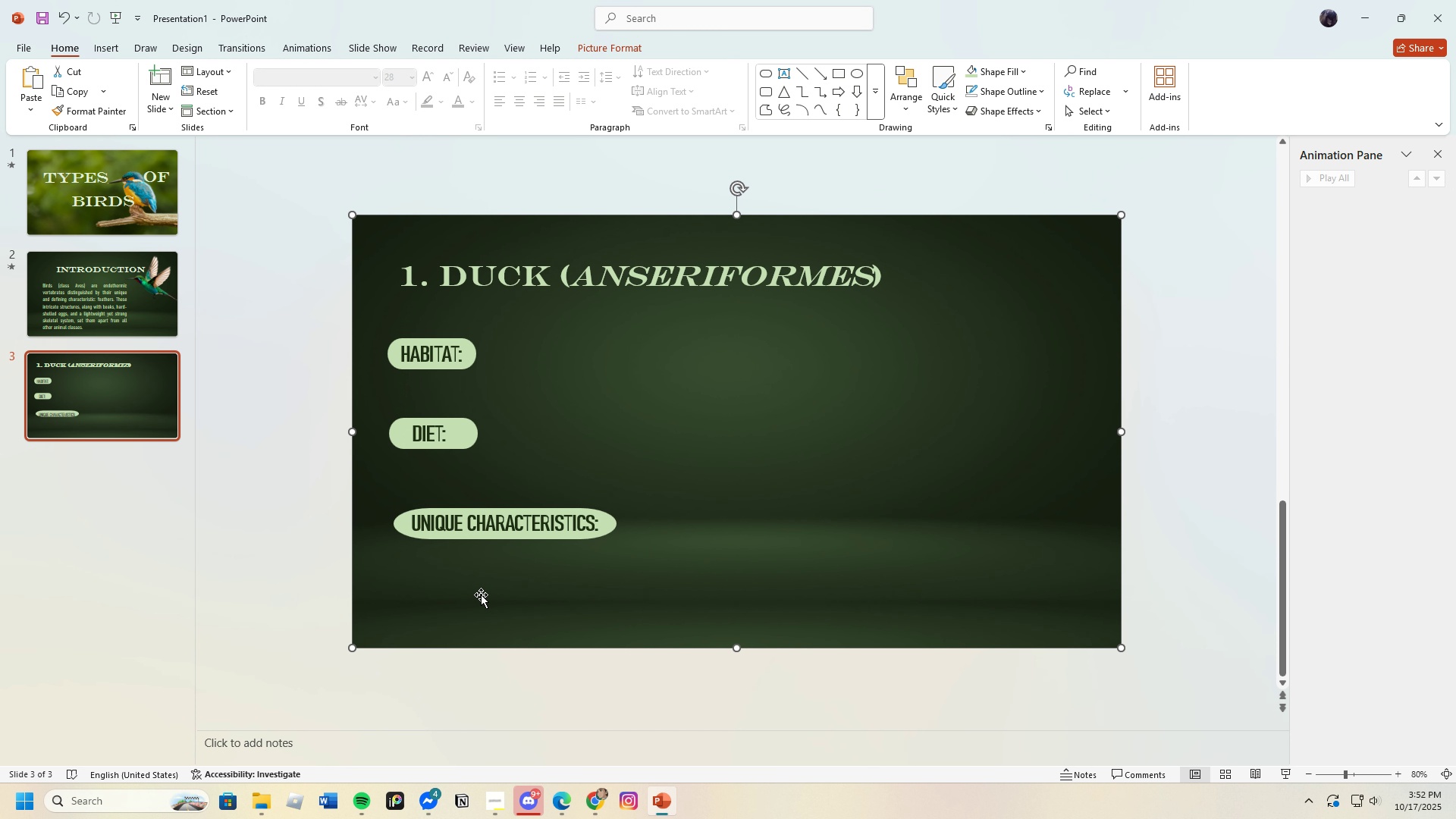 
left_click([403, 526])
 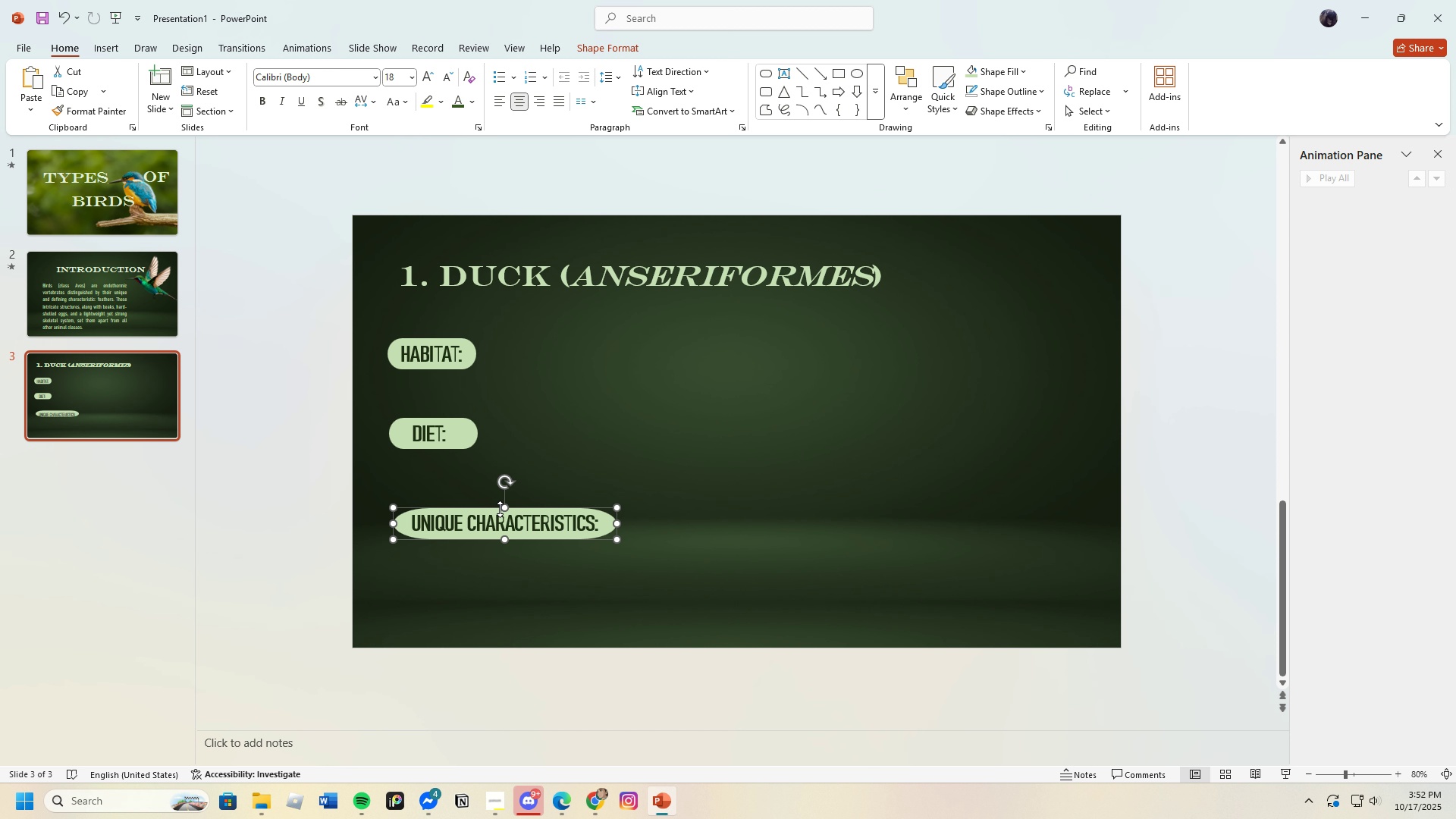 
left_click_drag(start_coordinate=[499, 508], to_coordinate=[518, 528])
 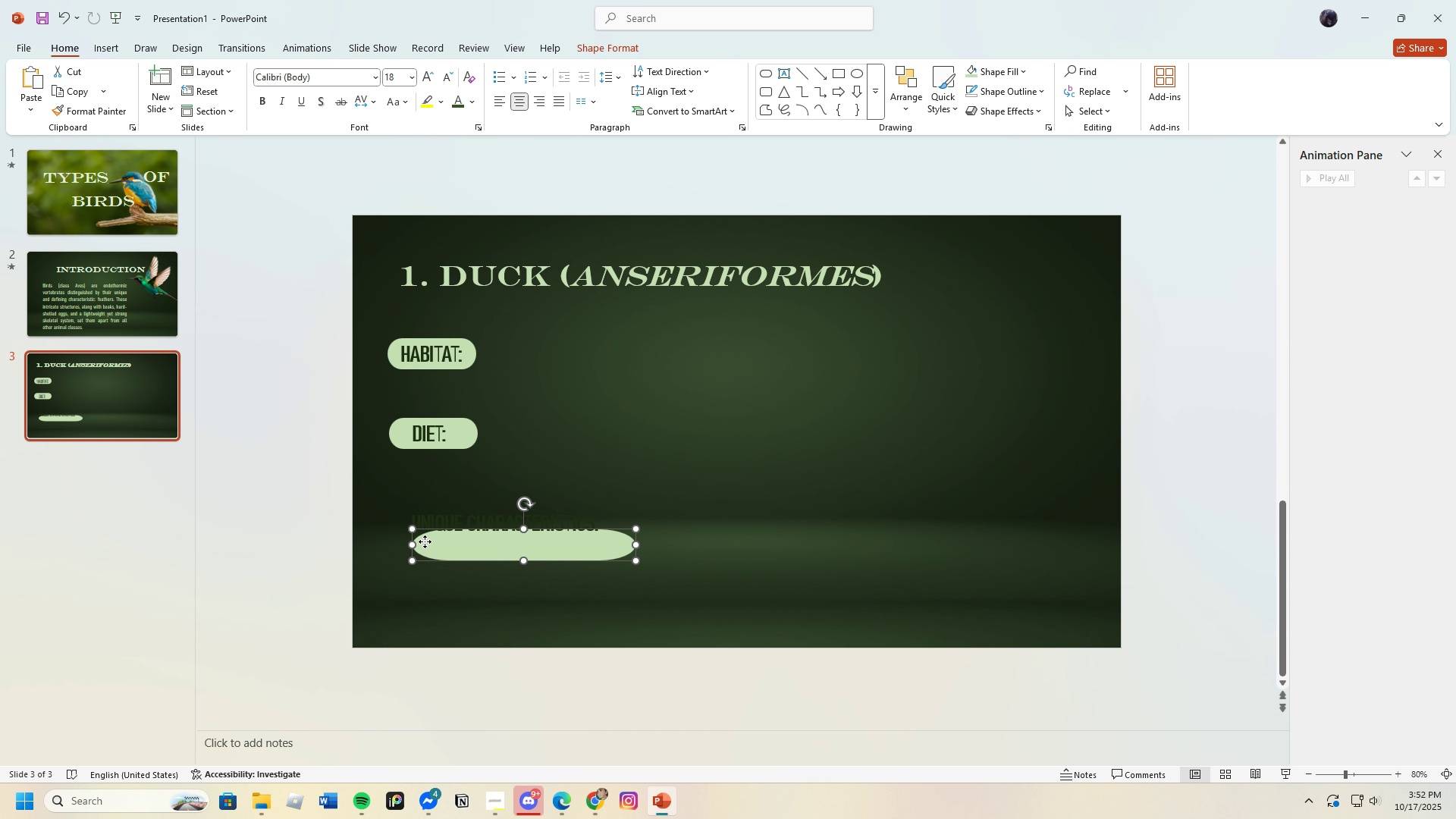 
left_click_drag(start_coordinate=[425, 541], to_coordinate=[406, 542])
 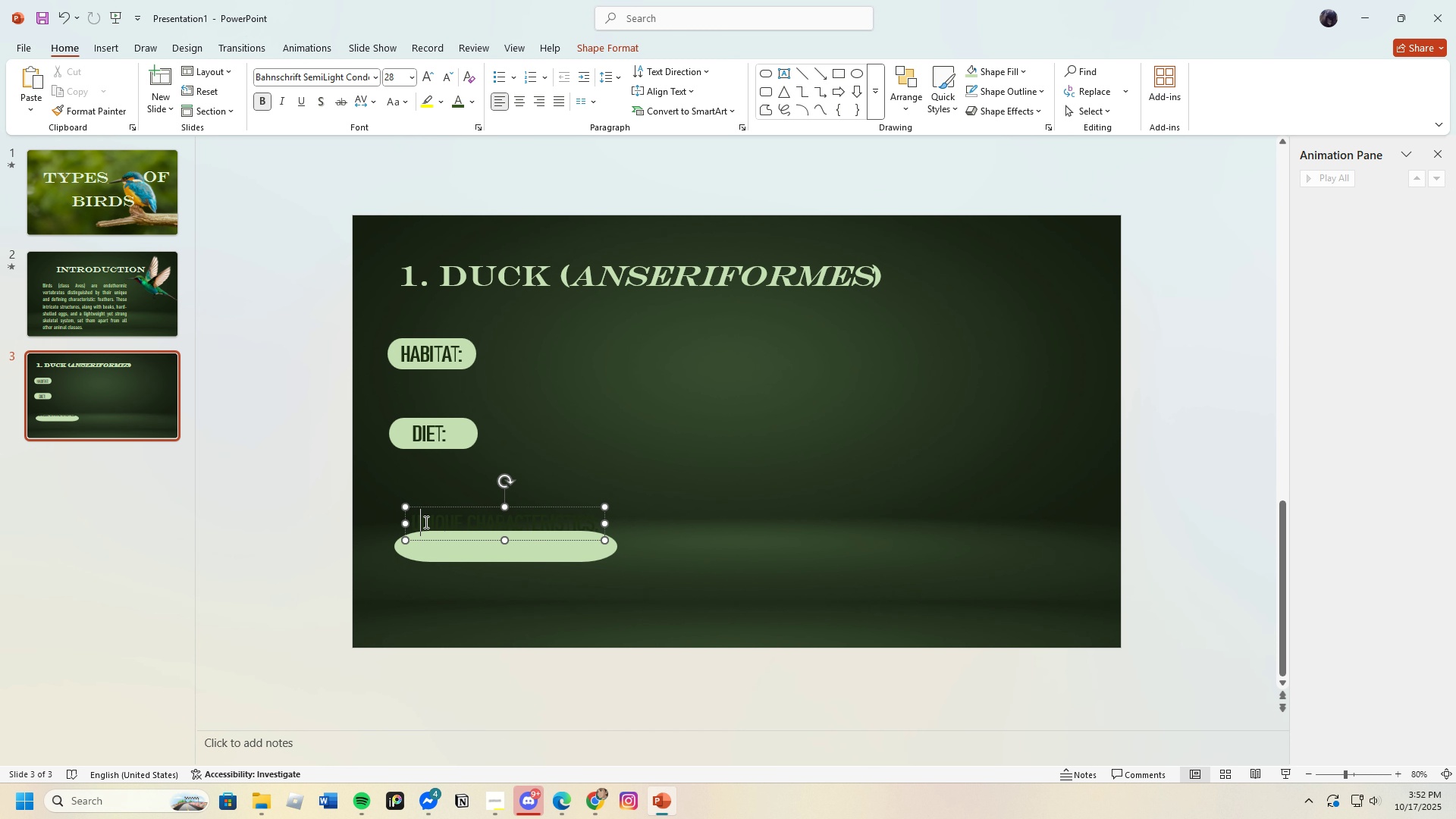 
left_click([425, 522])
 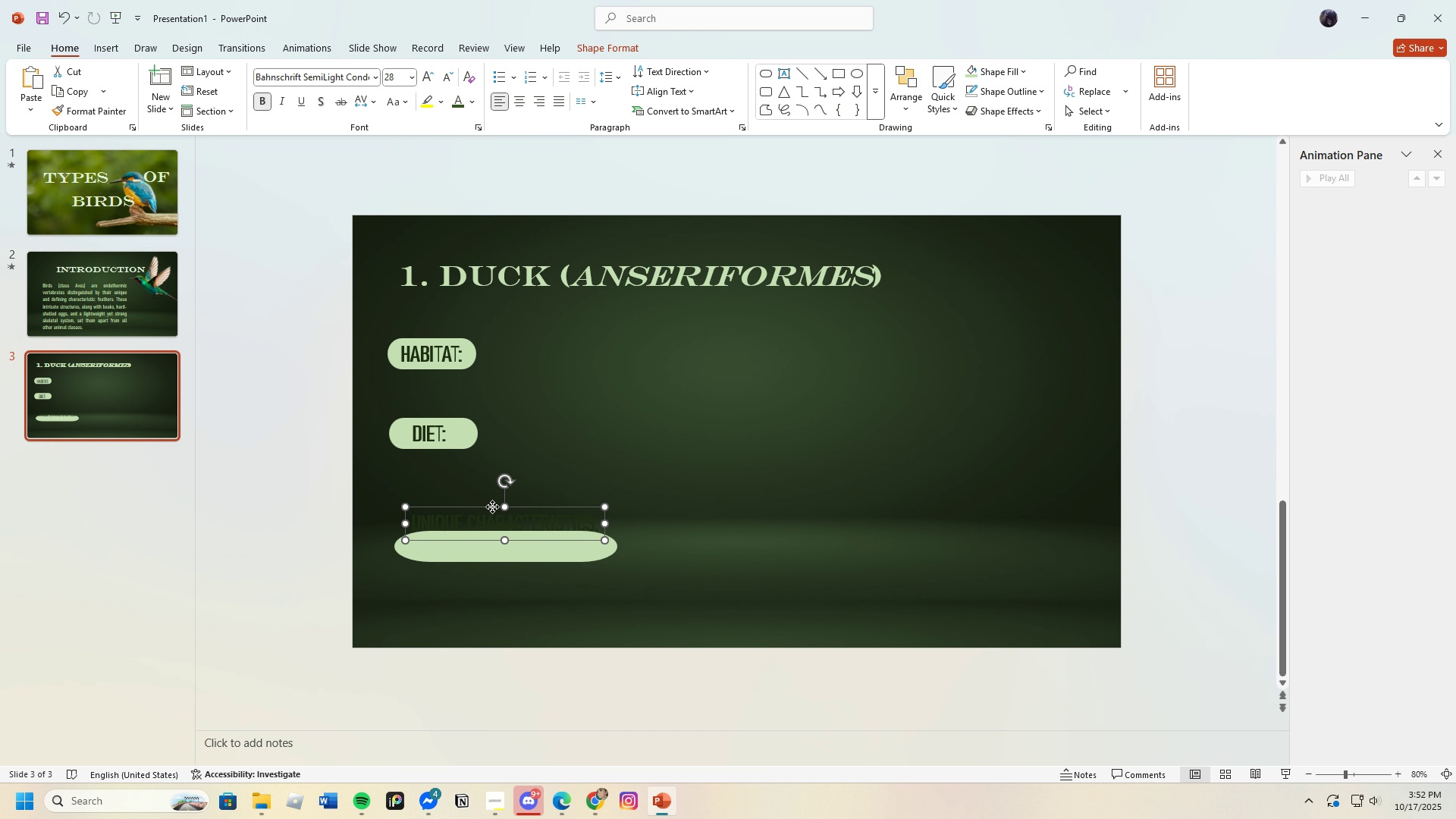 
left_click_drag(start_coordinate=[492, 507], to_coordinate=[494, 530])
 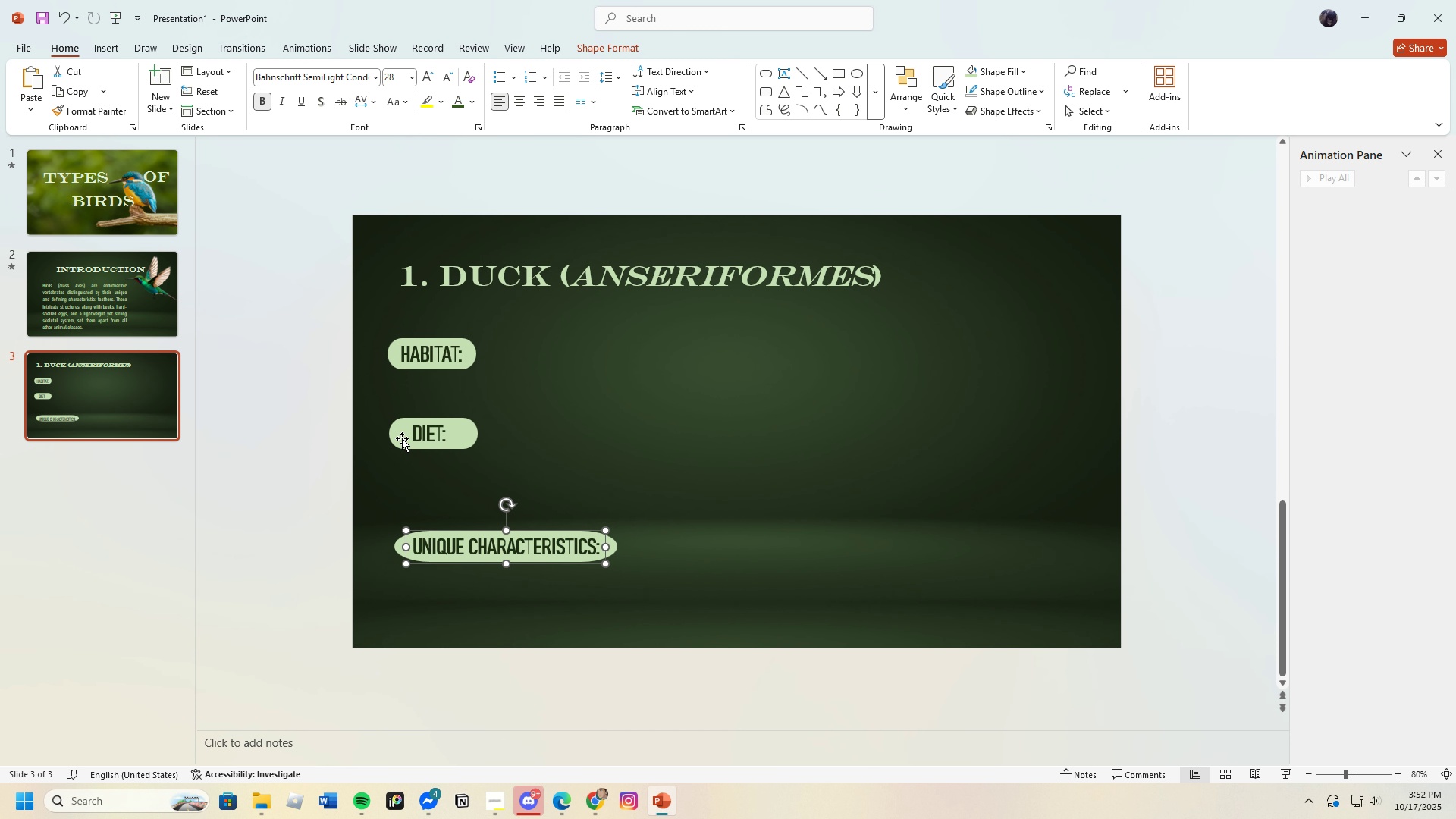 
left_click([402, 438])
 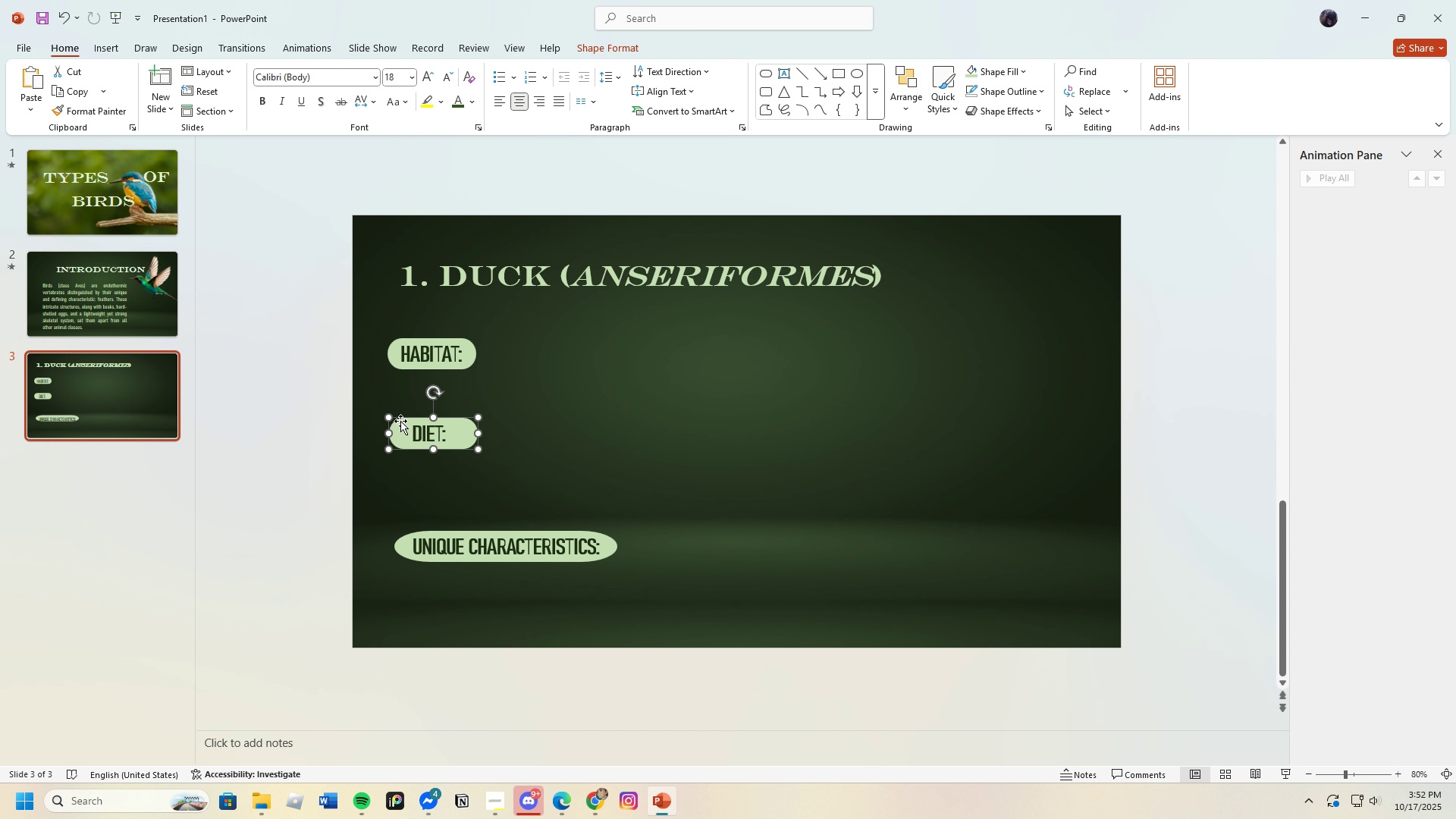 
left_click_drag(start_coordinate=[400, 421], to_coordinate=[400, 435])
 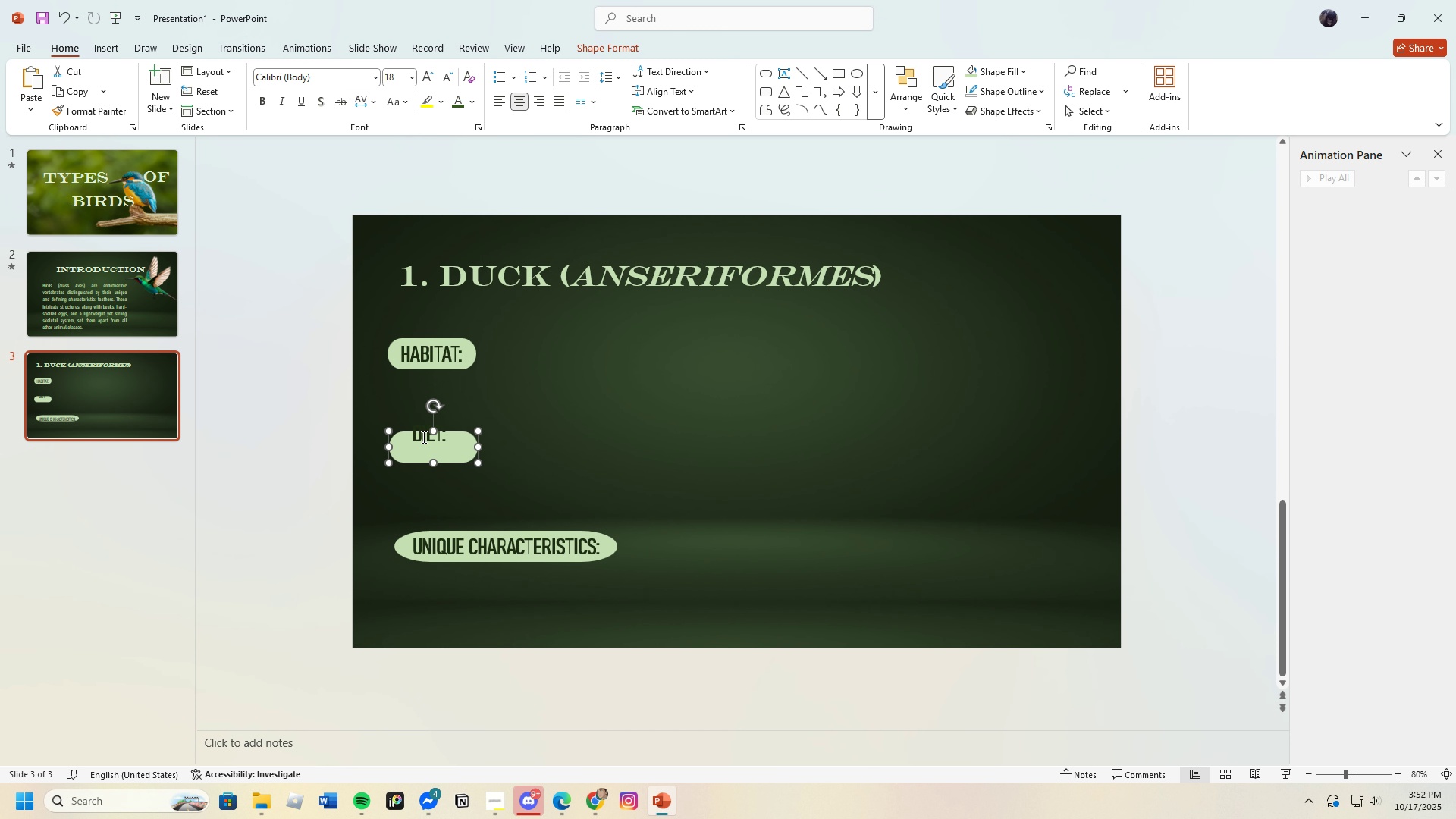 
left_click([422, 437])
 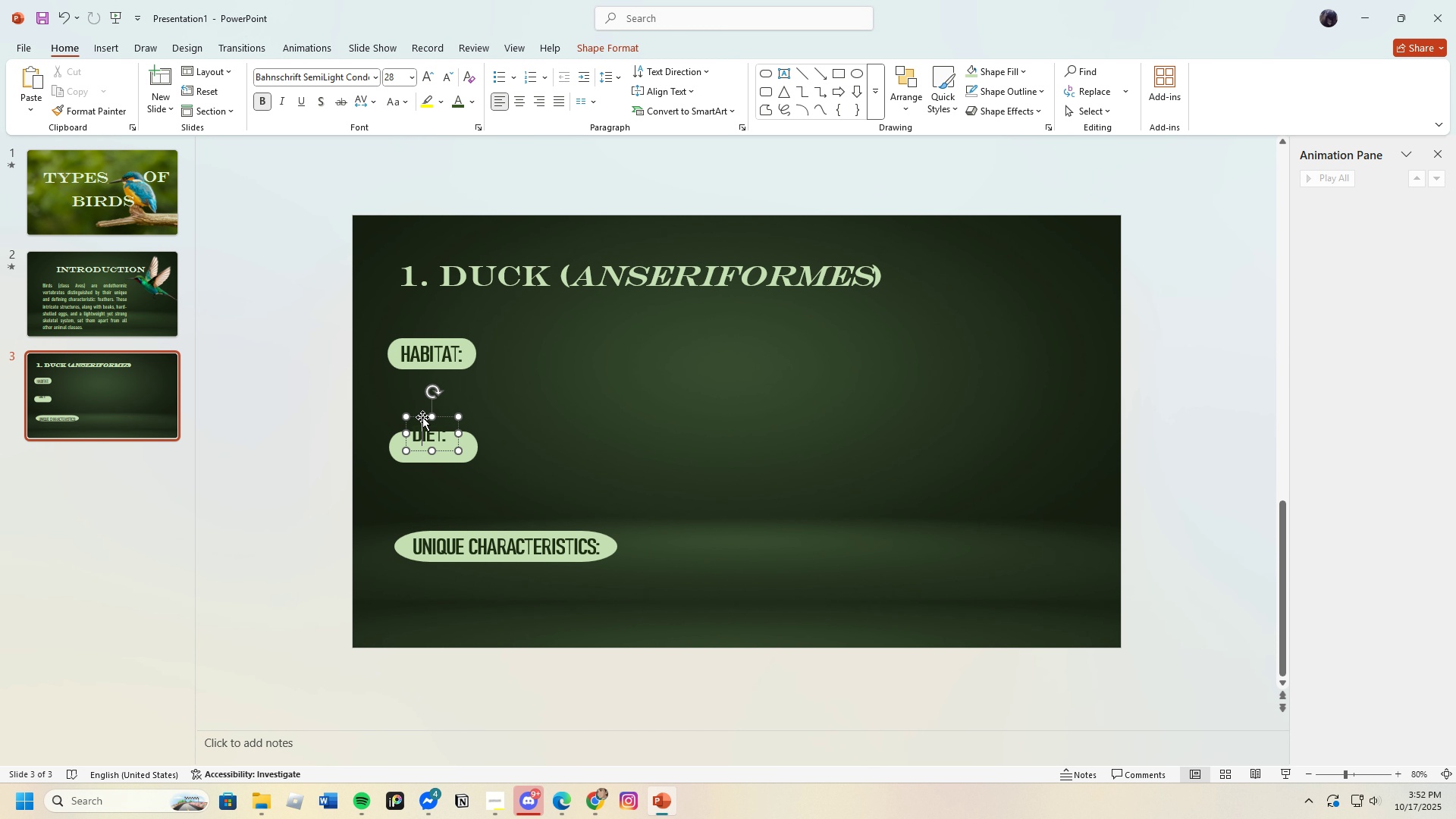 
left_click_drag(start_coordinate=[422, 417], to_coordinate=[425, 431])
 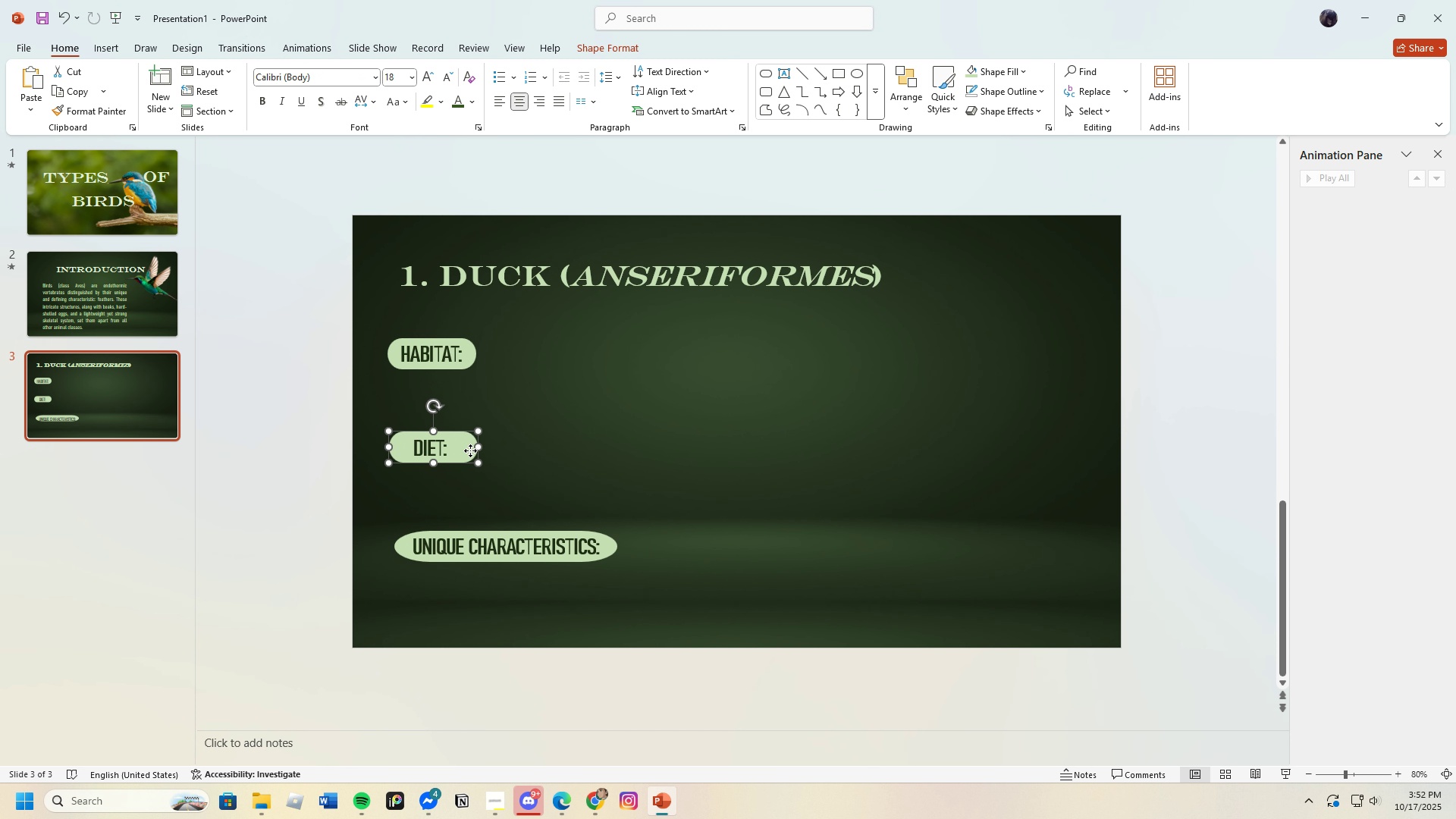 
left_click([470, 450])
 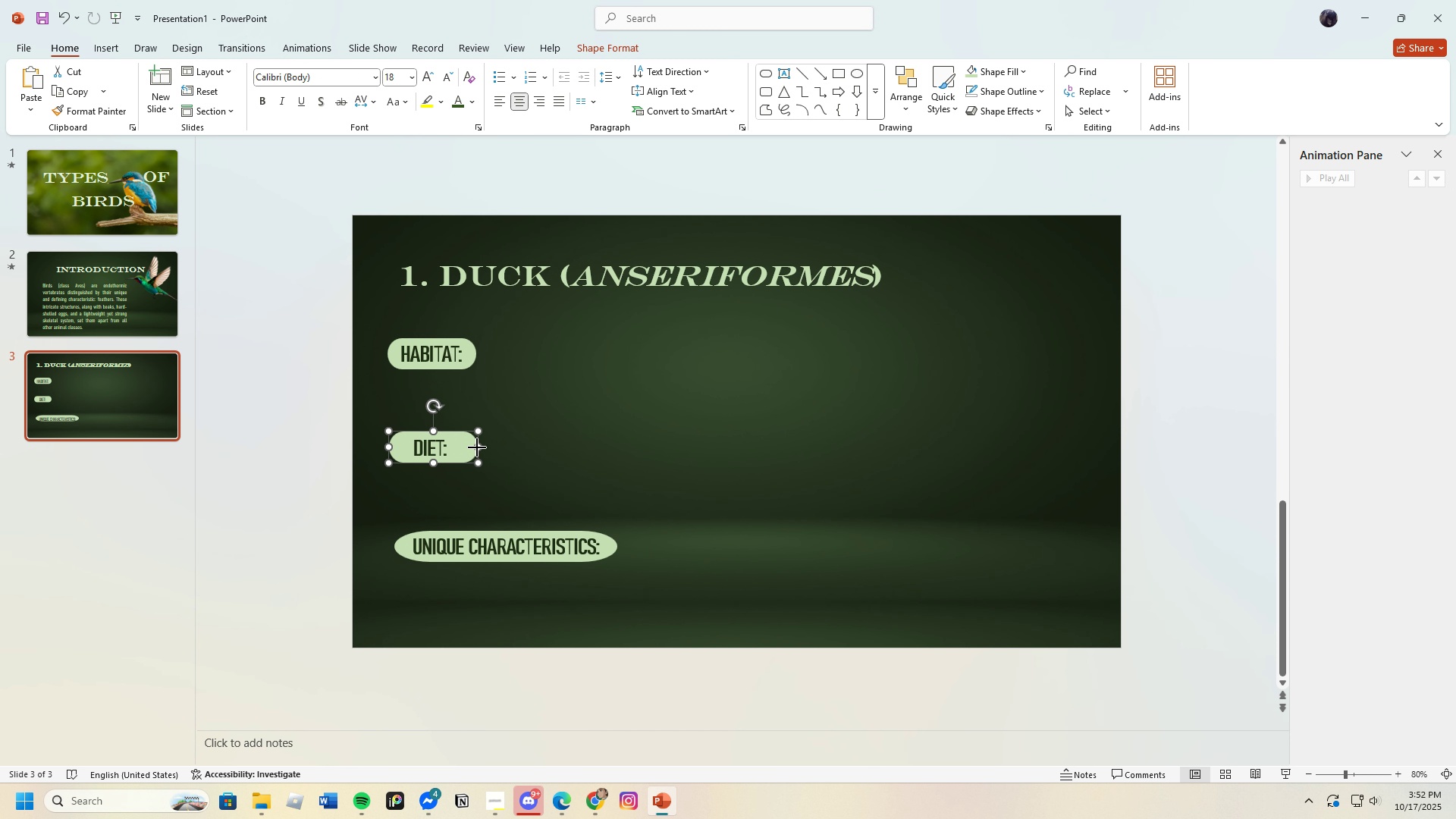 
left_click_drag(start_coordinate=[477, 447], to_coordinate=[458, 447])
 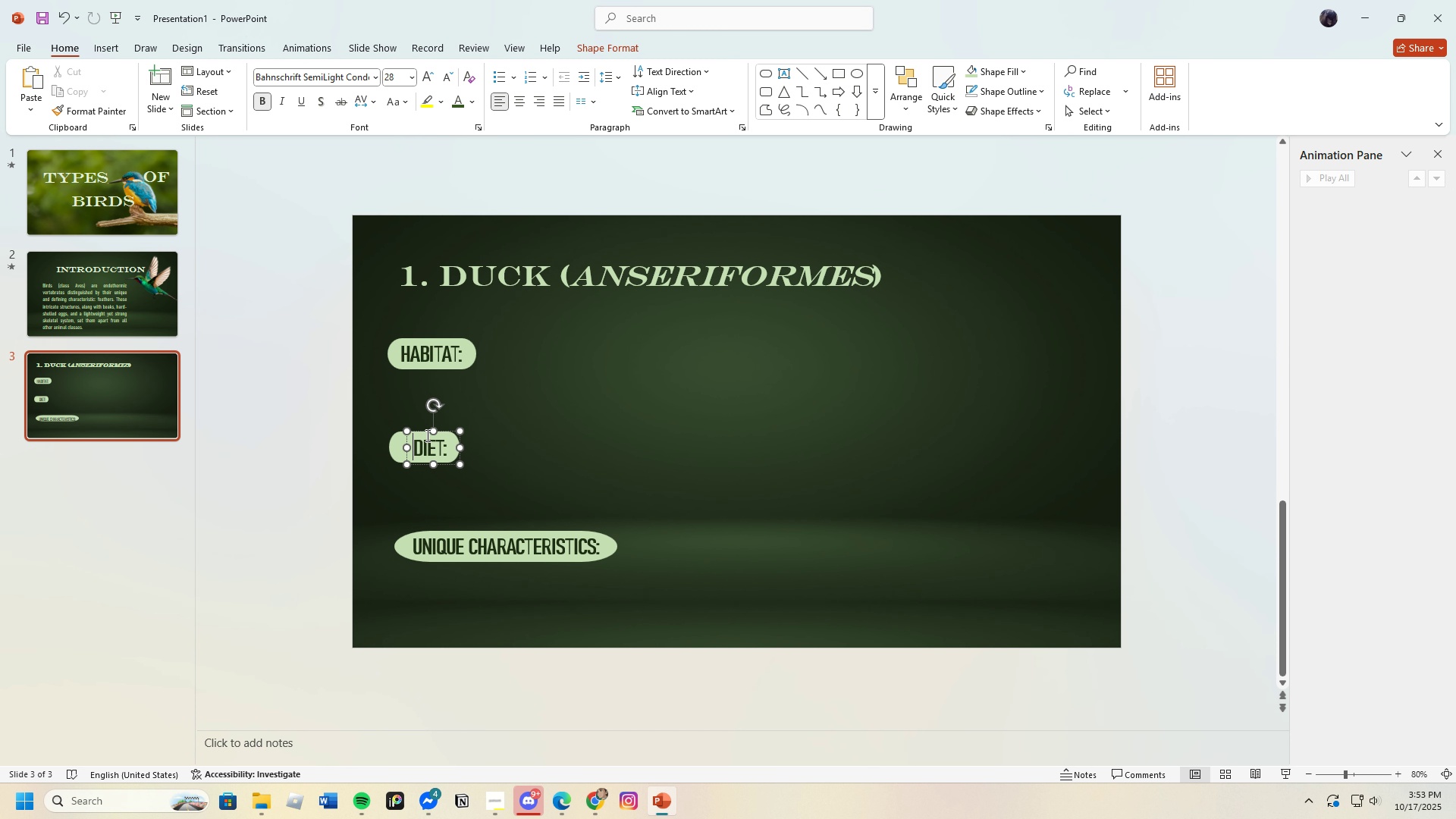 
left_click_drag(start_coordinate=[426, 432], to_coordinate=[417, 431])
 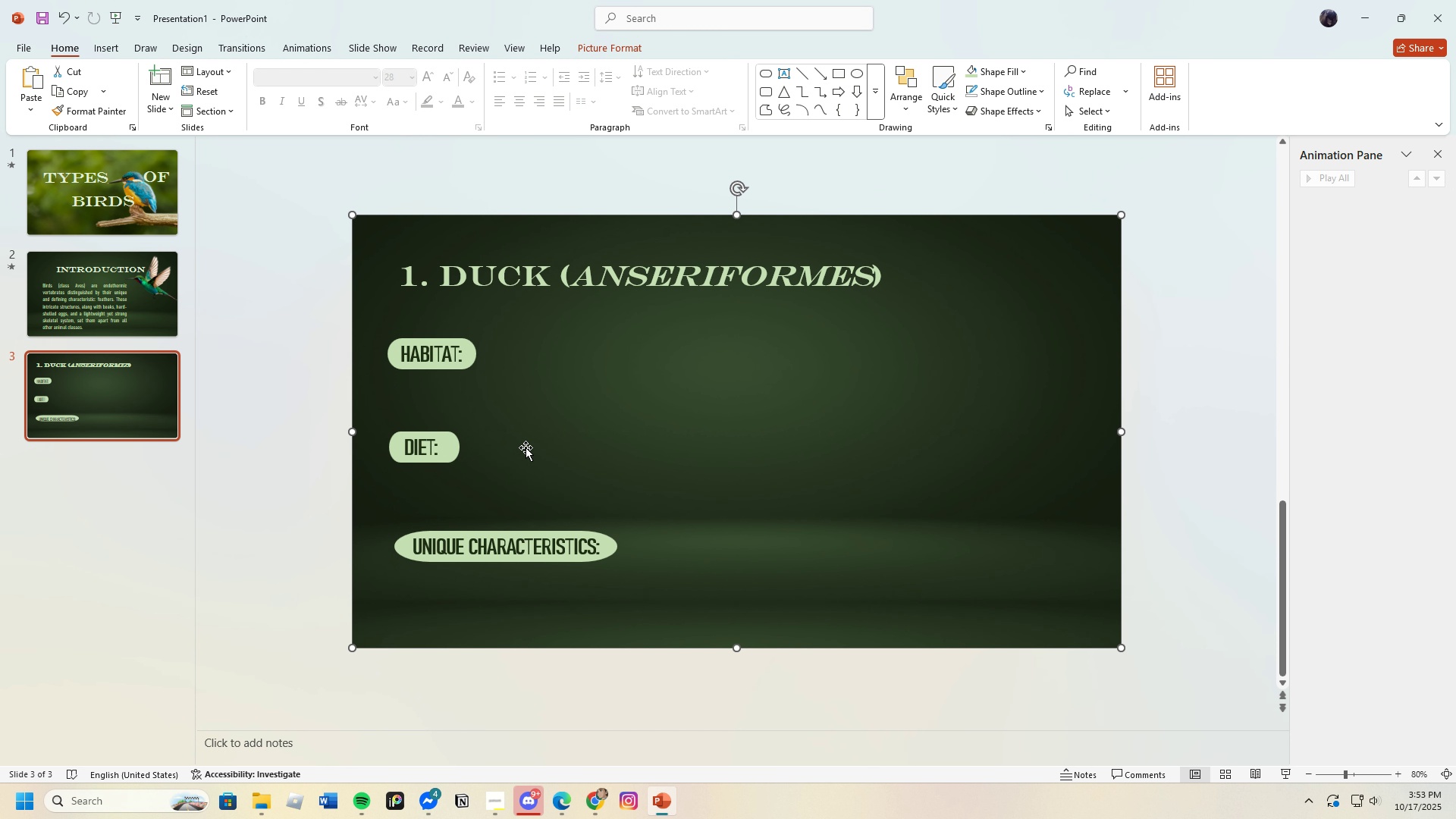 
left_click([526, 447])
 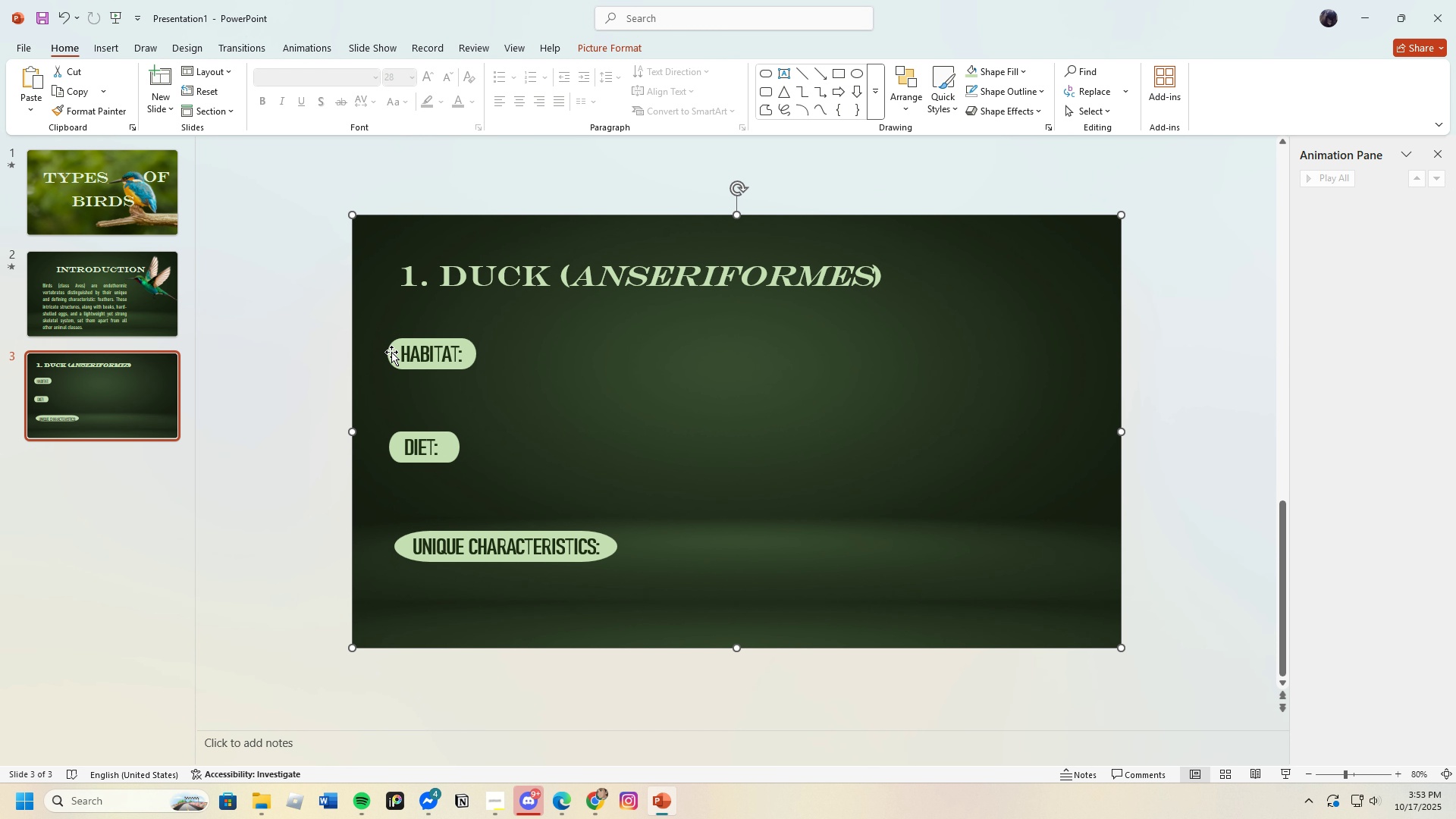 
left_click([393, 353])
 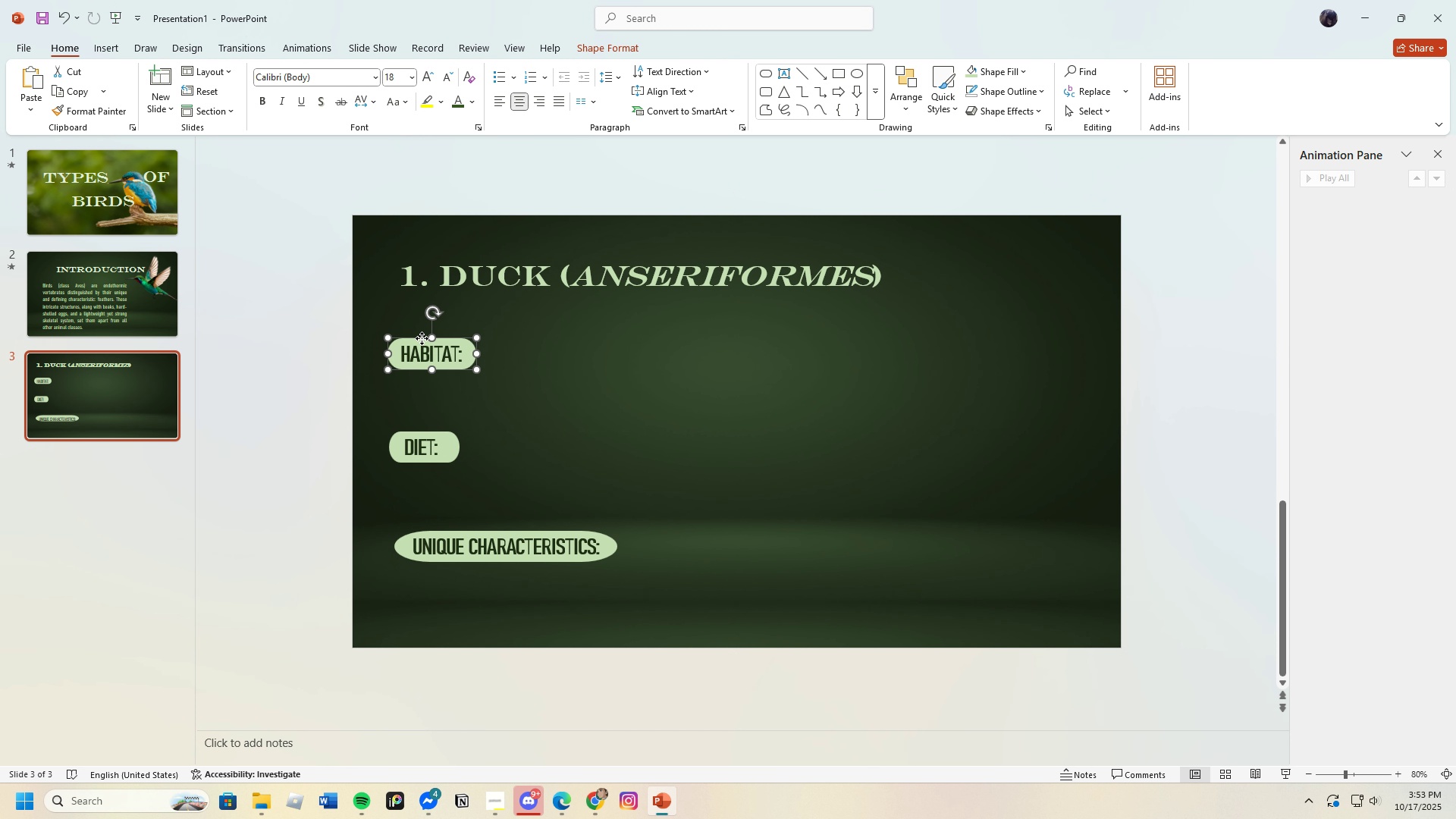 
left_click_drag(start_coordinate=[422, 338], to_coordinate=[421, 343])
 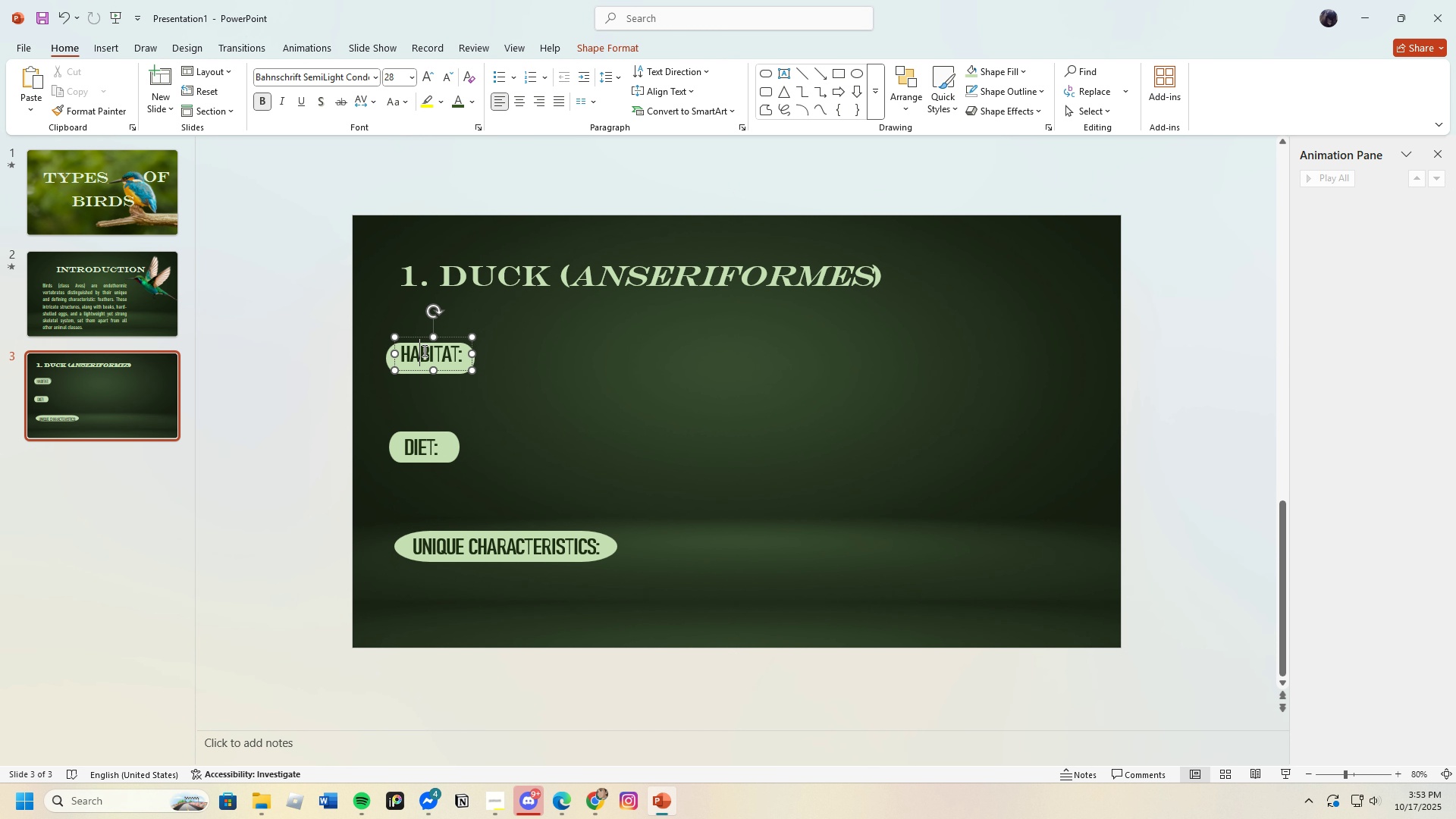 
left_click([423, 350])
 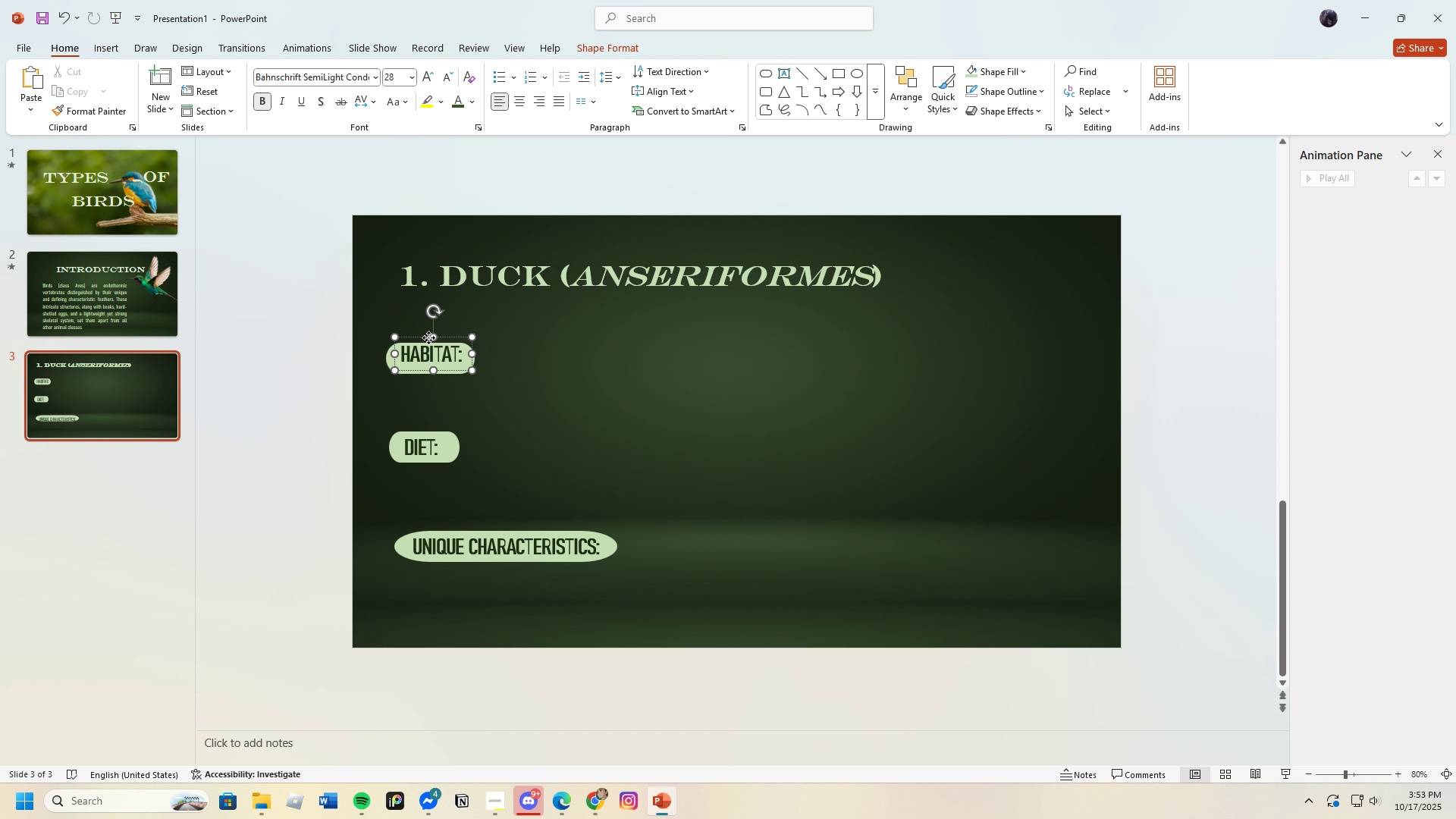 
left_click_drag(start_coordinate=[428, 337], to_coordinate=[426, 341])
 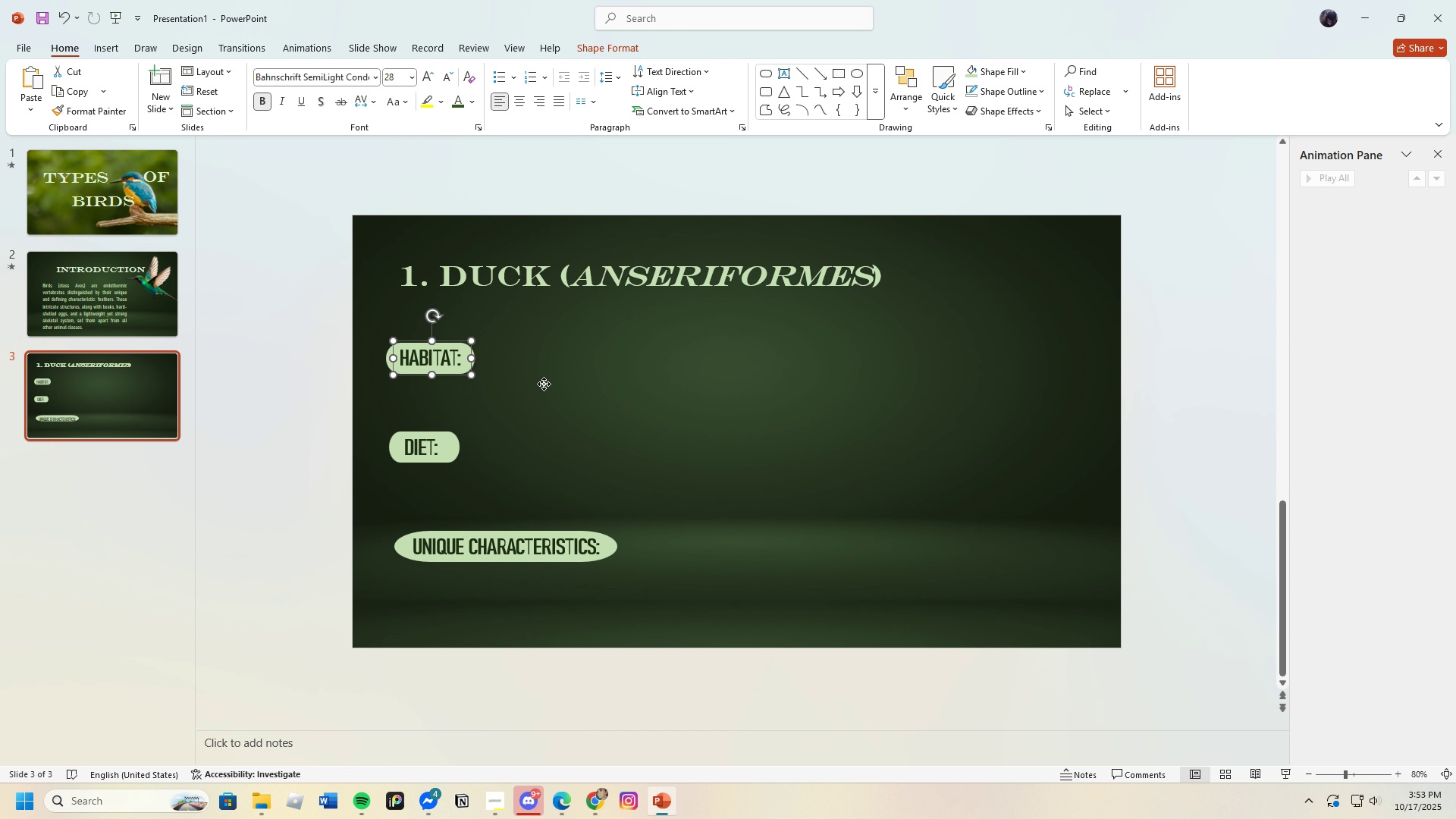 
left_click([544, 384])
 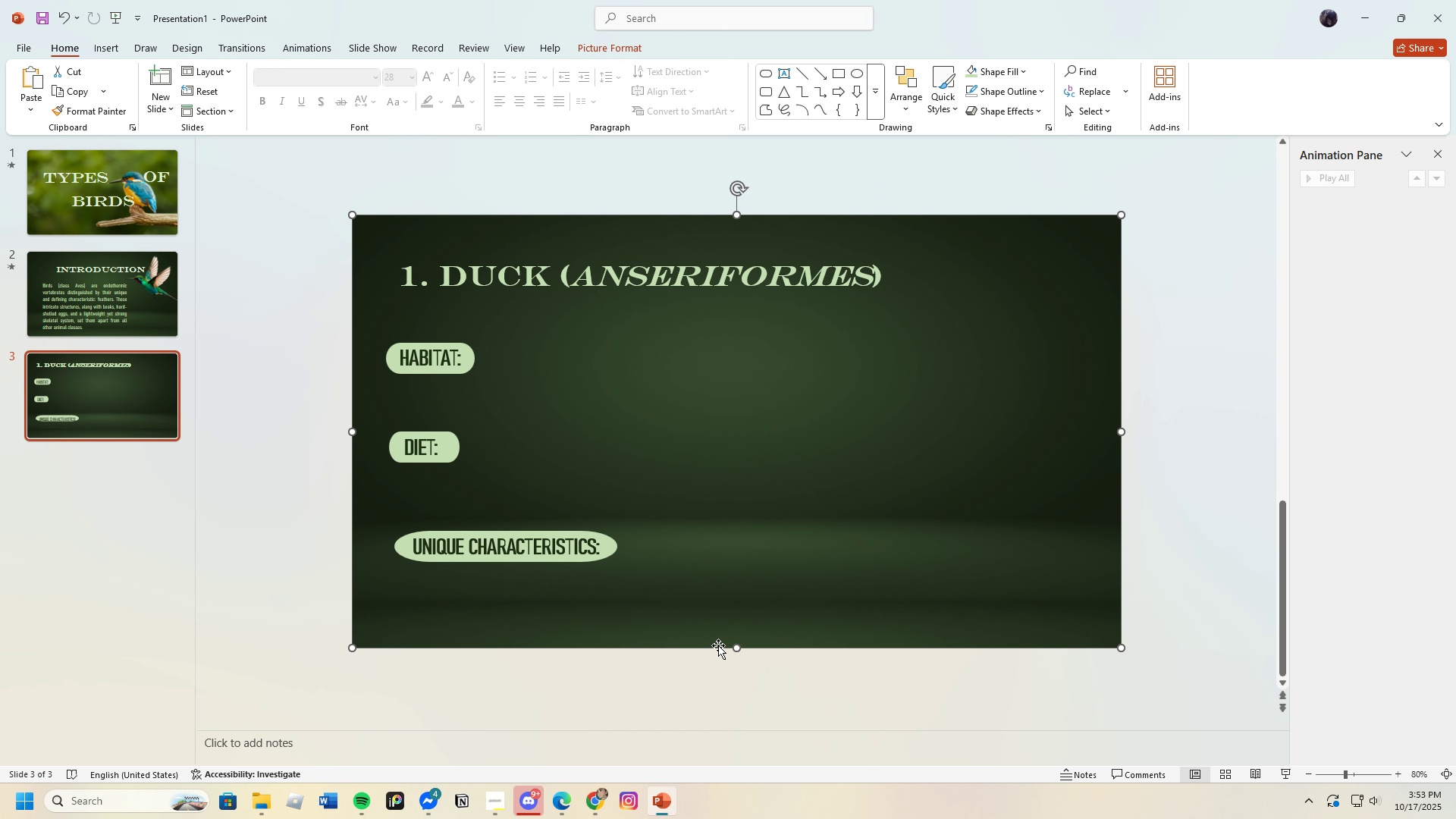 
wait(17.37)
 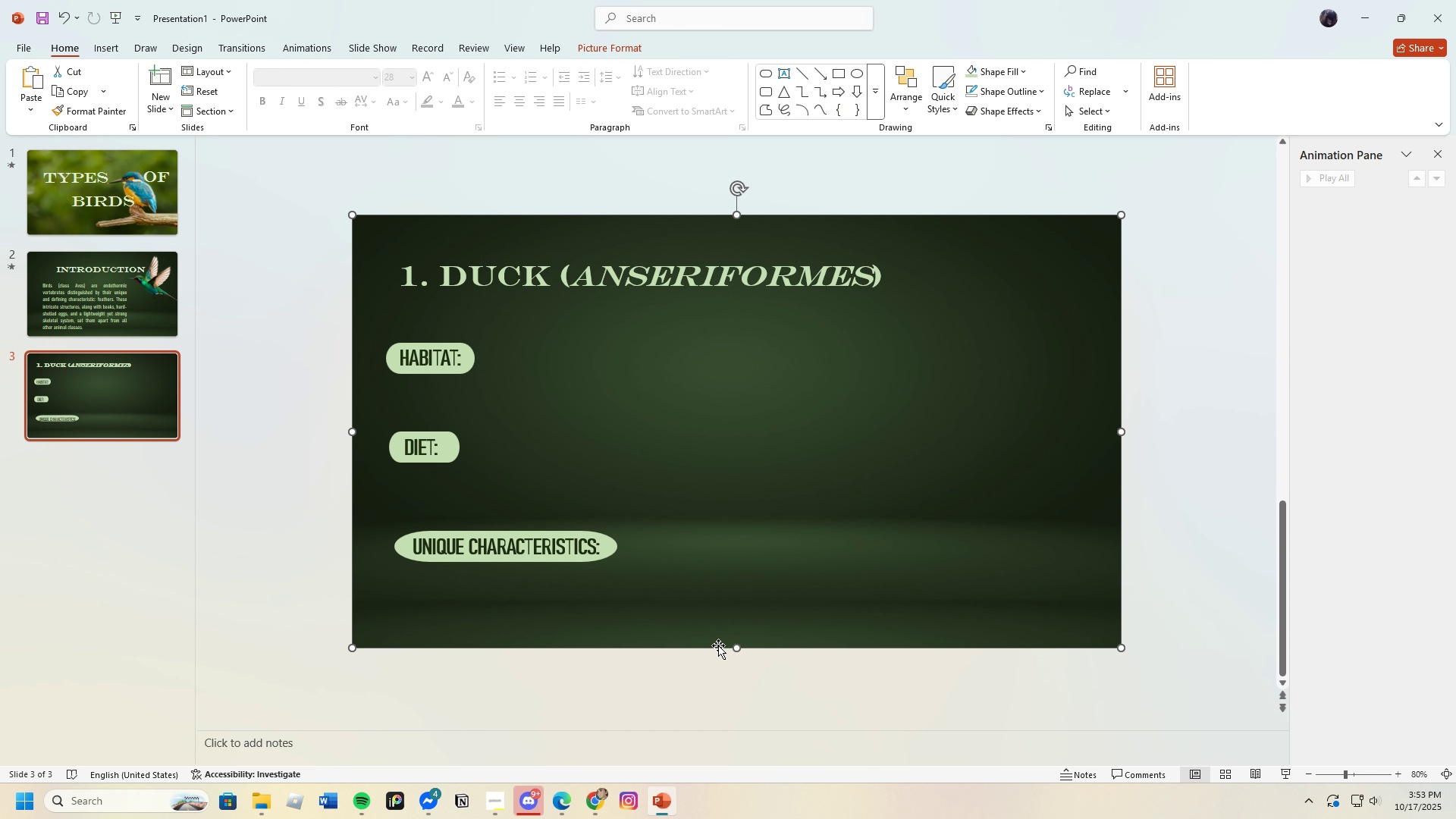 
left_click([774, 5])
 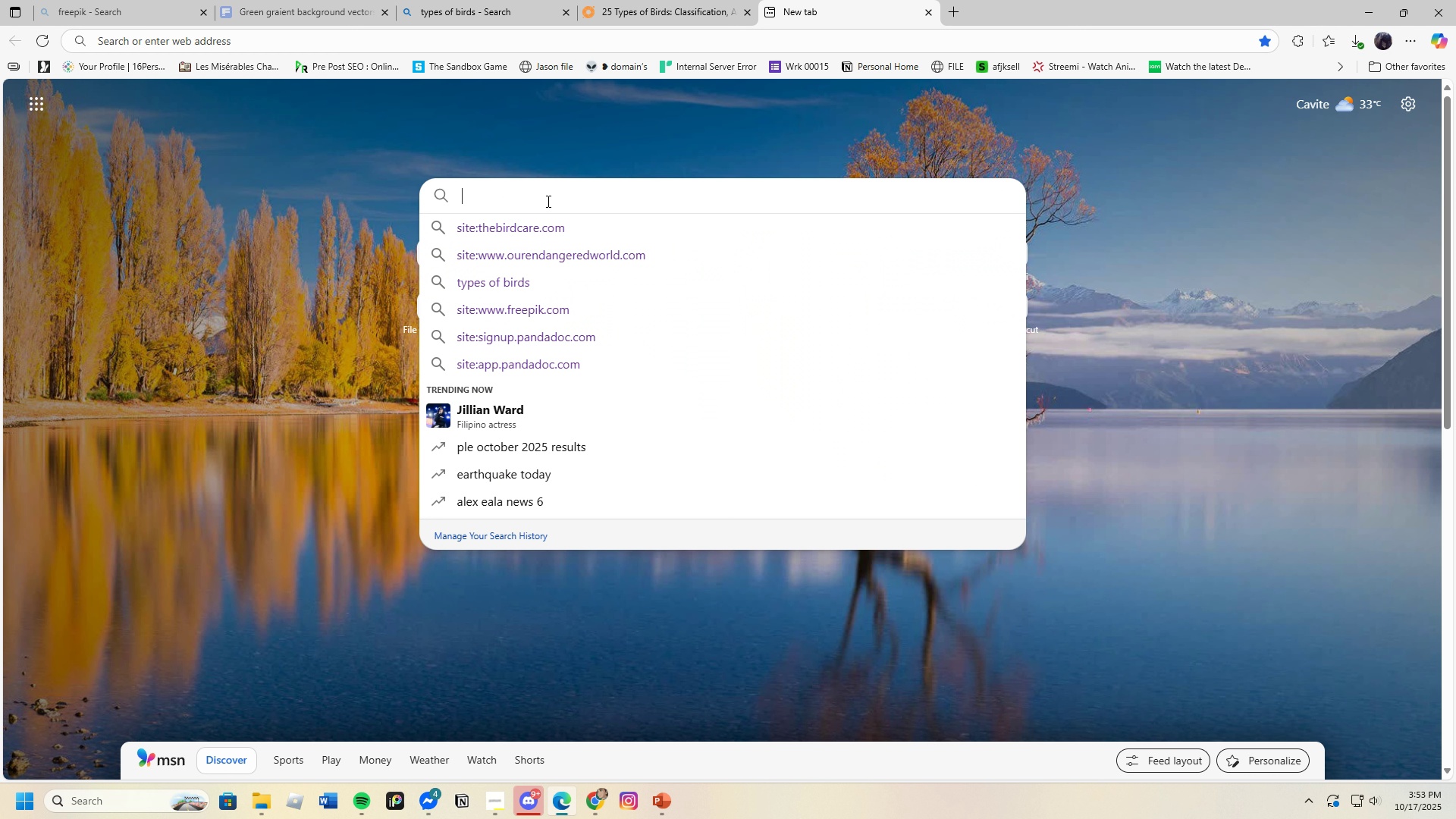 
type(habitat,diet, a)
key(Backspace)
type(and unique cag)
key(Backspace)
type(haracteristics of duck)
 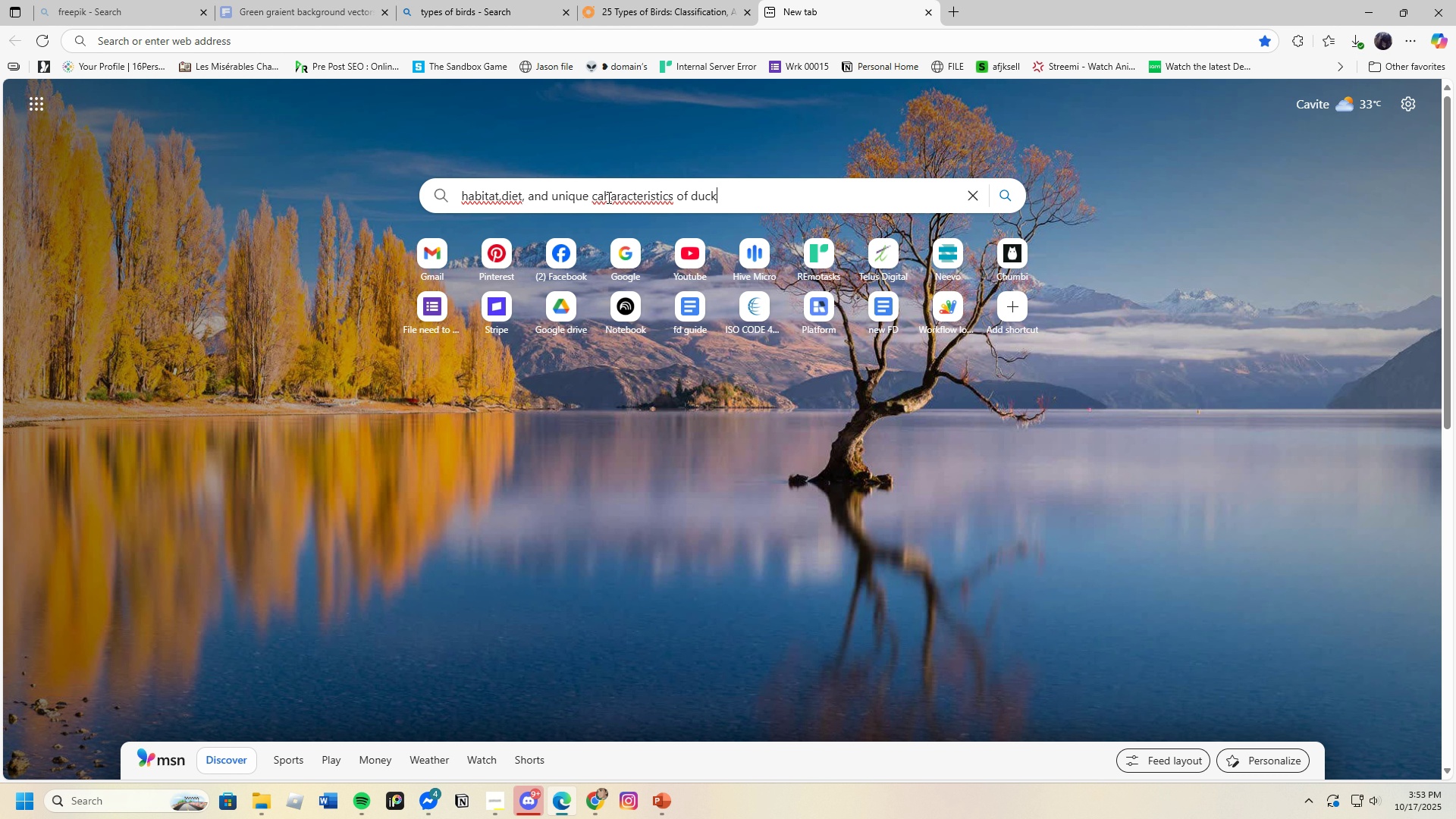 
left_click([608, 197])
 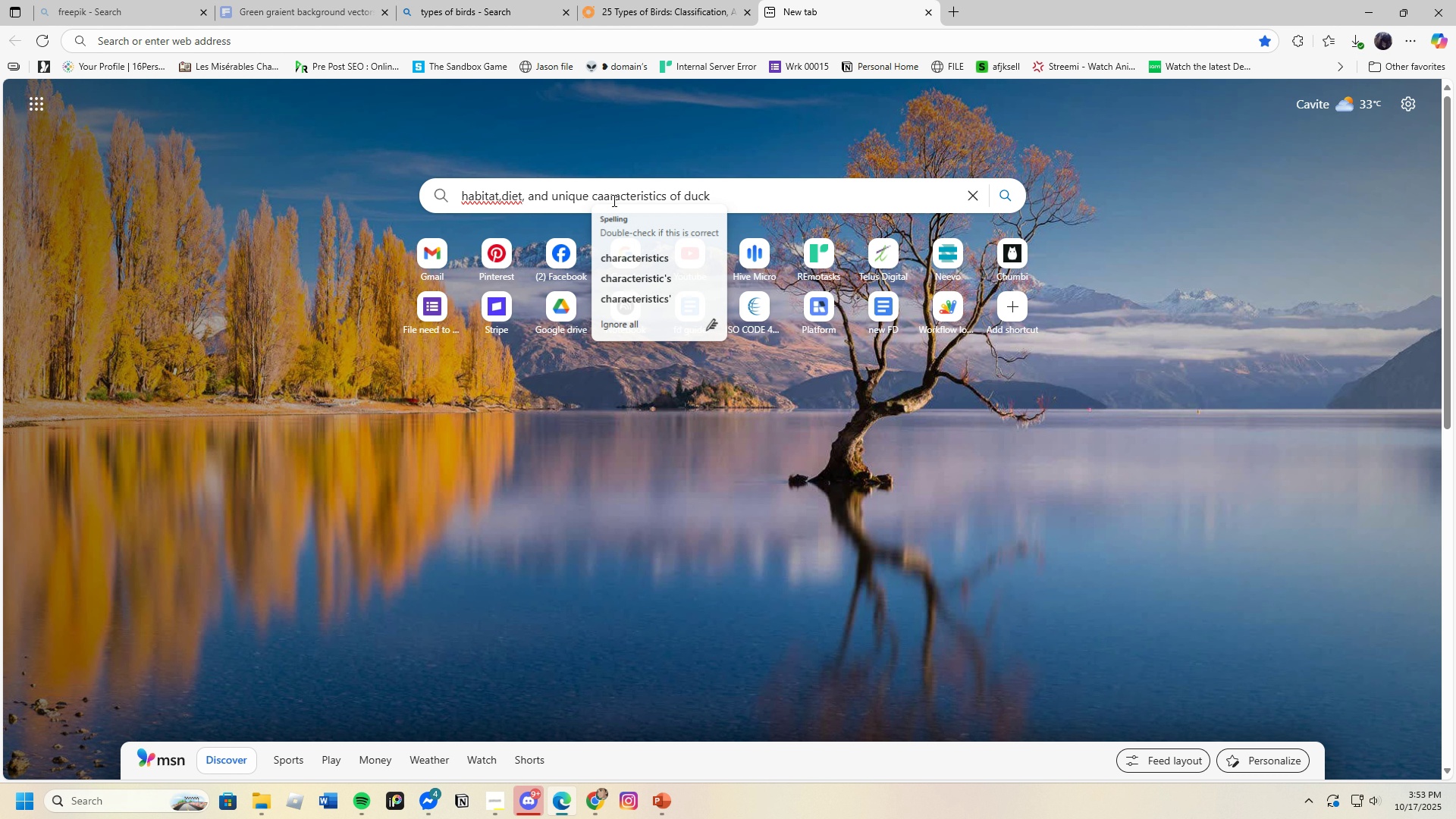 
key(Backspace)
key(Backspace)
type(ha)
key(Backspace)
 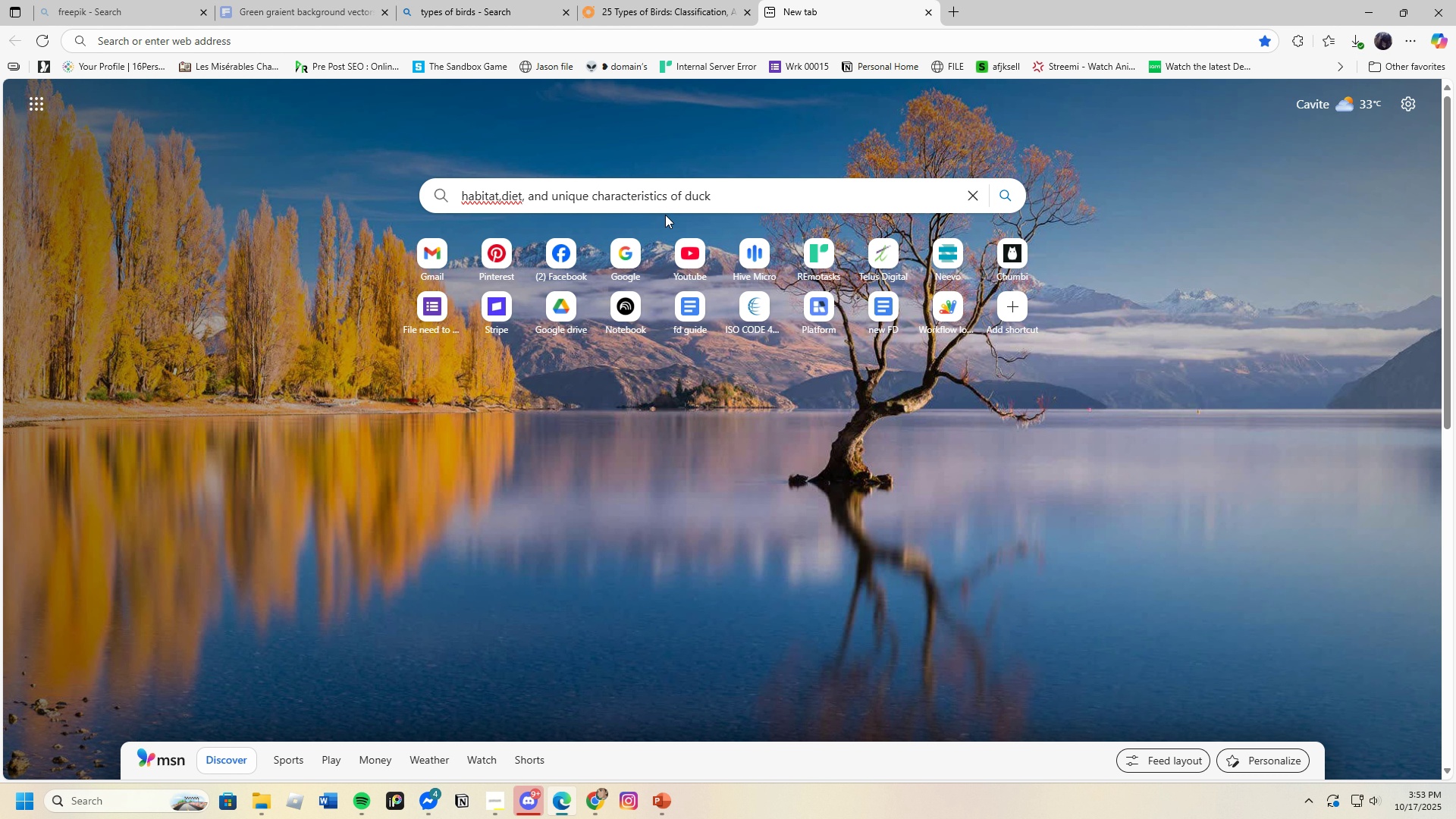 
key(Enter)
 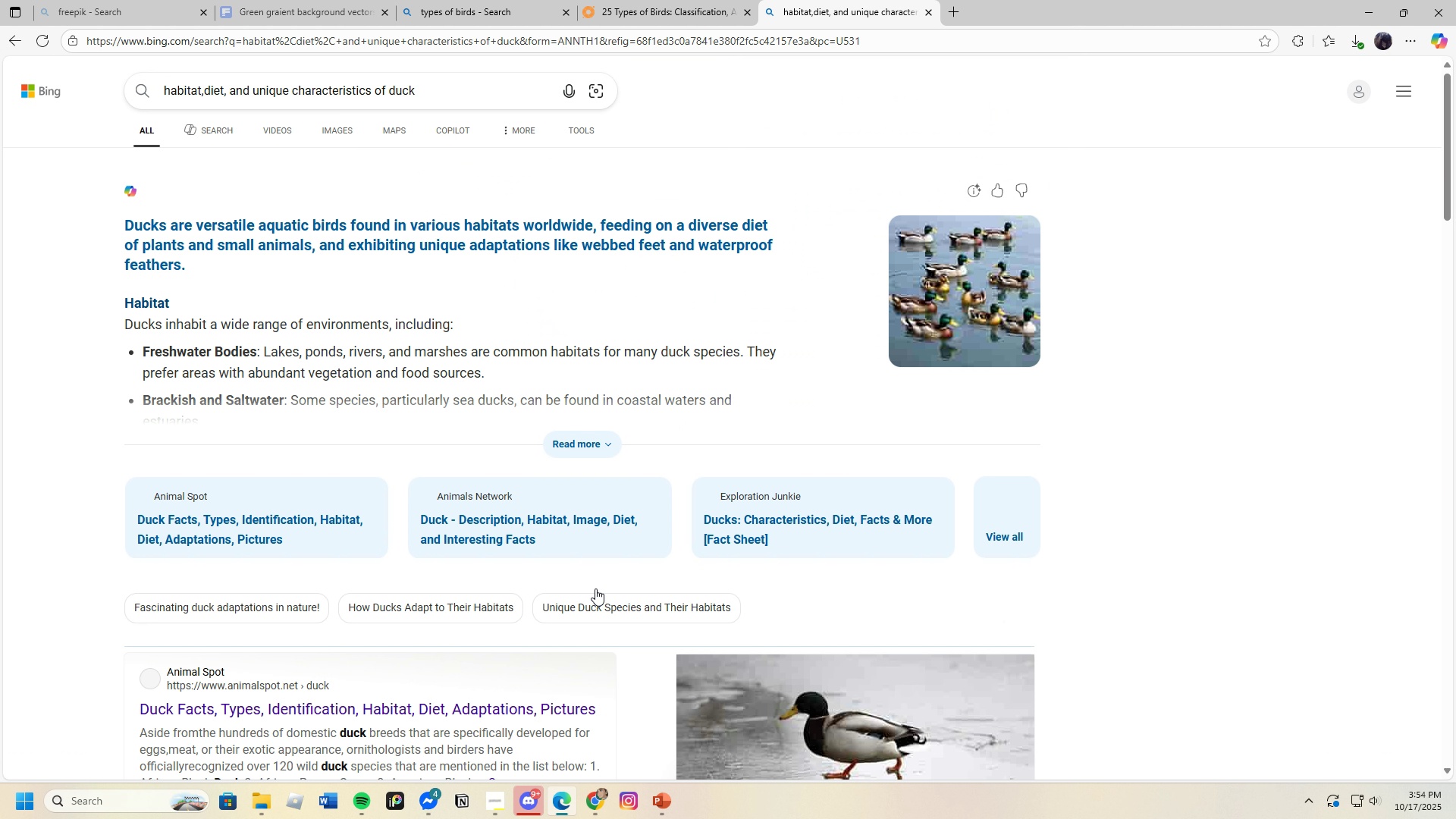 
scroll: coordinate [337, 683], scroll_direction: down, amount: 8.0
 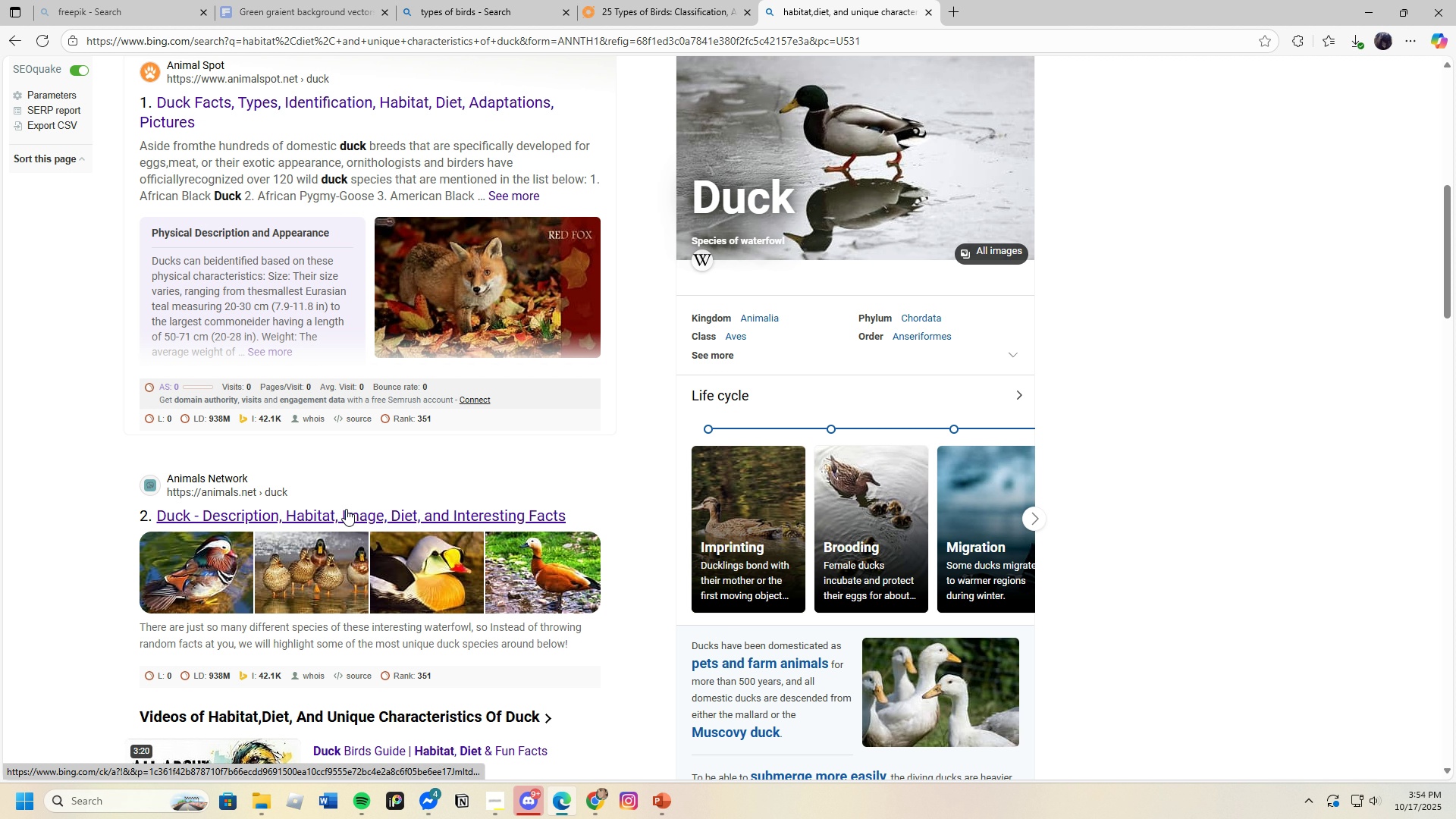 
left_click([345, 512])
 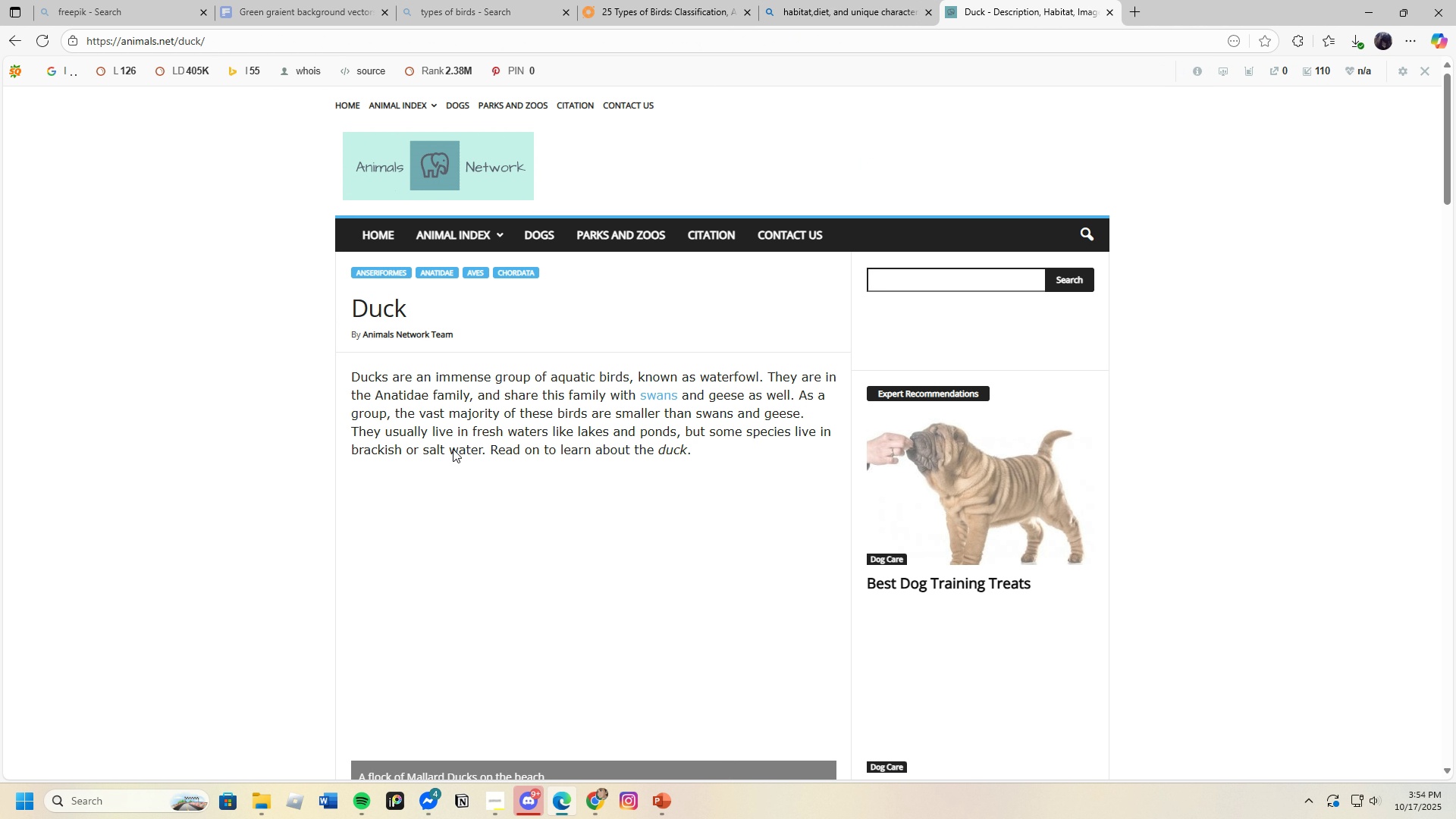 
scroll: coordinate [485, 561], scroll_direction: down, amount: 17.0
 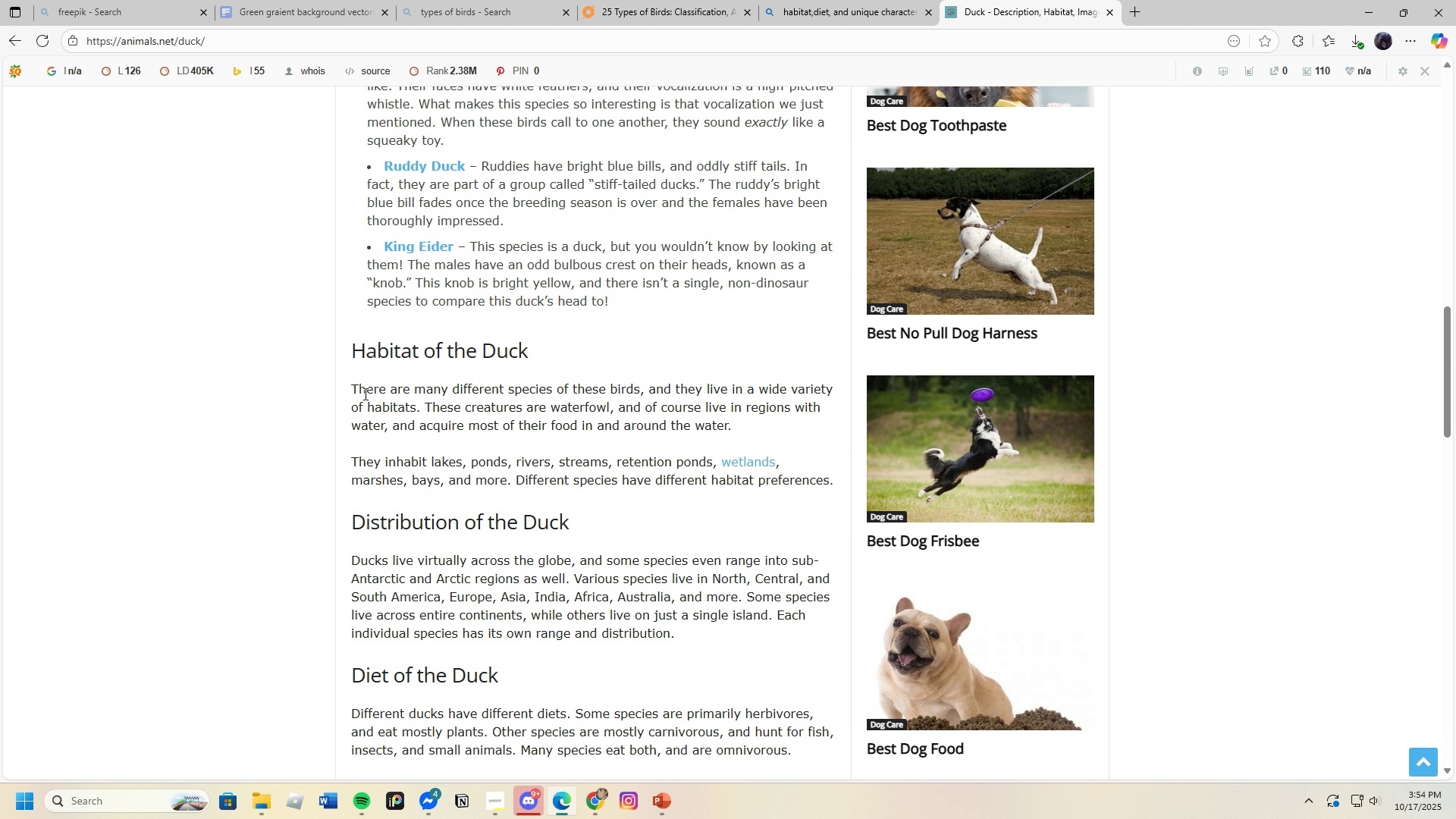 
wait(8.82)
 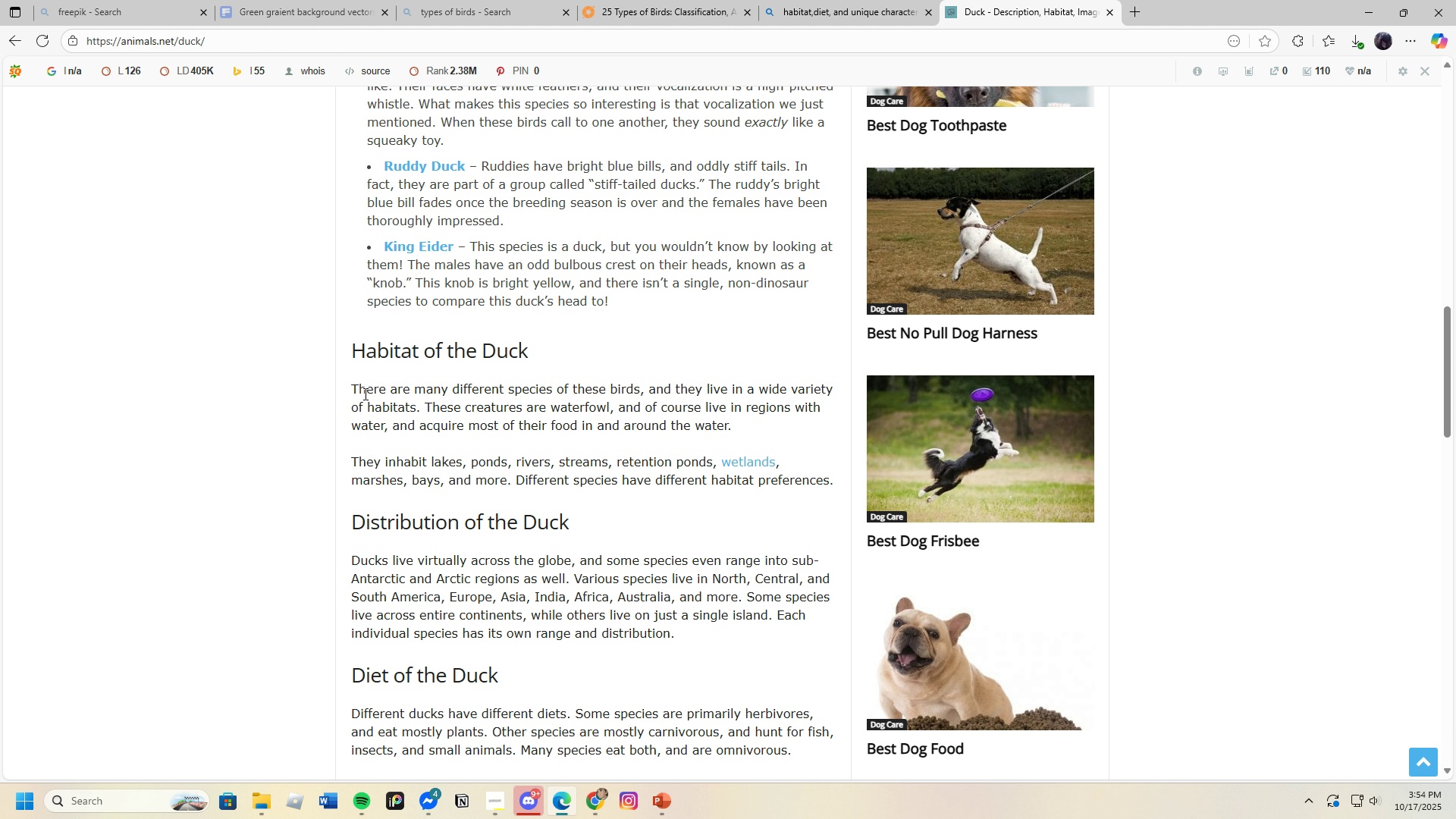 
left_click_drag(start_coordinate=[431, 408], to_coordinate=[744, 419])
 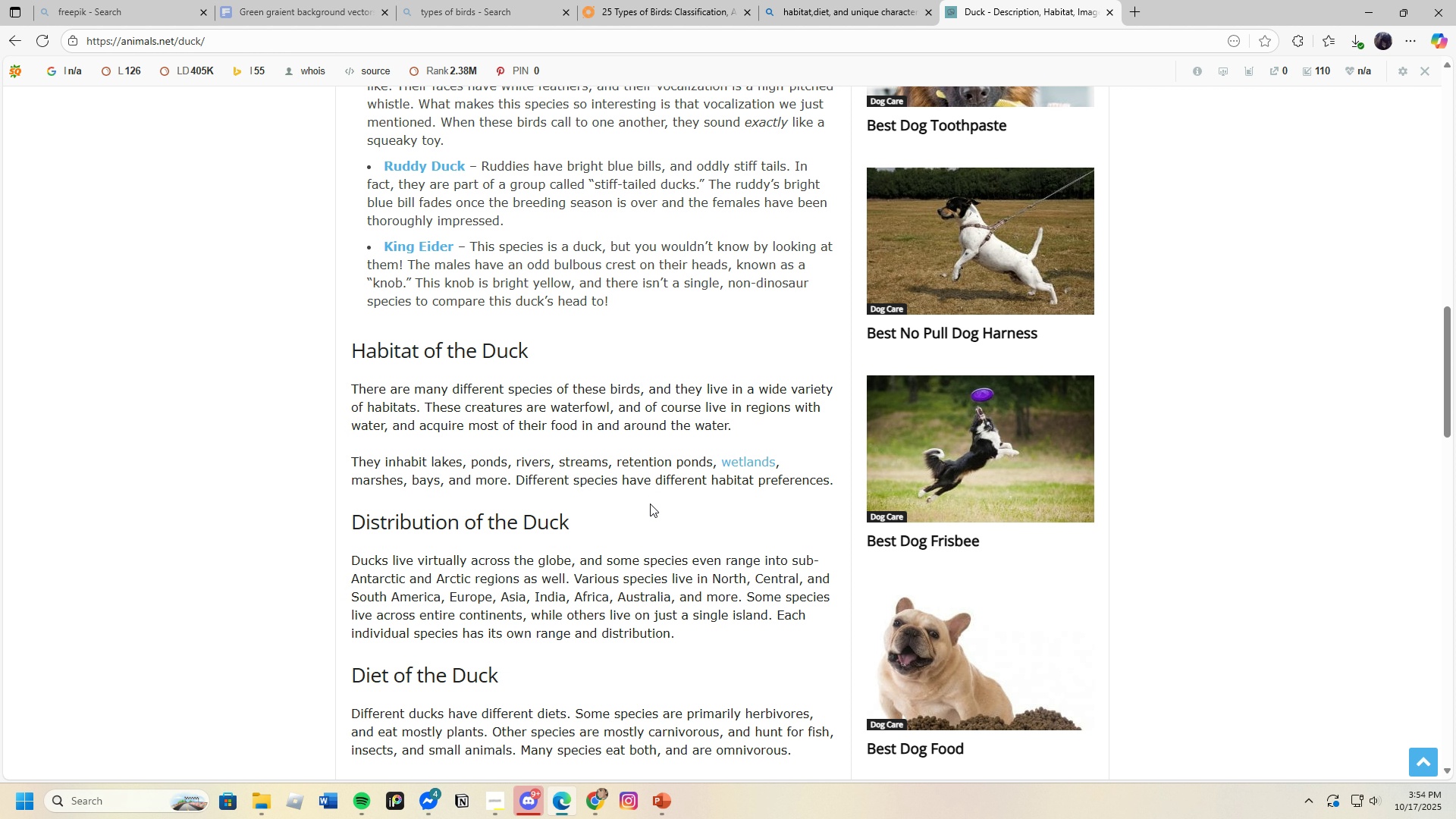 
left_click([650, 504])
 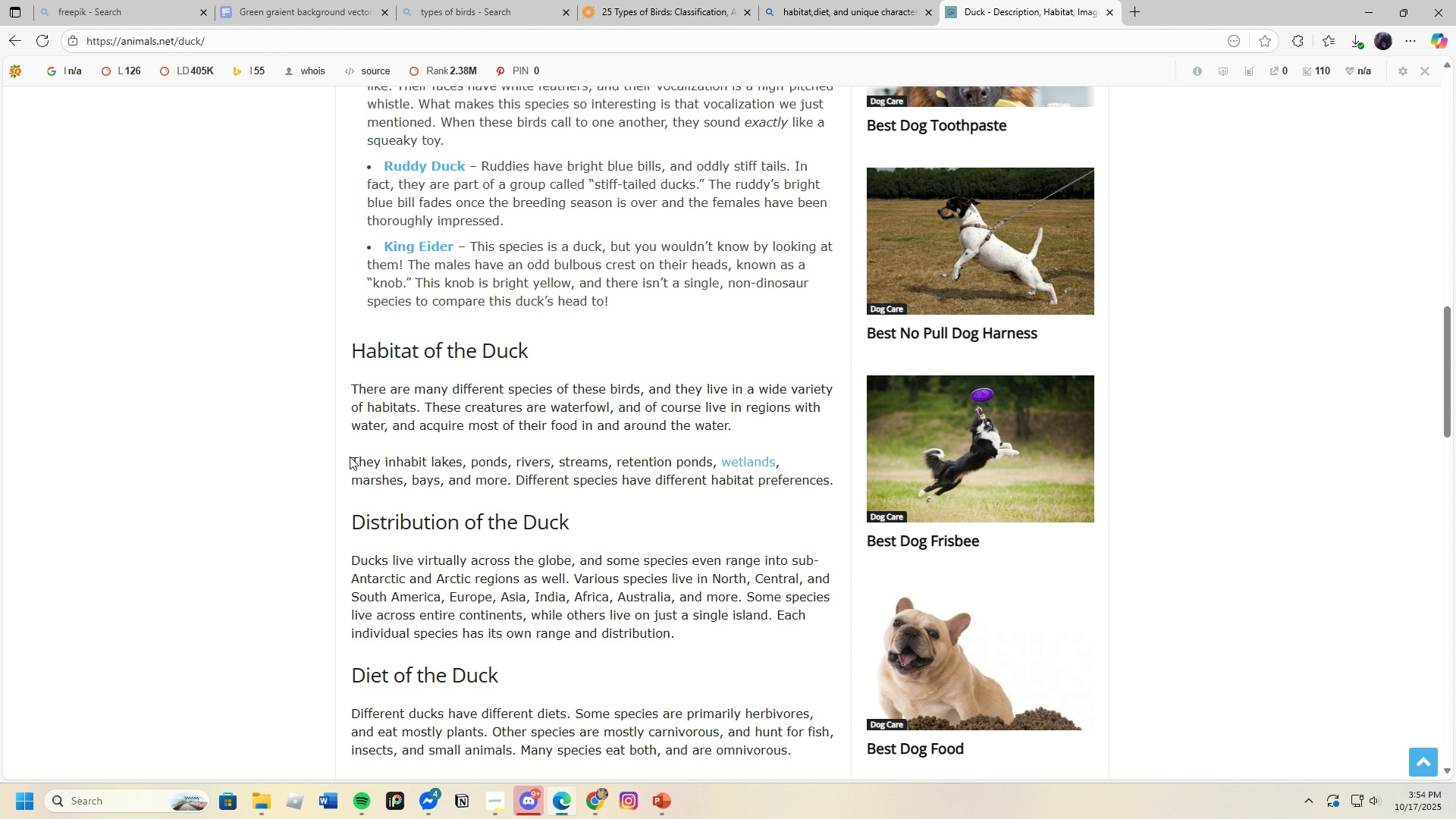 
left_click_drag(start_coordinate=[350, 456], to_coordinate=[852, 475])
 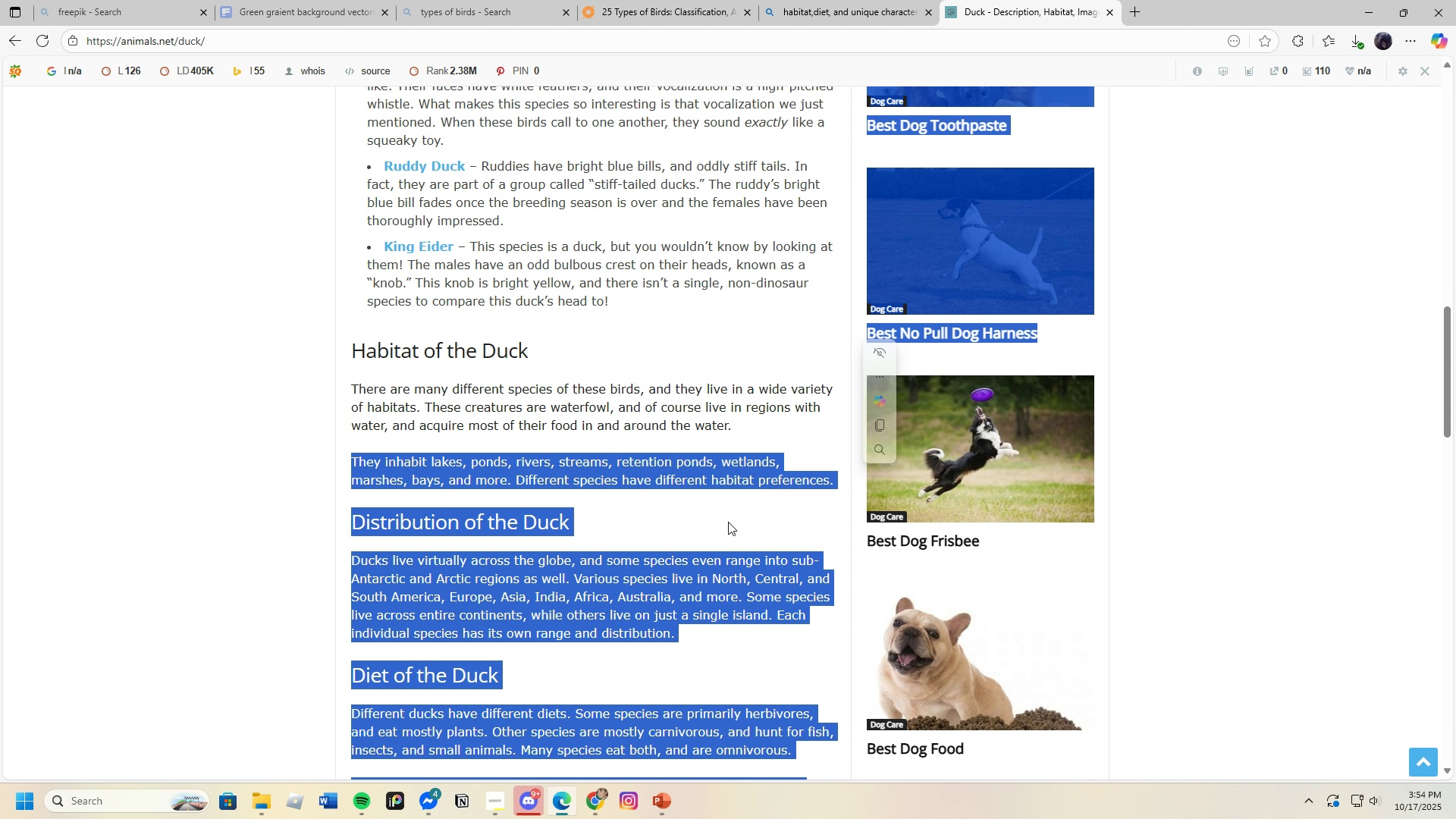 
left_click([728, 522])
 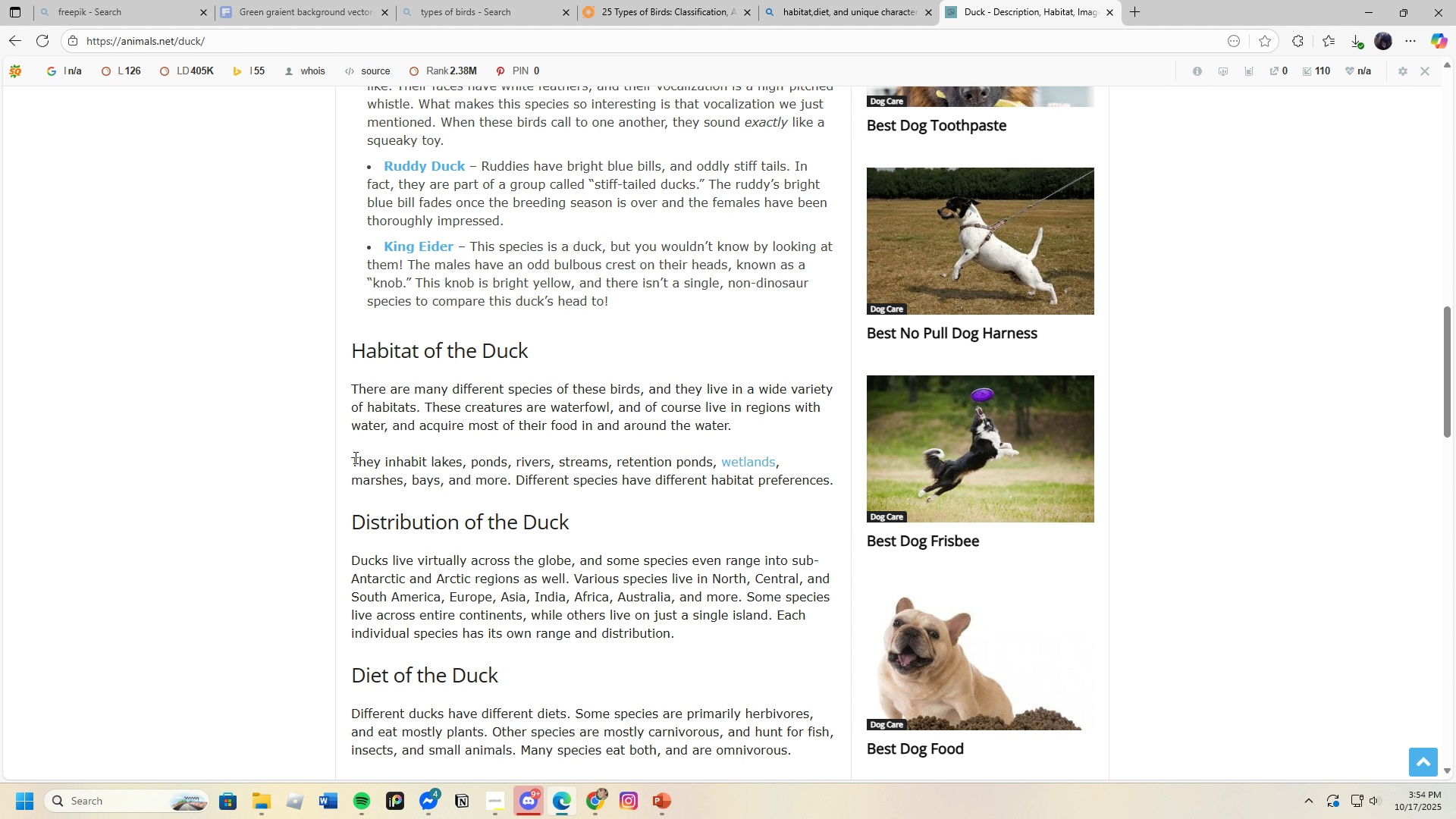 
left_click_drag(start_coordinate=[351, 458], to_coordinate=[844, 488])
 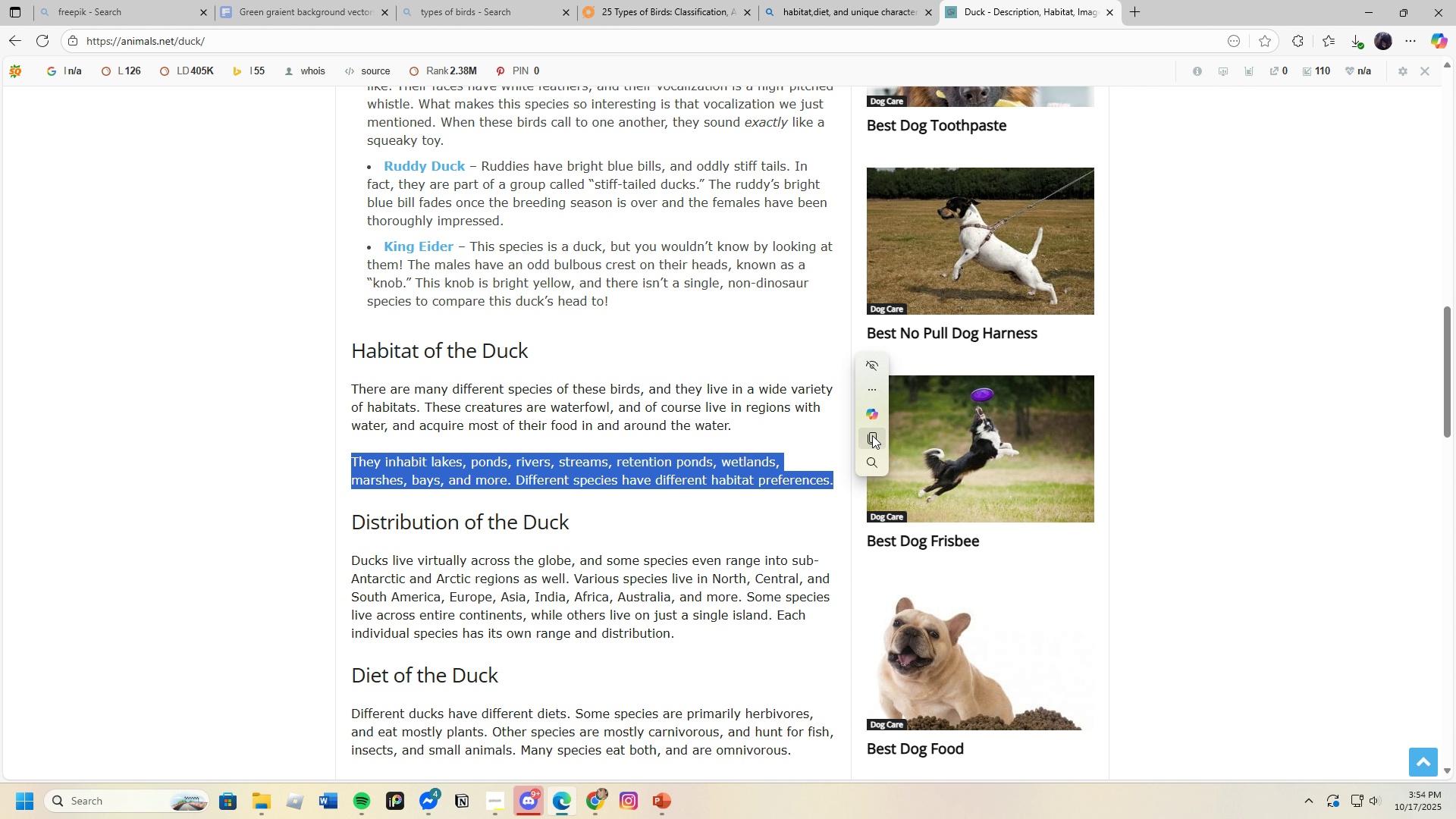 
left_click([872, 435])
 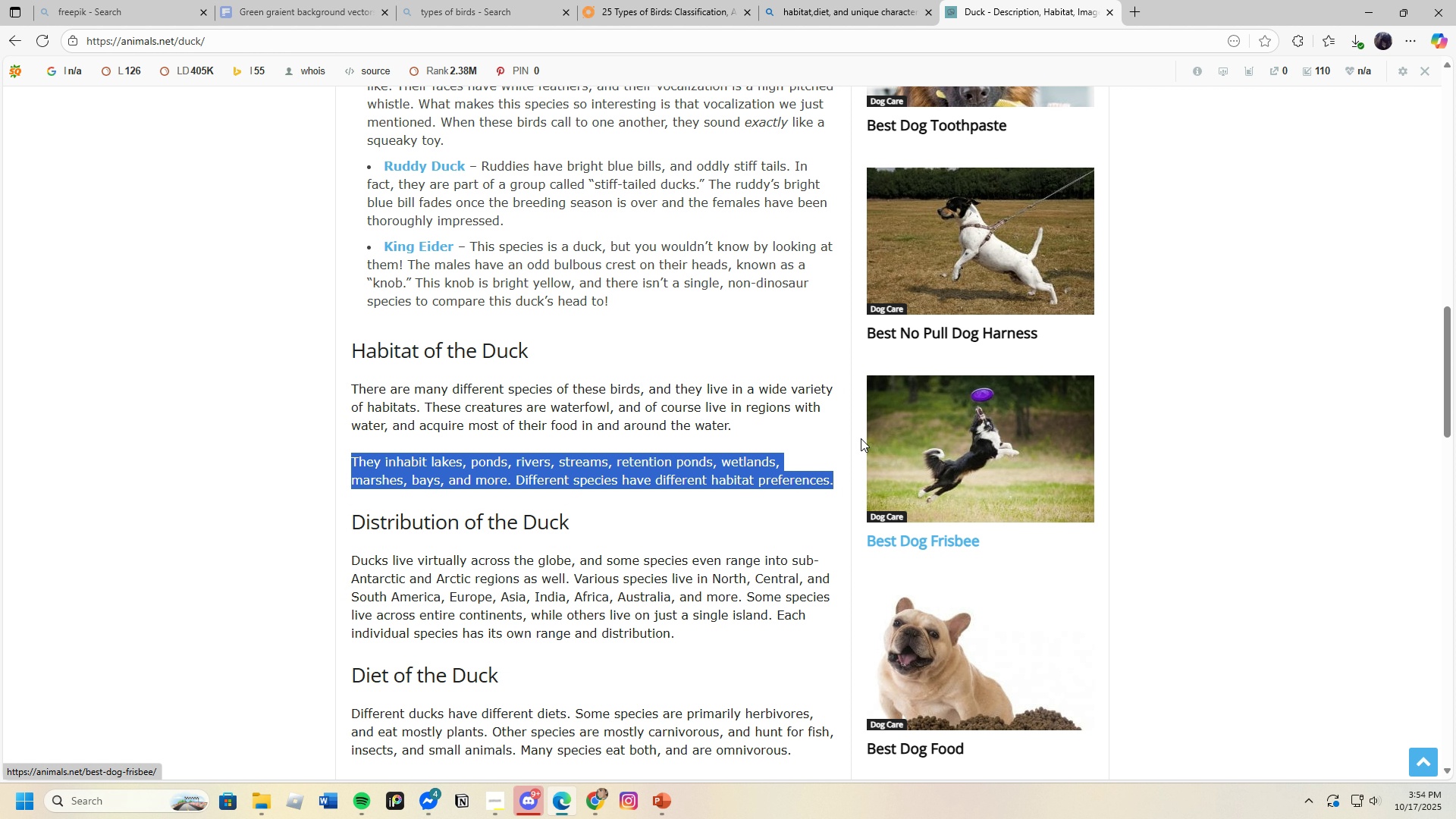 
mouse_move([804, 504])
 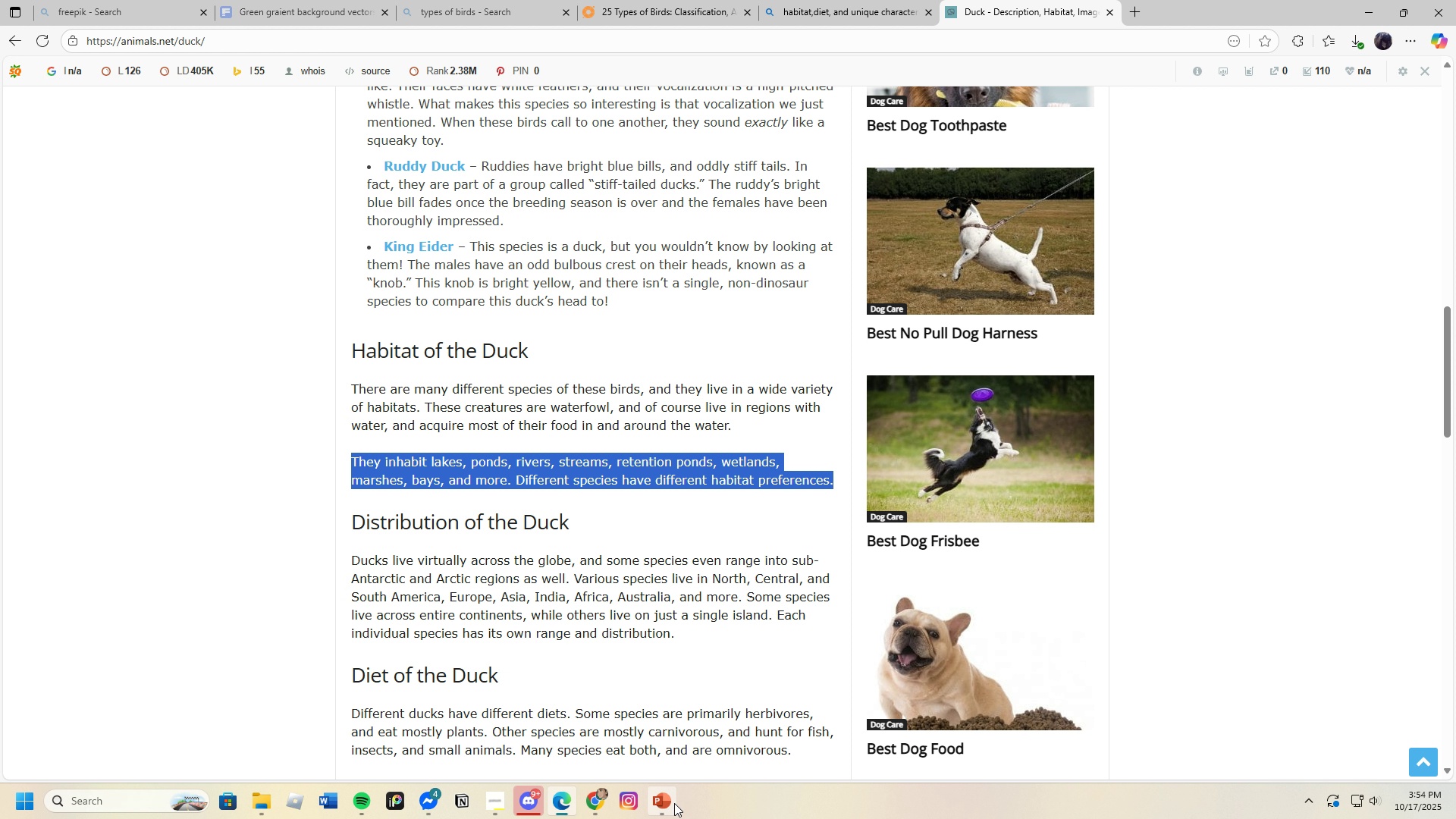 
left_click([670, 802])
 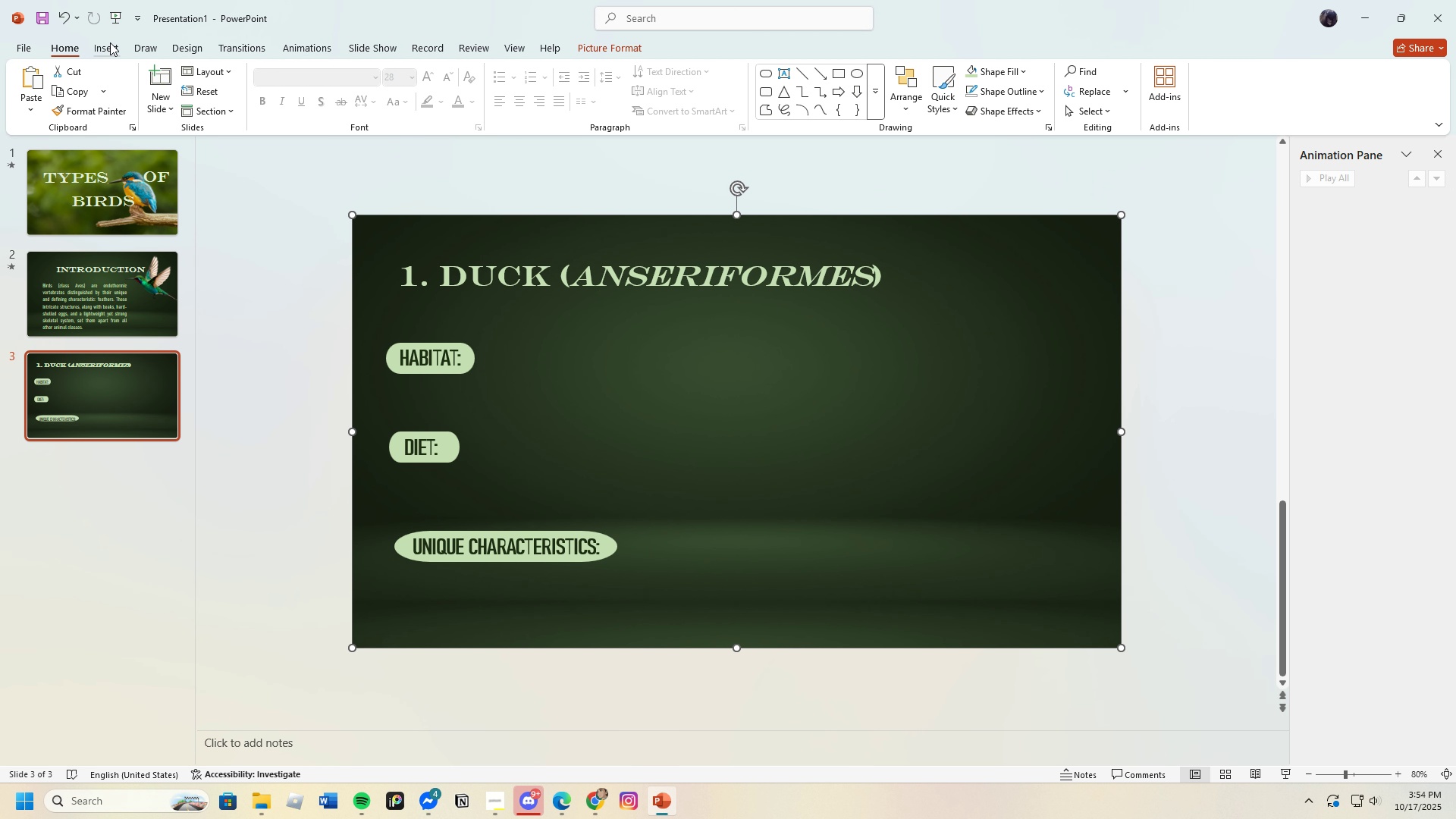 
left_click([109, 42])
 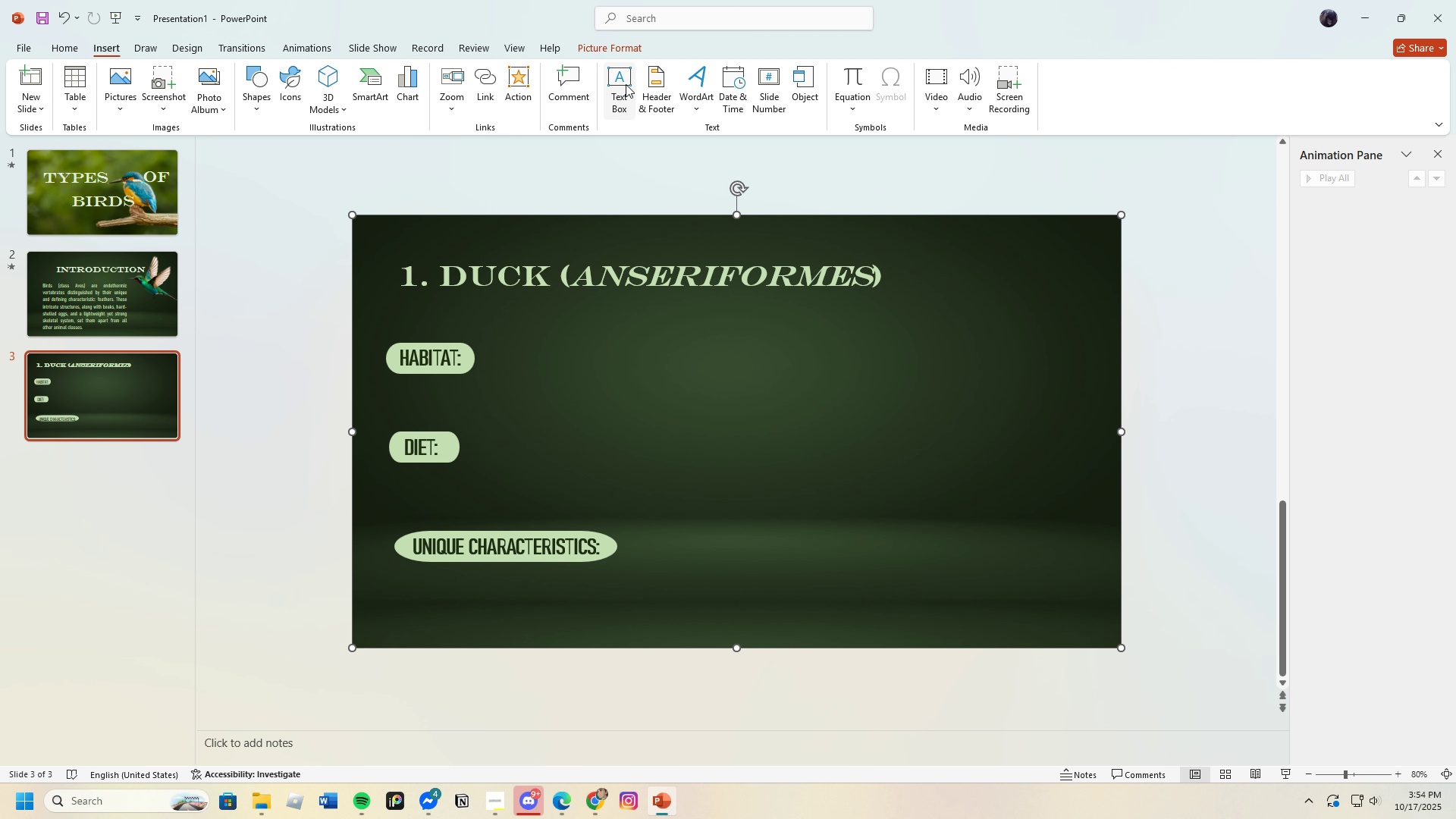 
left_click([625, 83])
 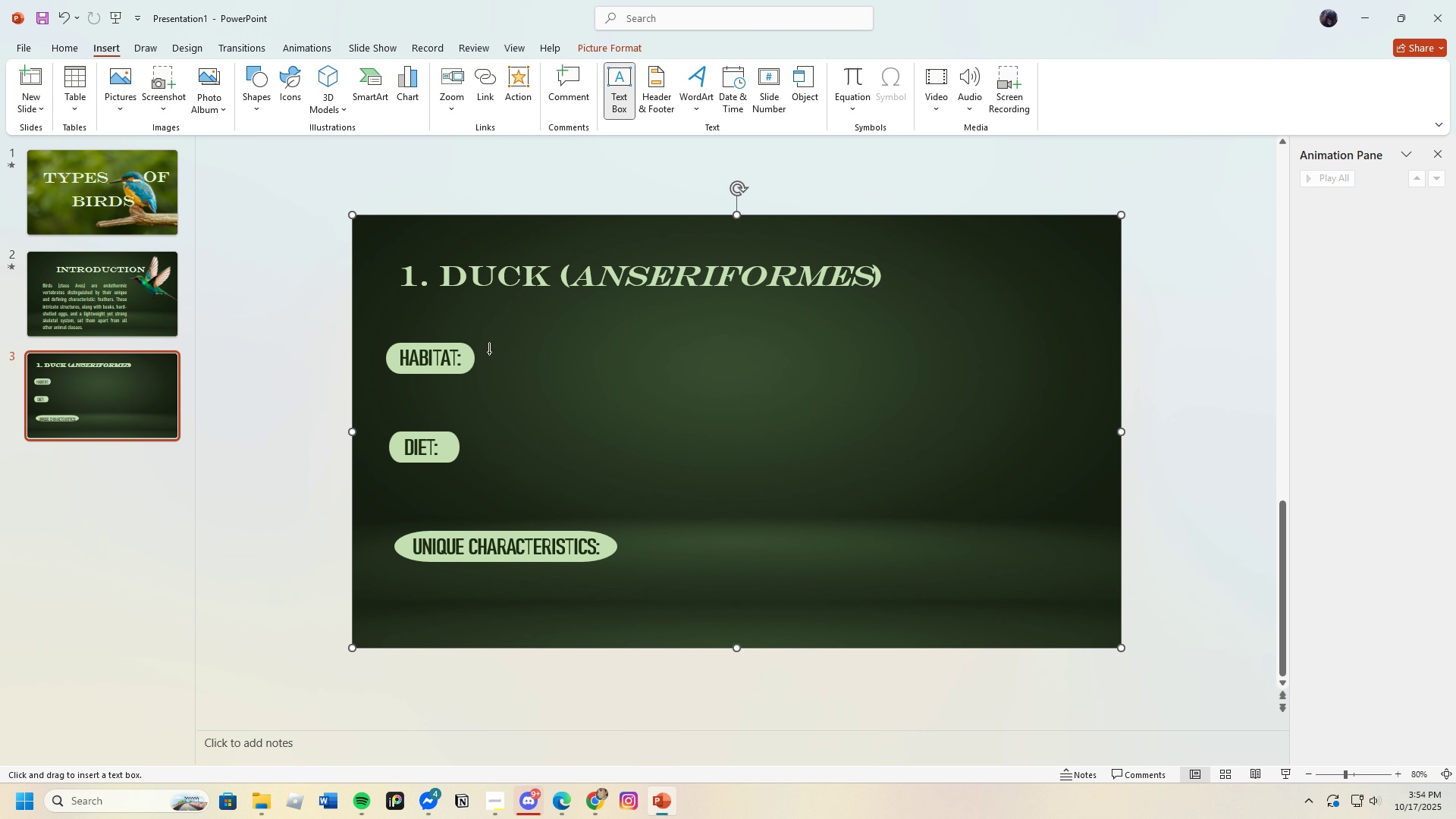 
left_click_drag(start_coordinate=[490, 350], to_coordinate=[912, 406])
 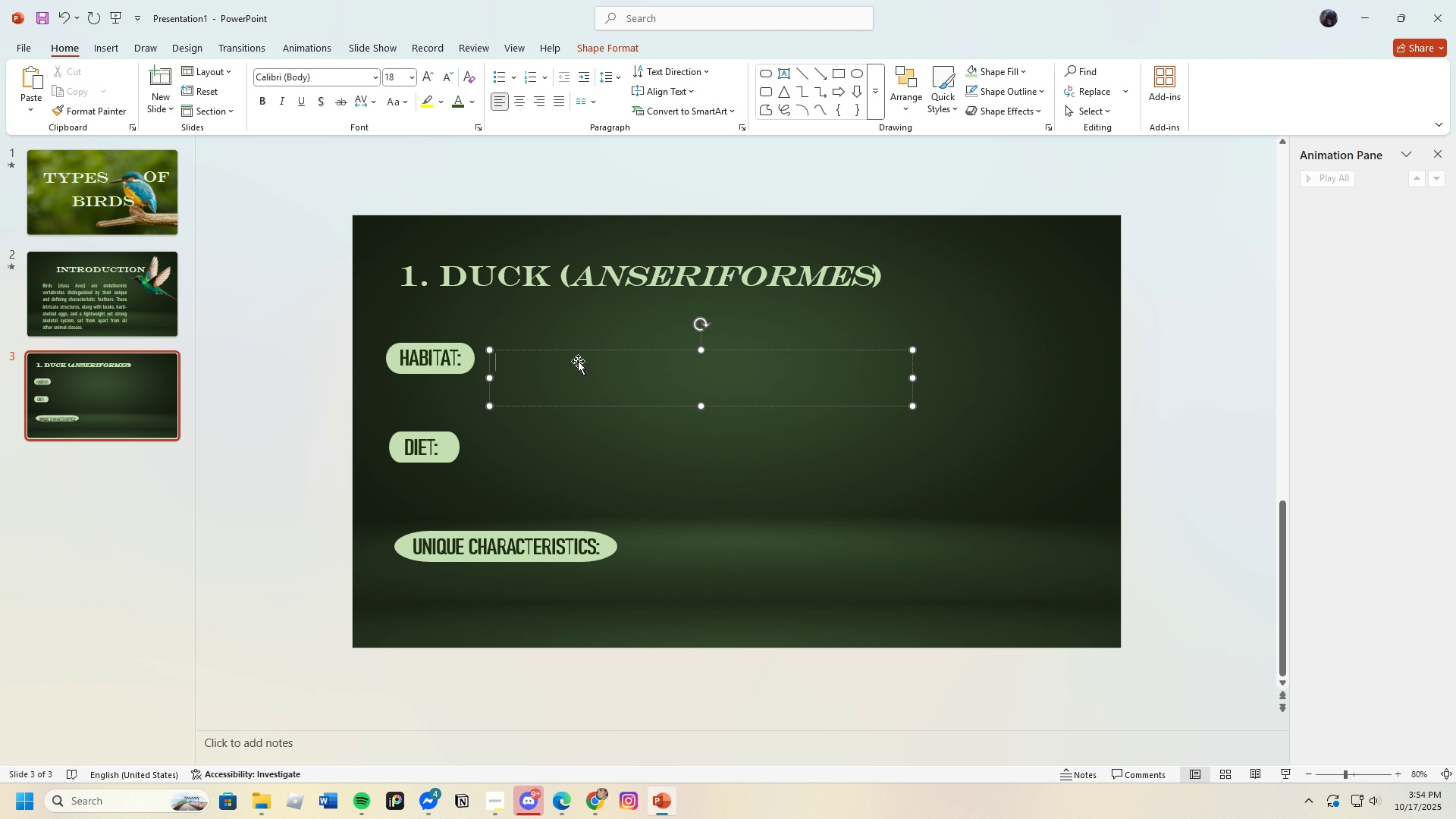 
key(Control+V)
 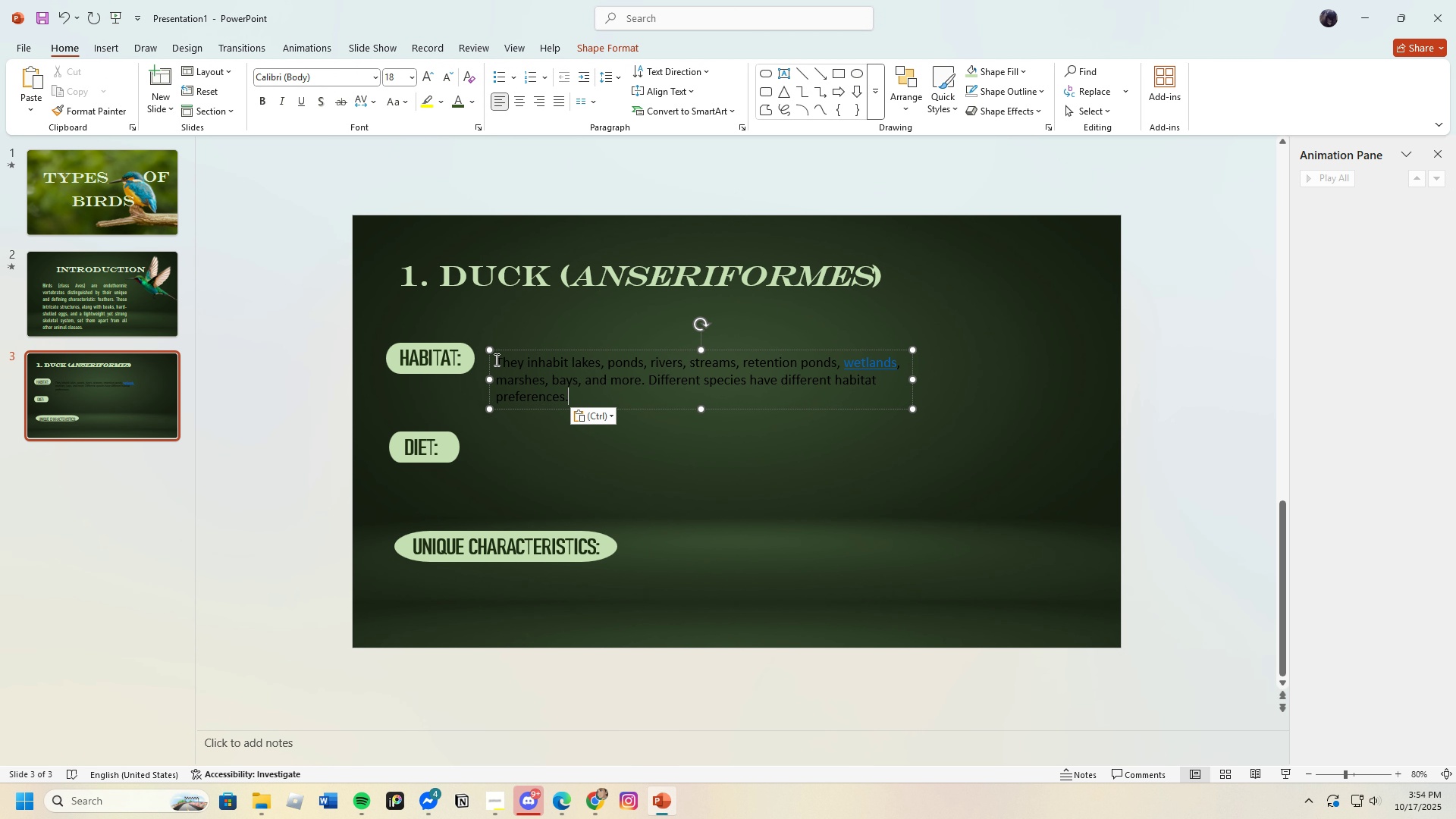 
left_click_drag(start_coordinate=[497, 360], to_coordinate=[645, 403])
 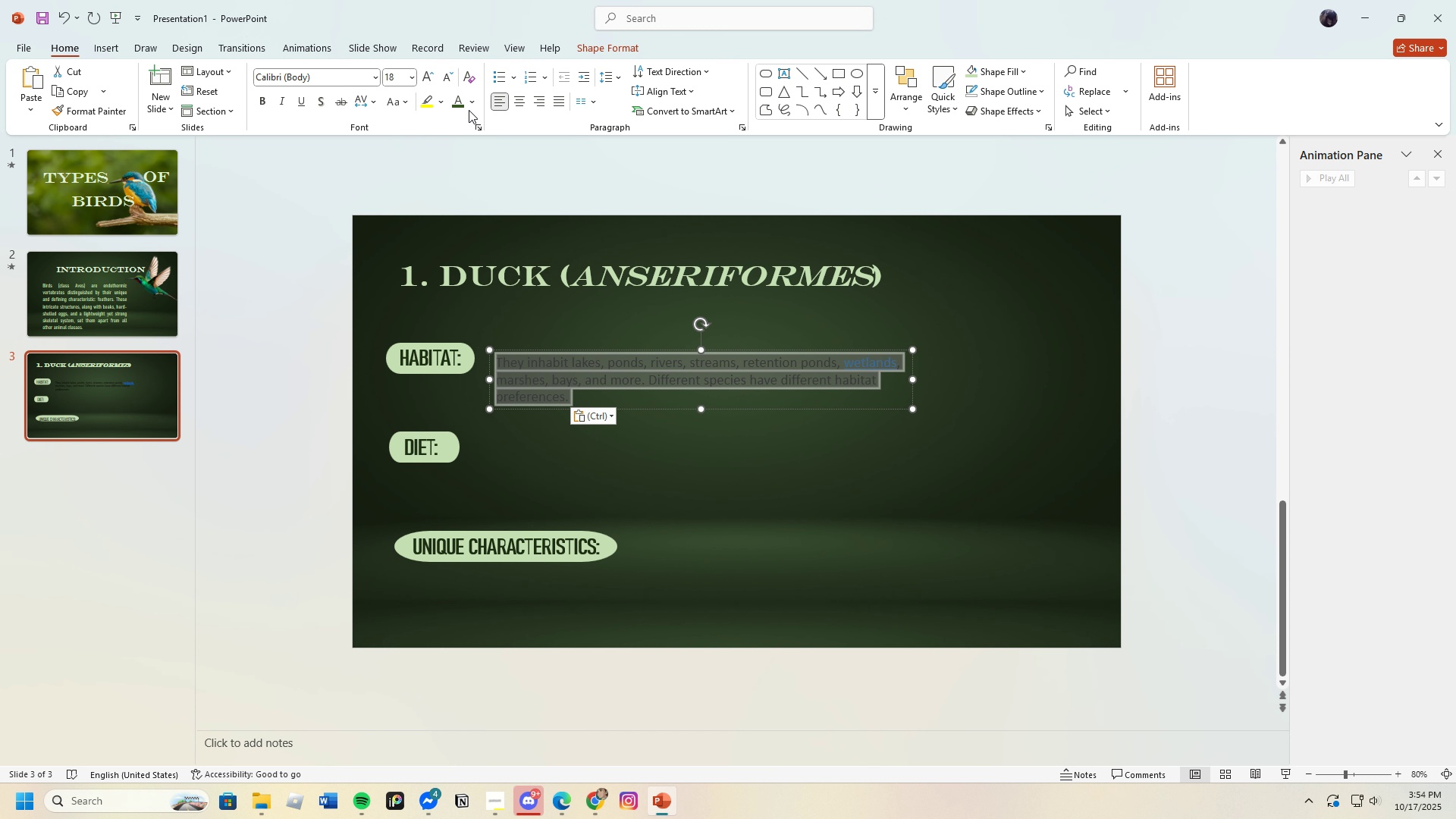 
left_click([473, 104])
 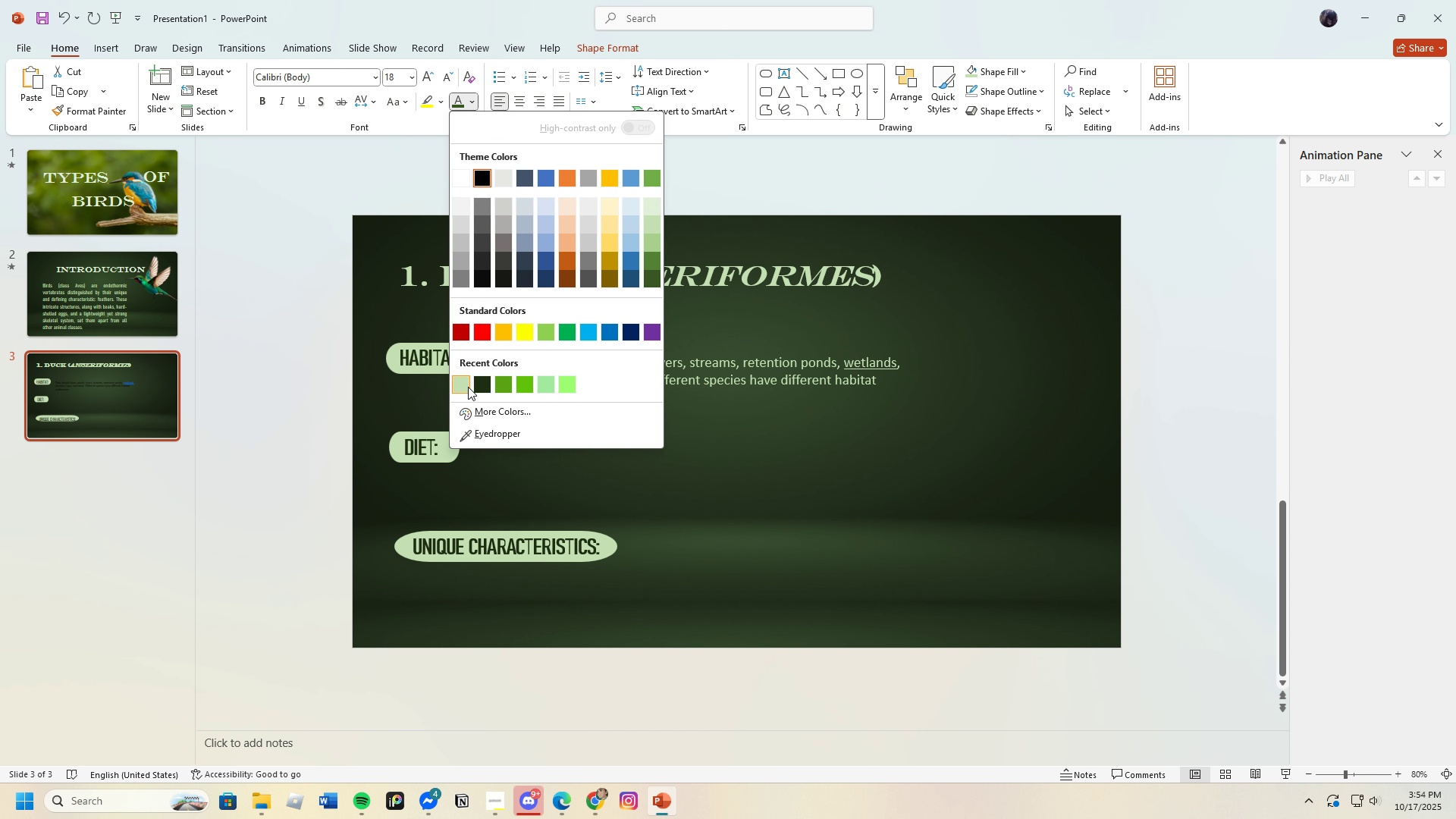 
left_click([466, 387])
 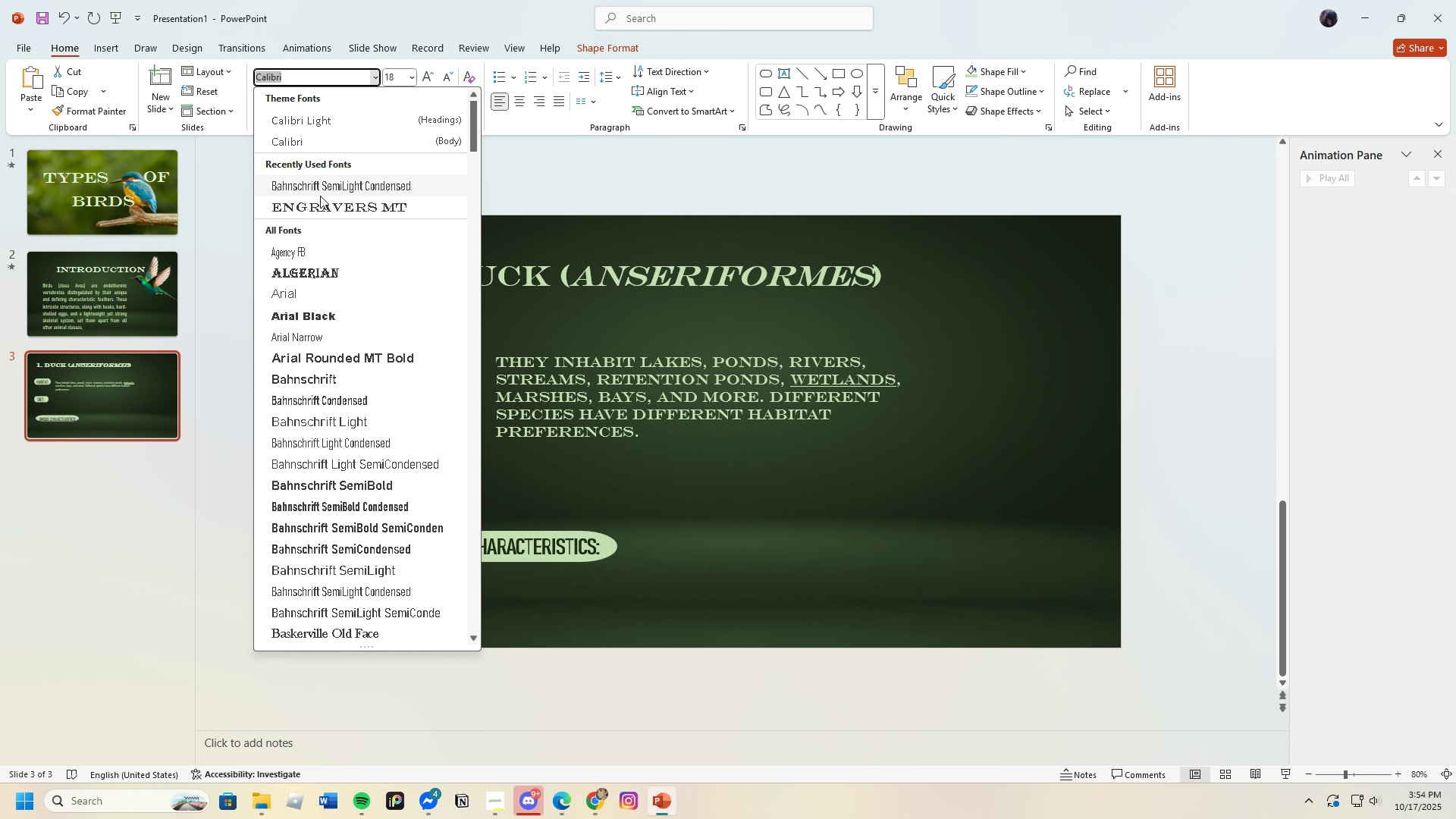 
left_click([320, 194])
 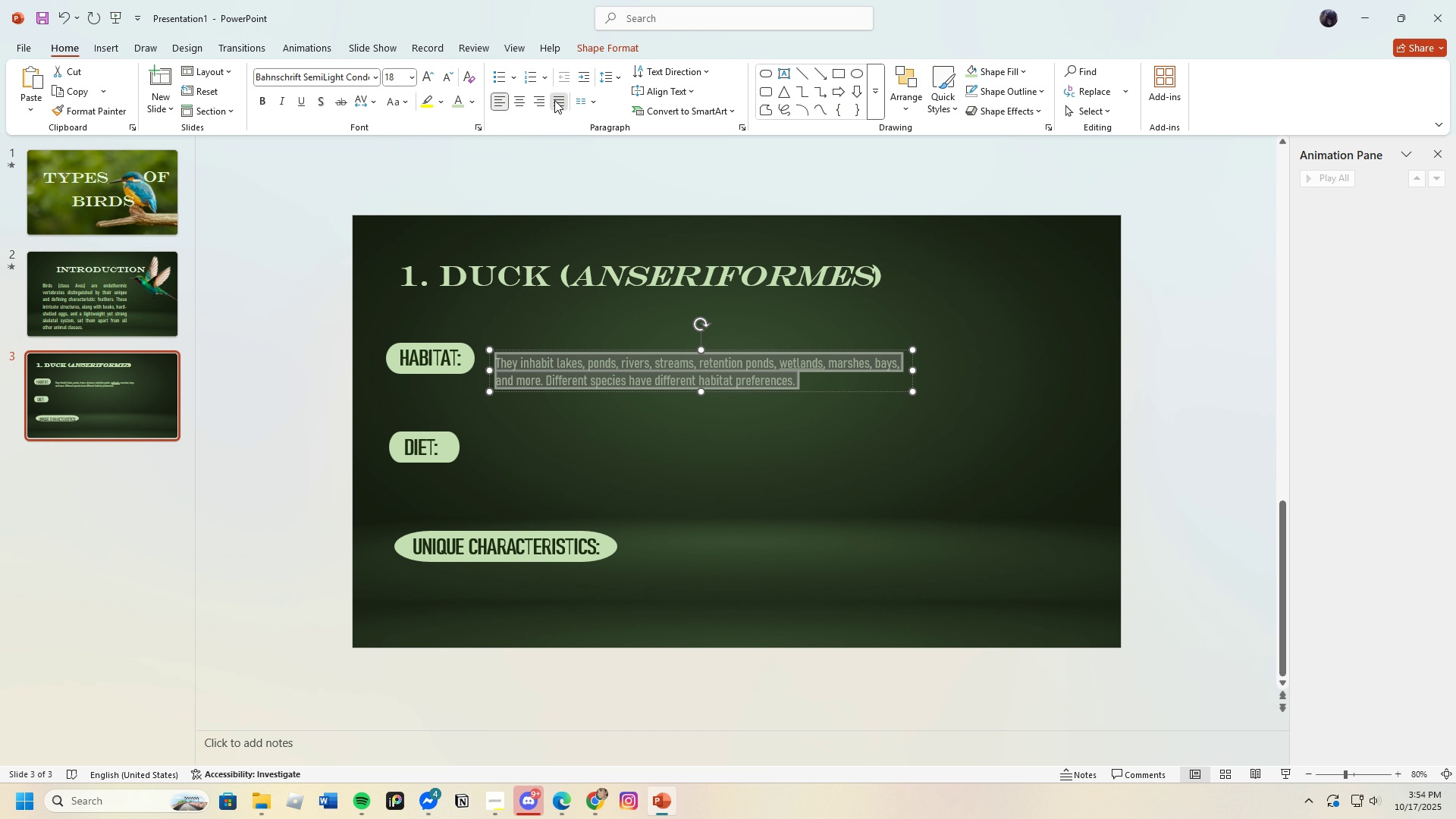 
wait(6.16)
 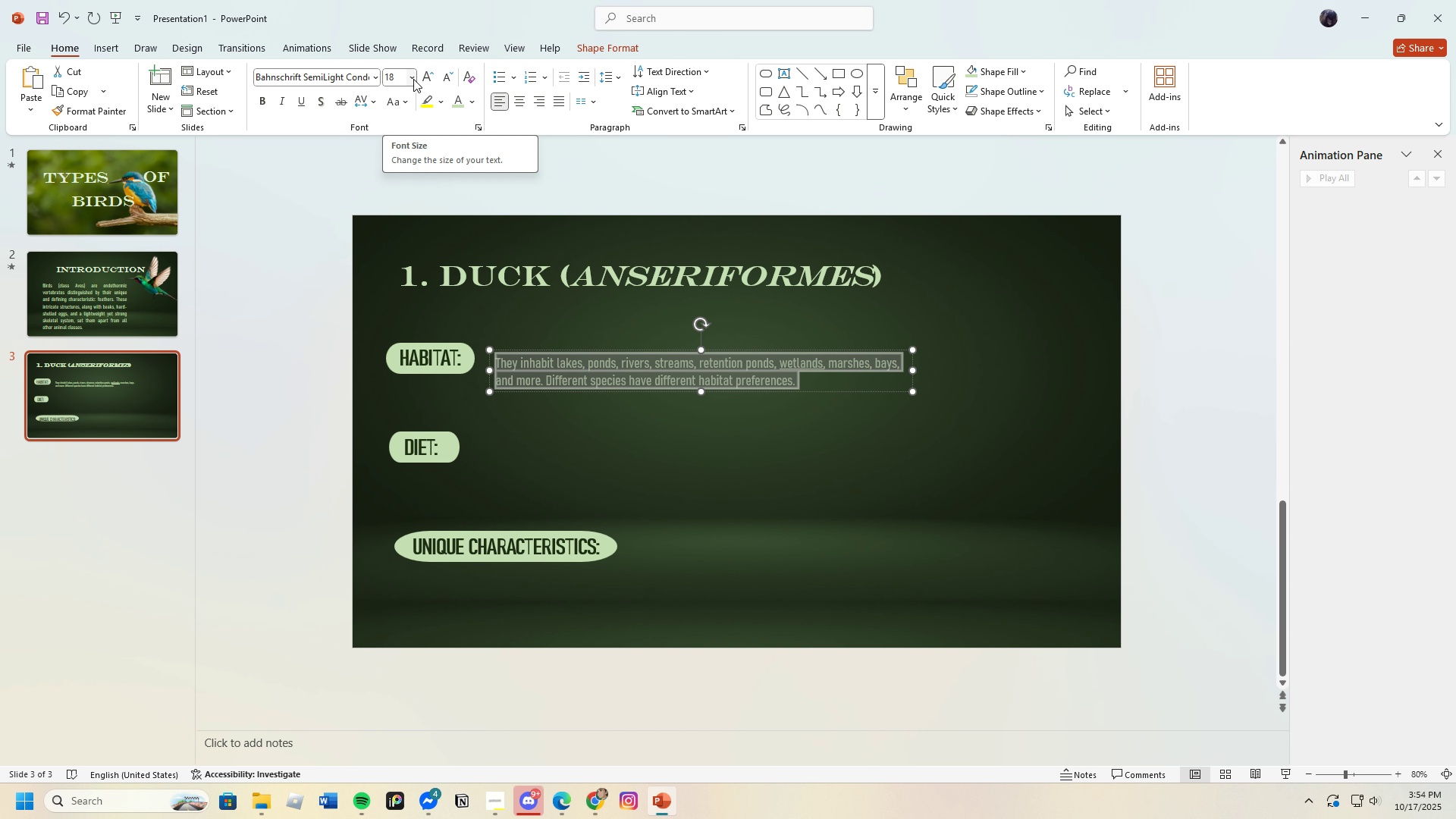 
left_click_drag(start_coordinate=[912, 368], to_coordinate=[838, 361])
 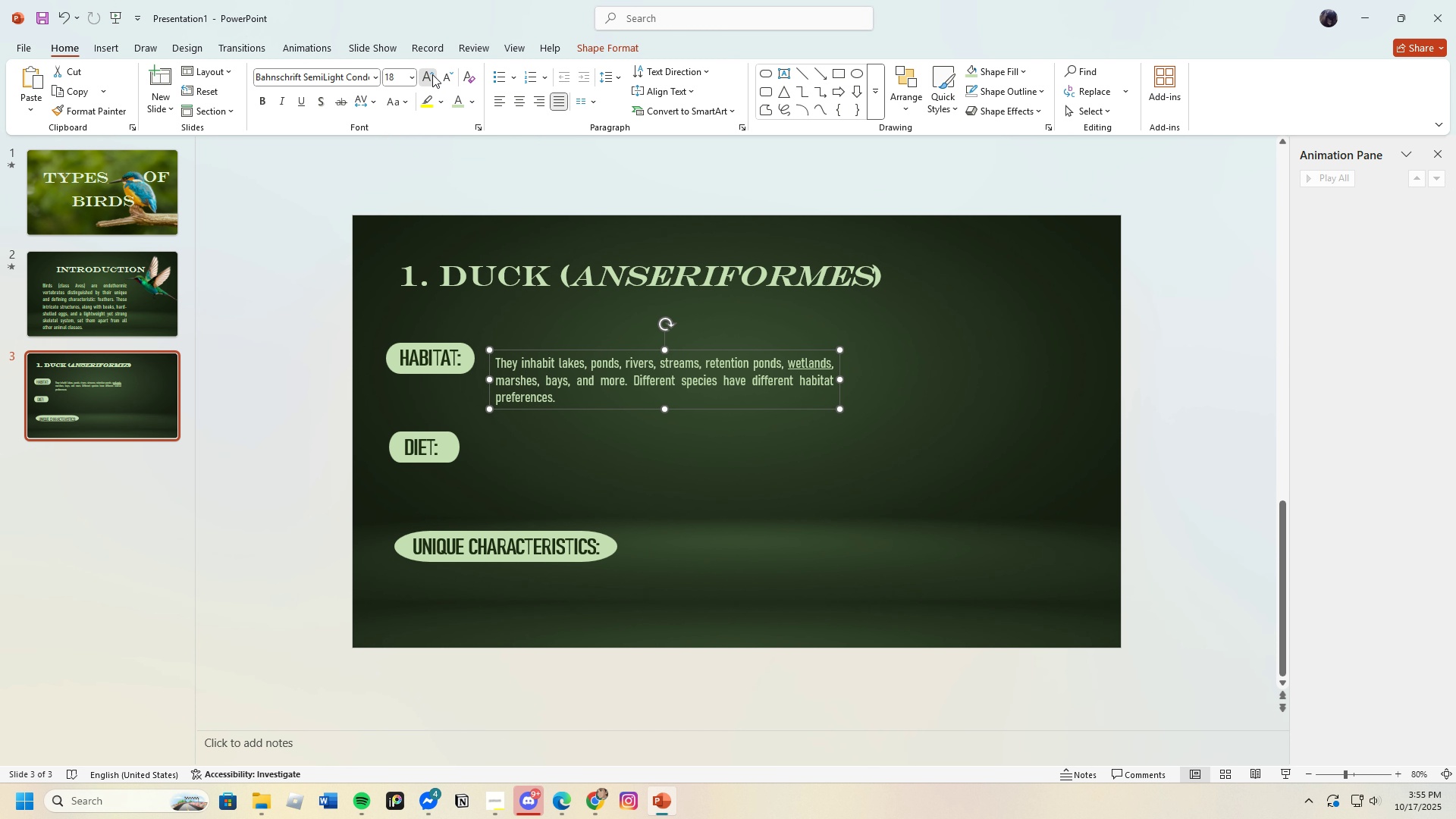 
left_click([432, 74])
 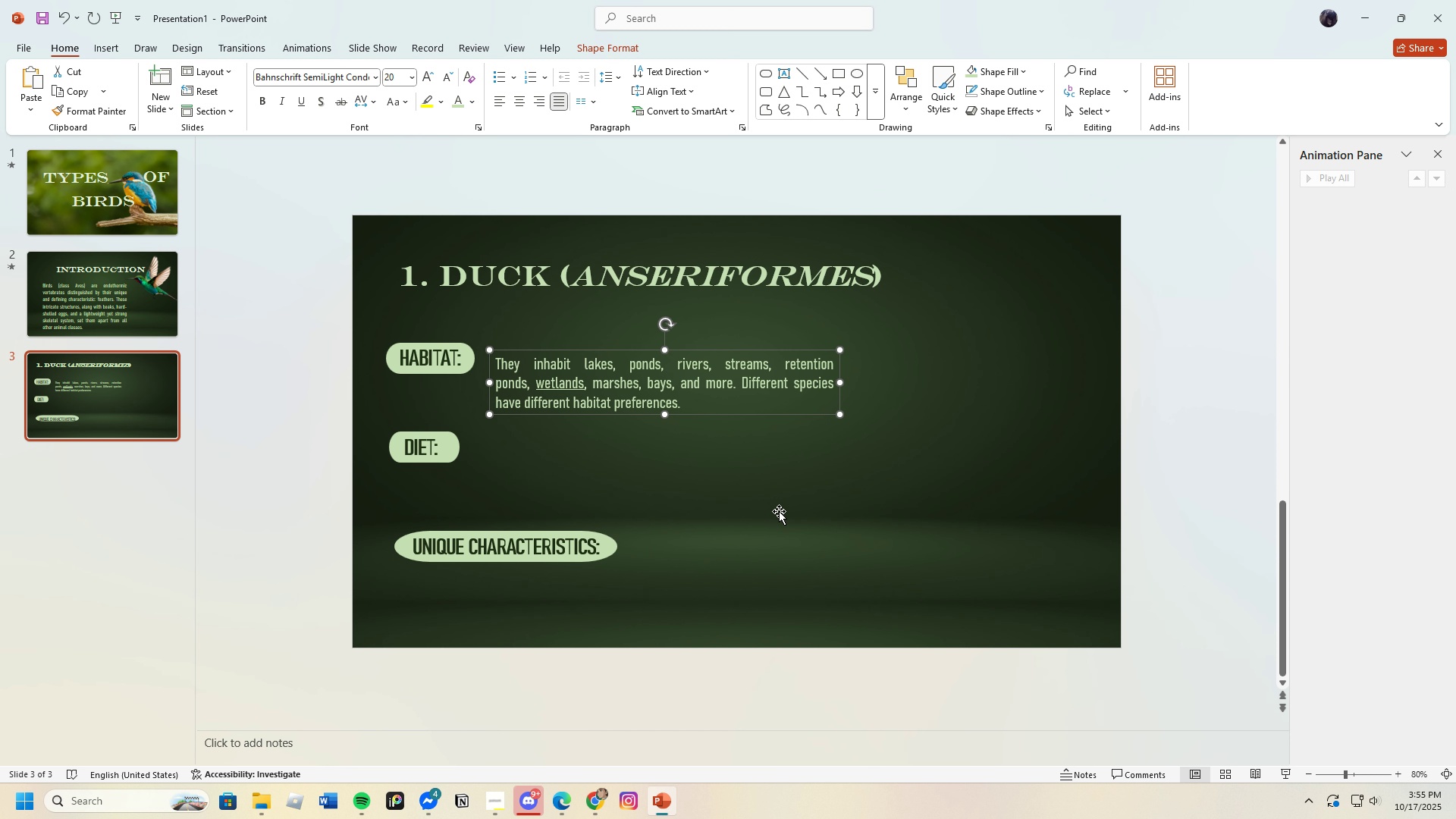 
left_click_drag(start_coordinate=[779, 511], to_coordinate=[779, 515])
 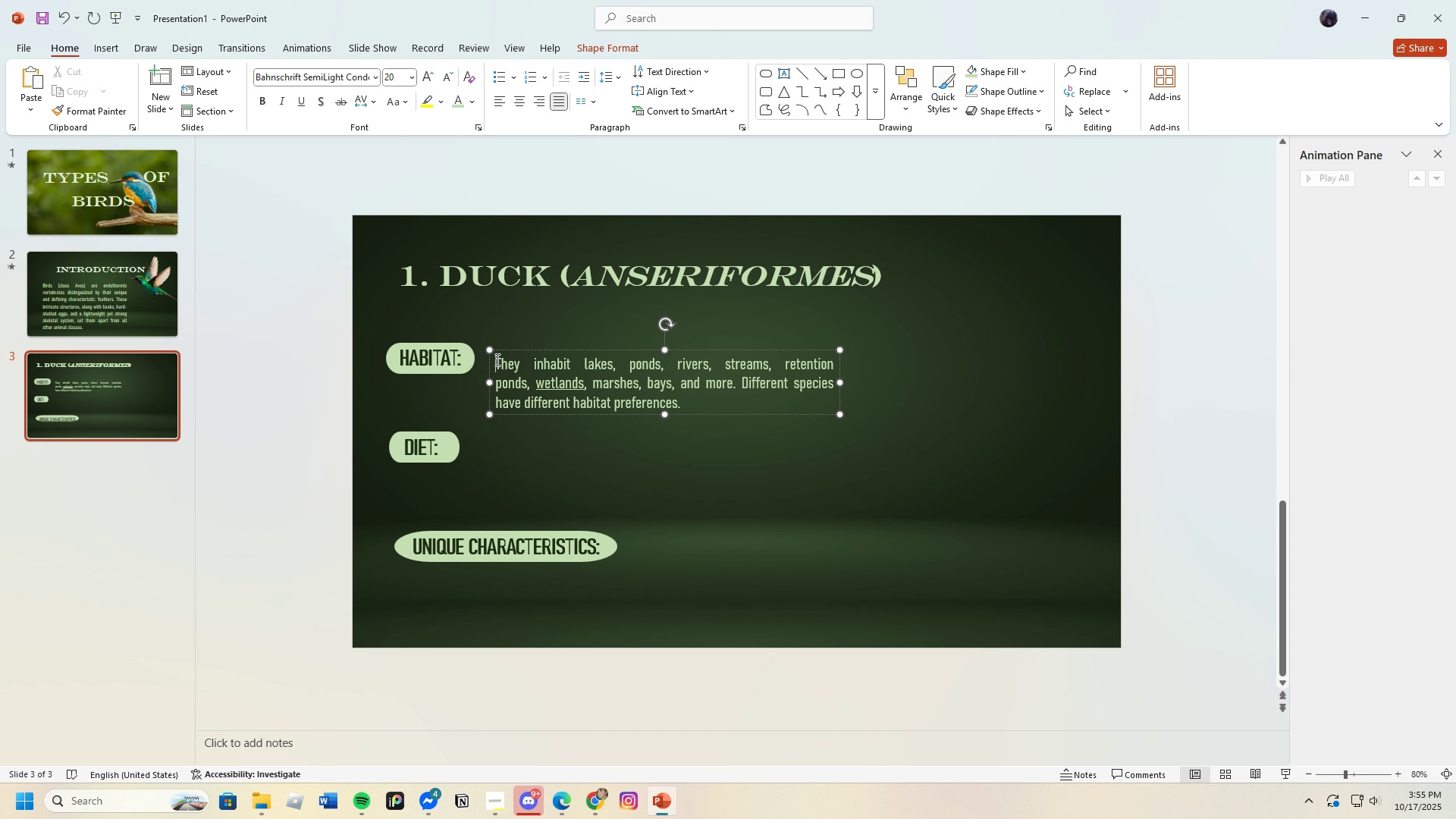 
left_click([496, 359])
 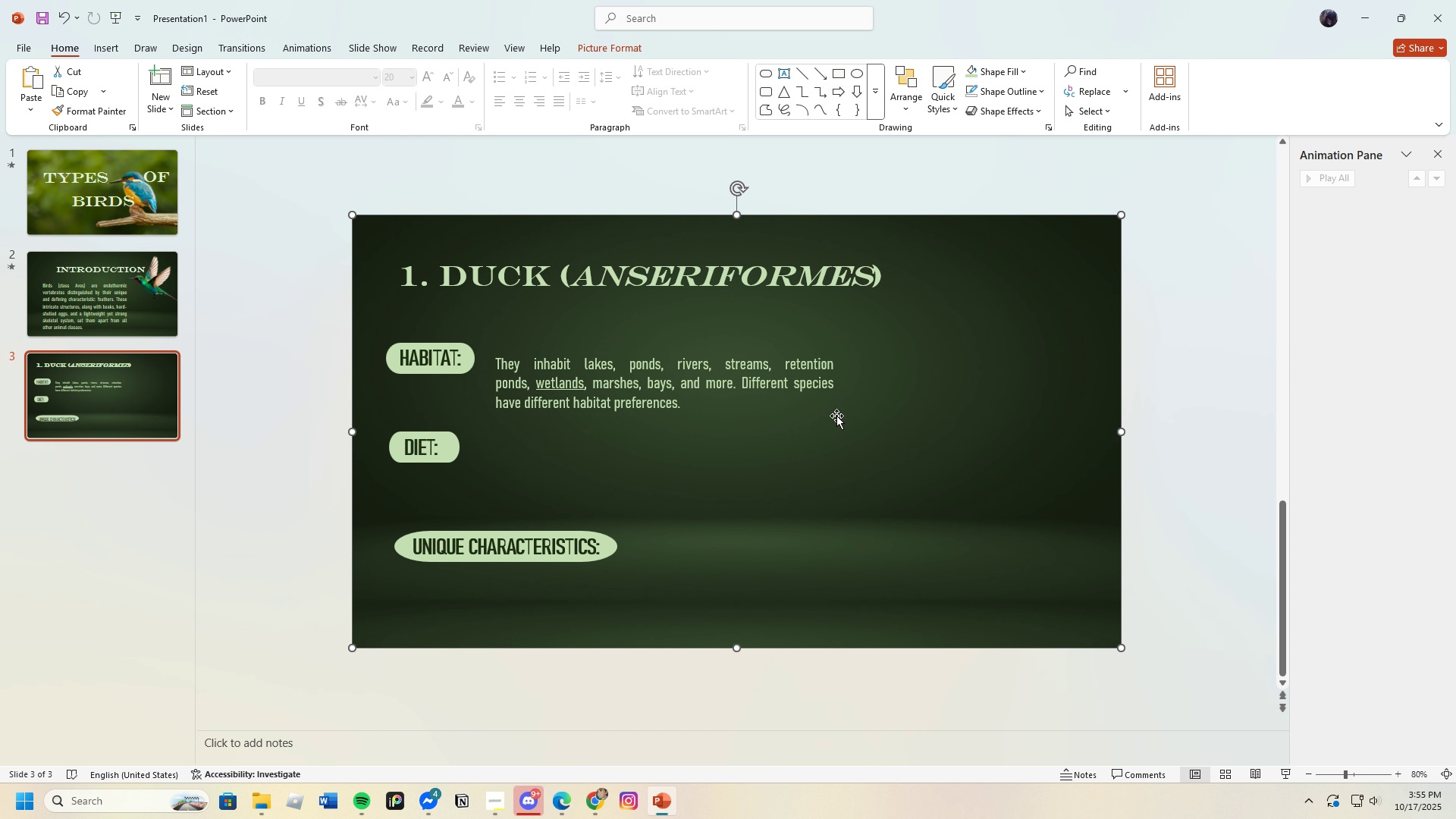 
left_click([817, 394])
 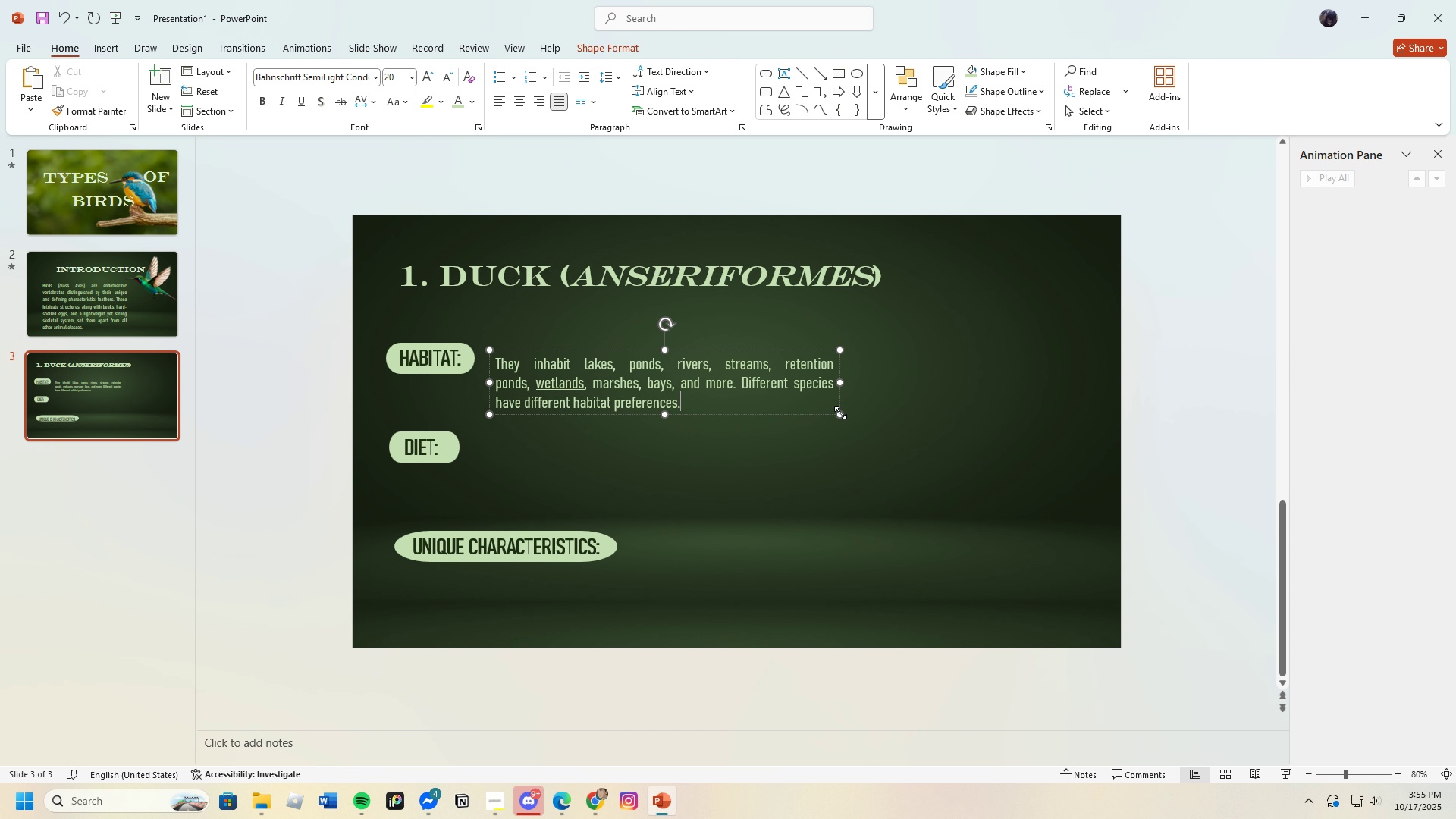 
left_click([840, 413])
 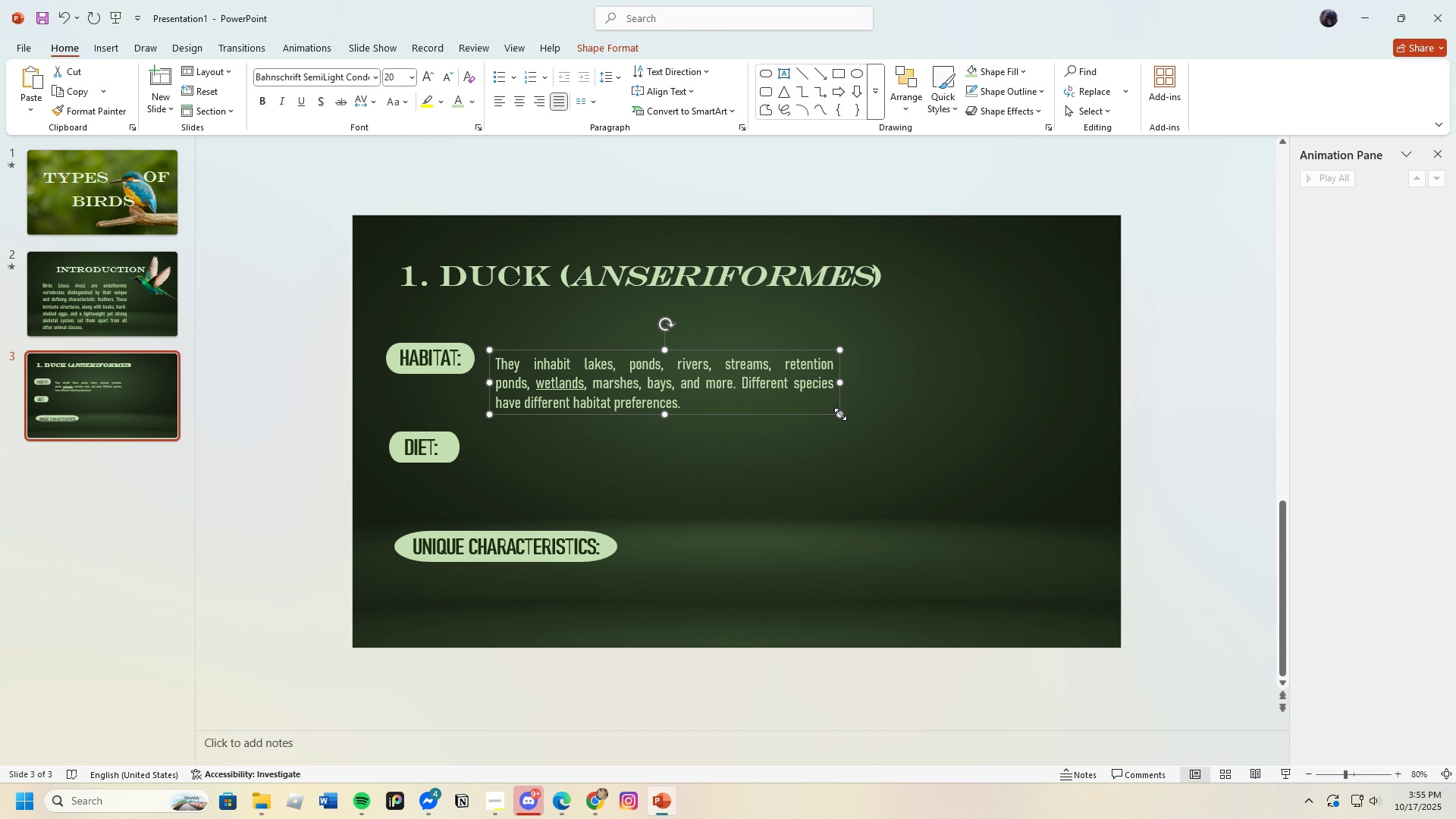 
key(Control+C)
 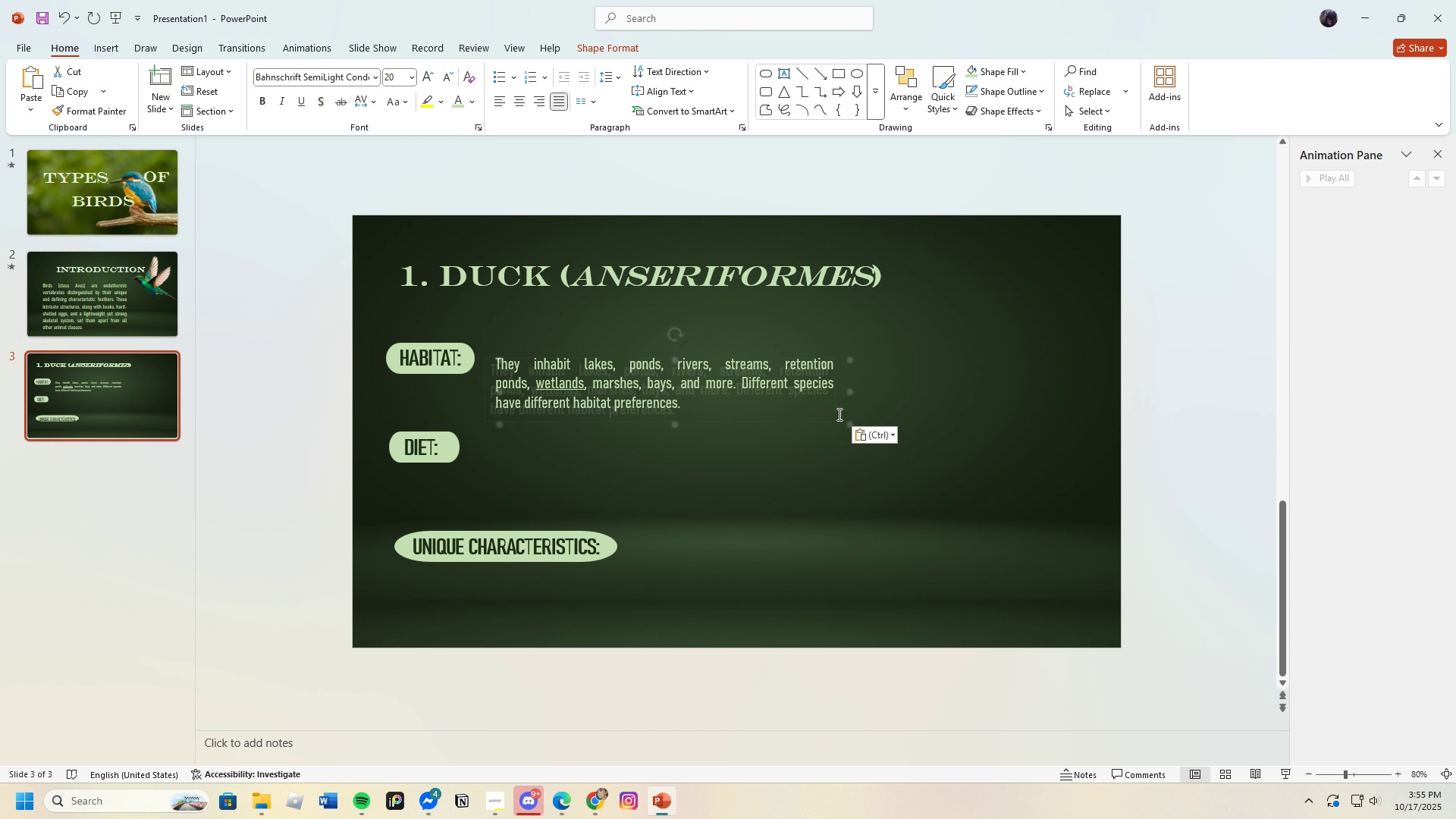 
key(Control+V)
 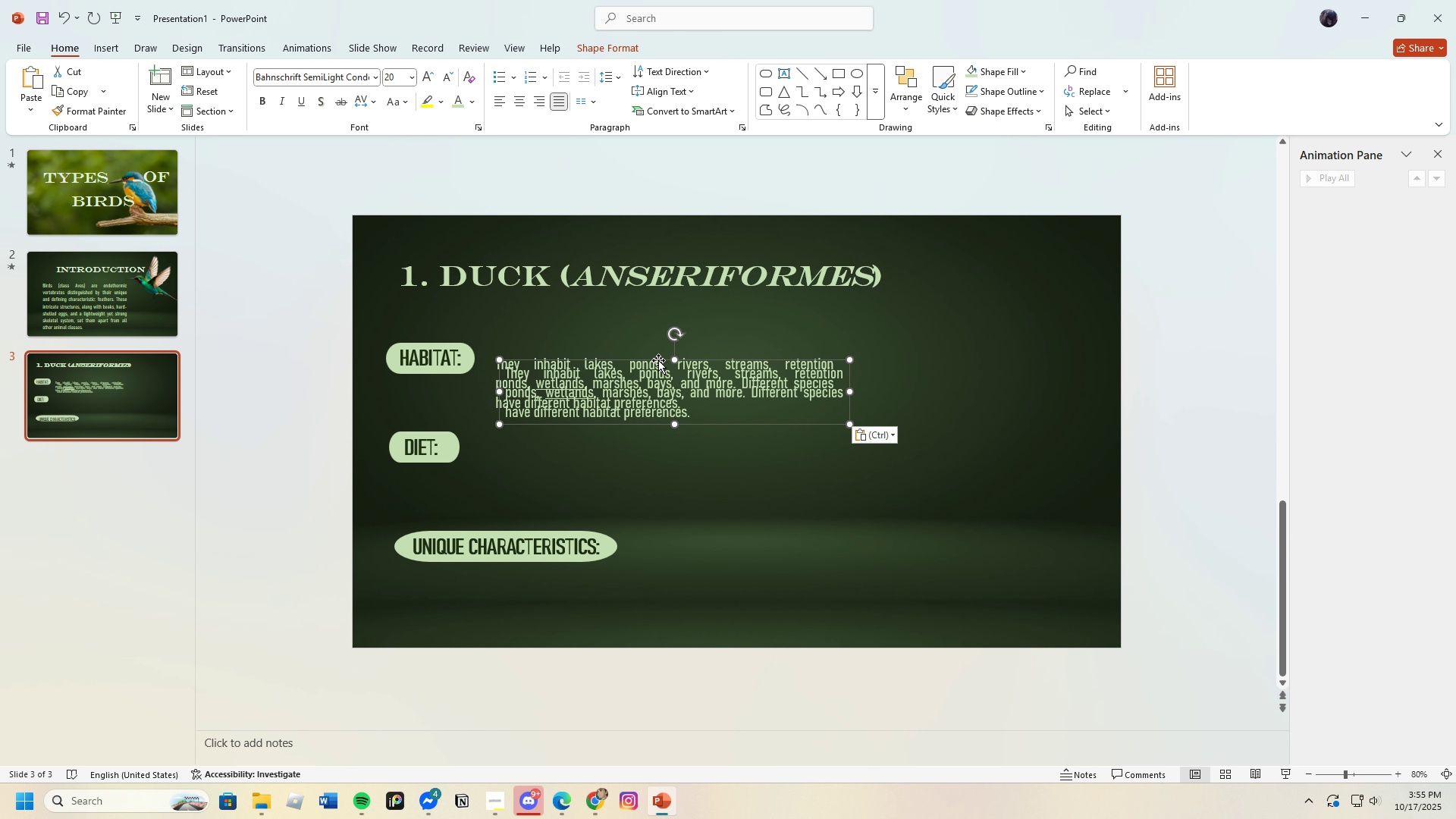 
left_click_drag(start_coordinate=[658, 359], to_coordinate=[646, 430])
 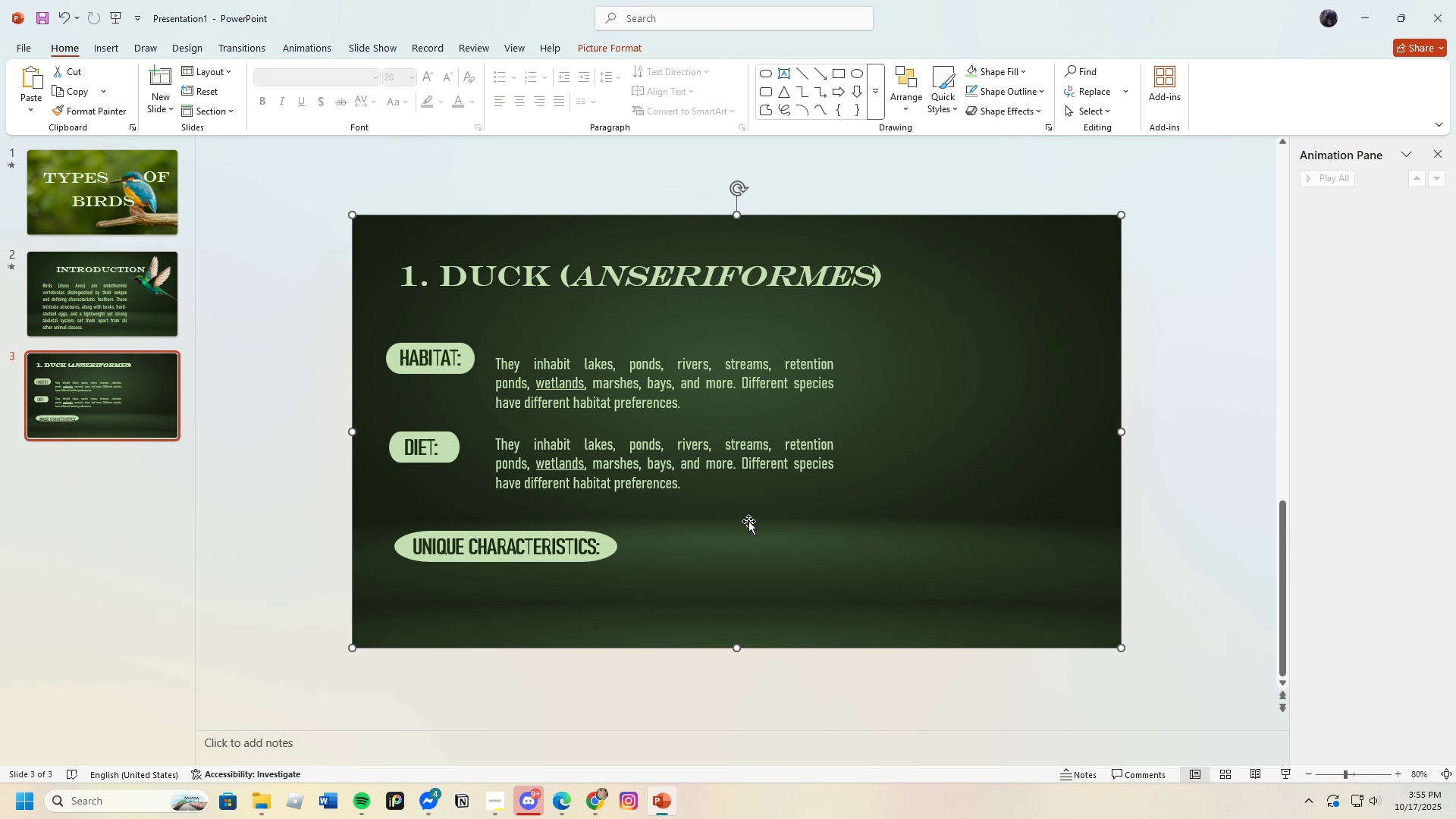 
left_click([598, 403])
 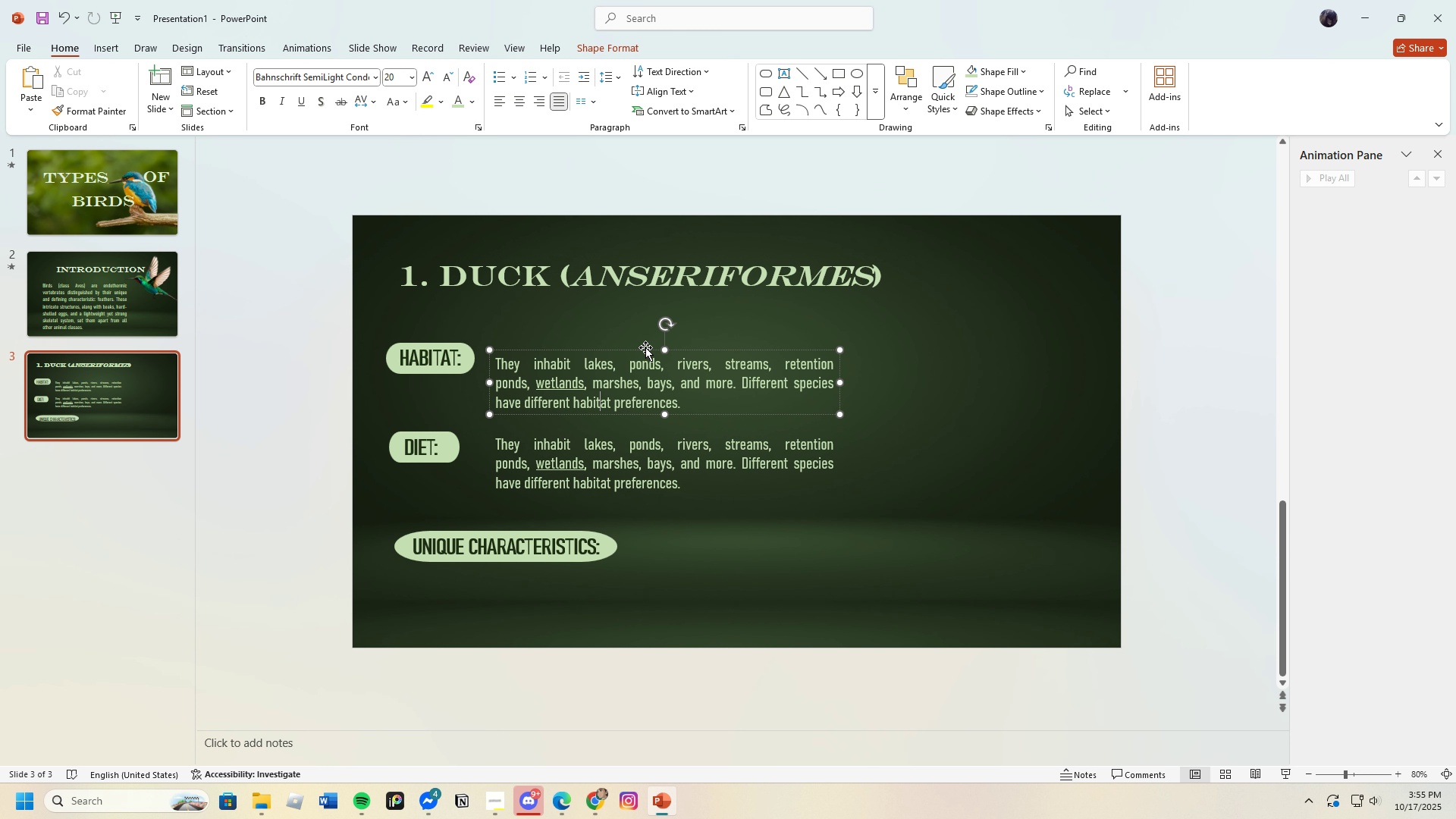 
left_click_drag(start_coordinate=[645, 347], to_coordinate=[644, 327])
 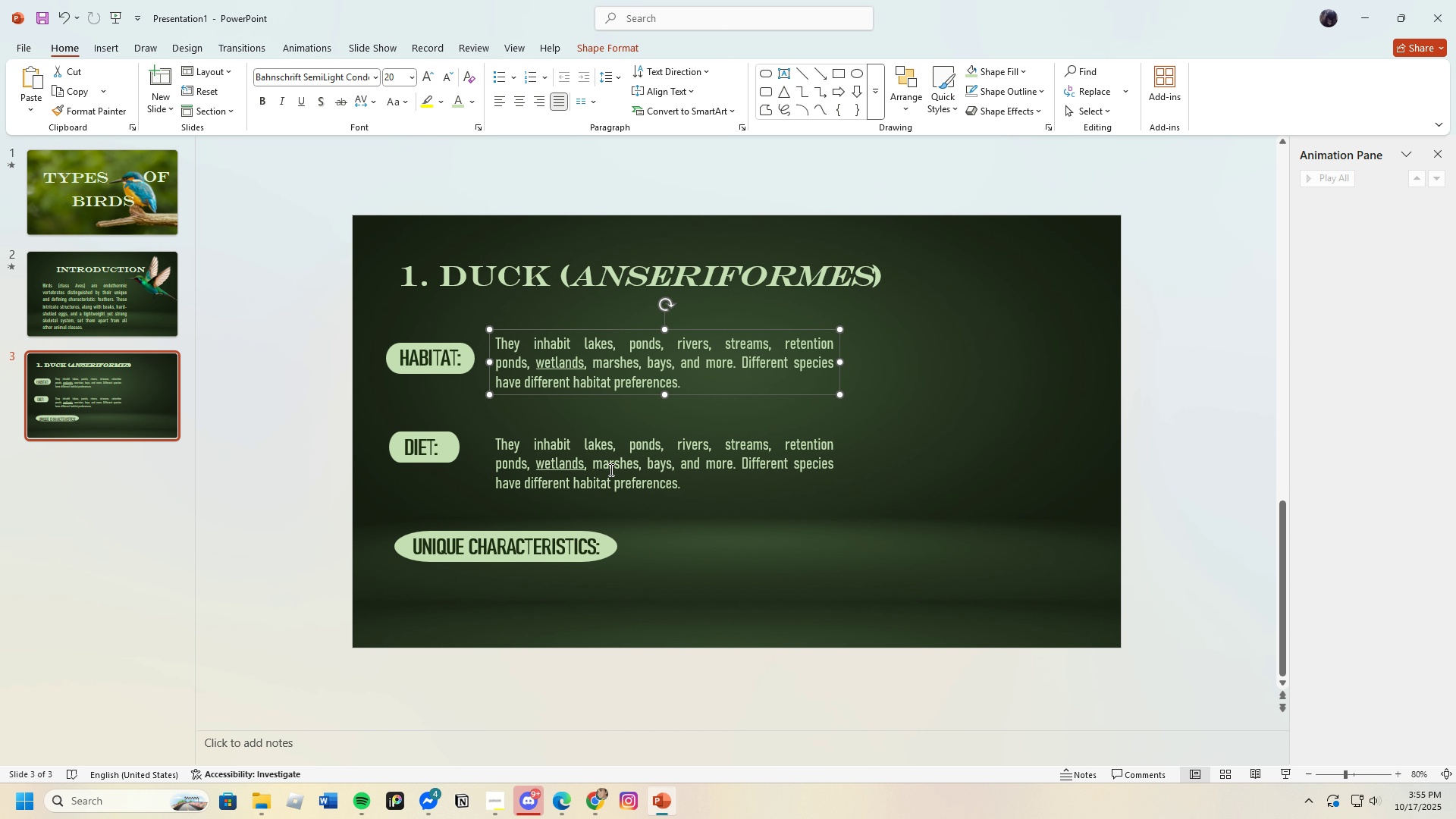 
left_click([610, 469])
 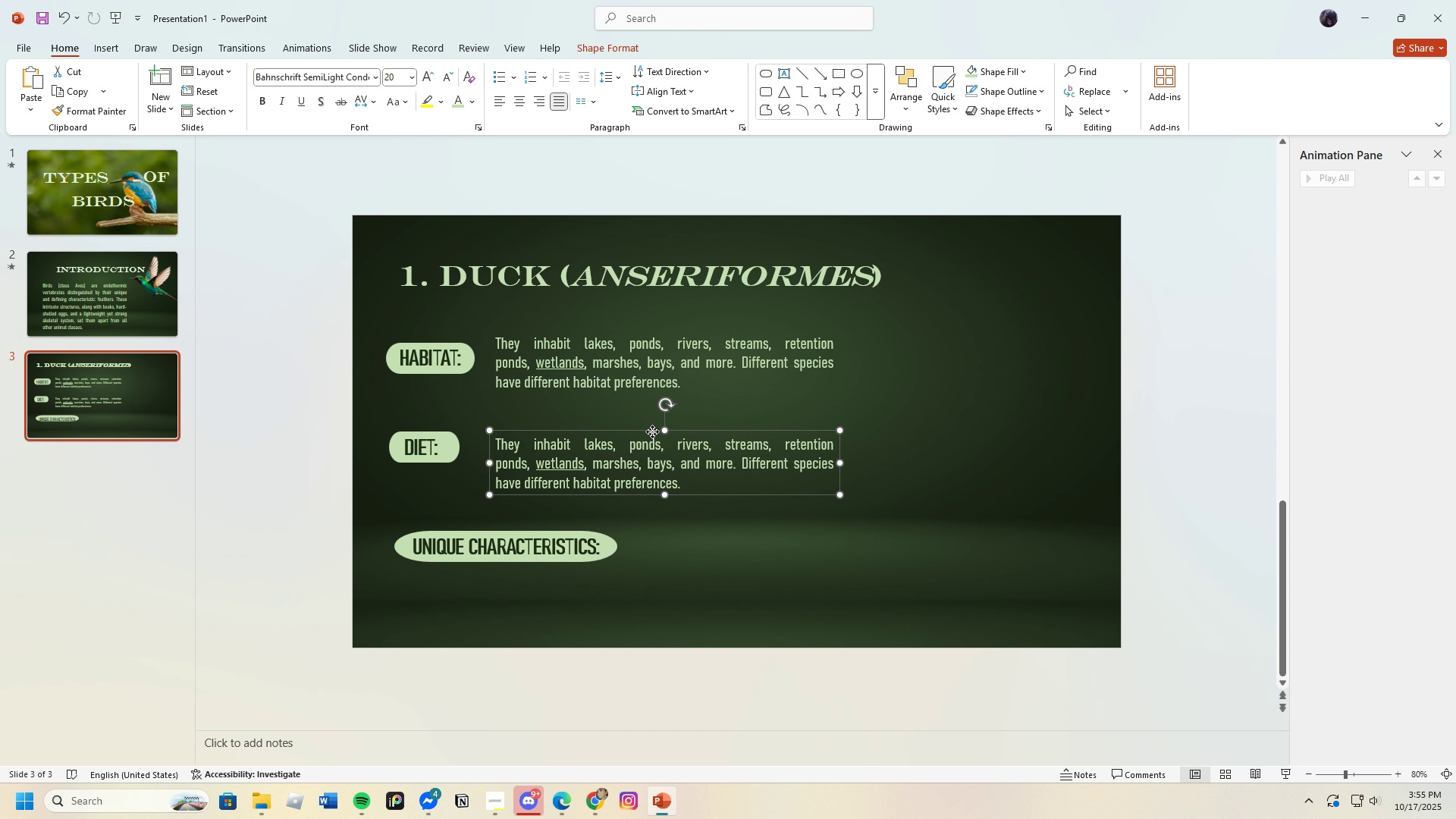 
left_click_drag(start_coordinate=[652, 431], to_coordinate=[650, 419])
 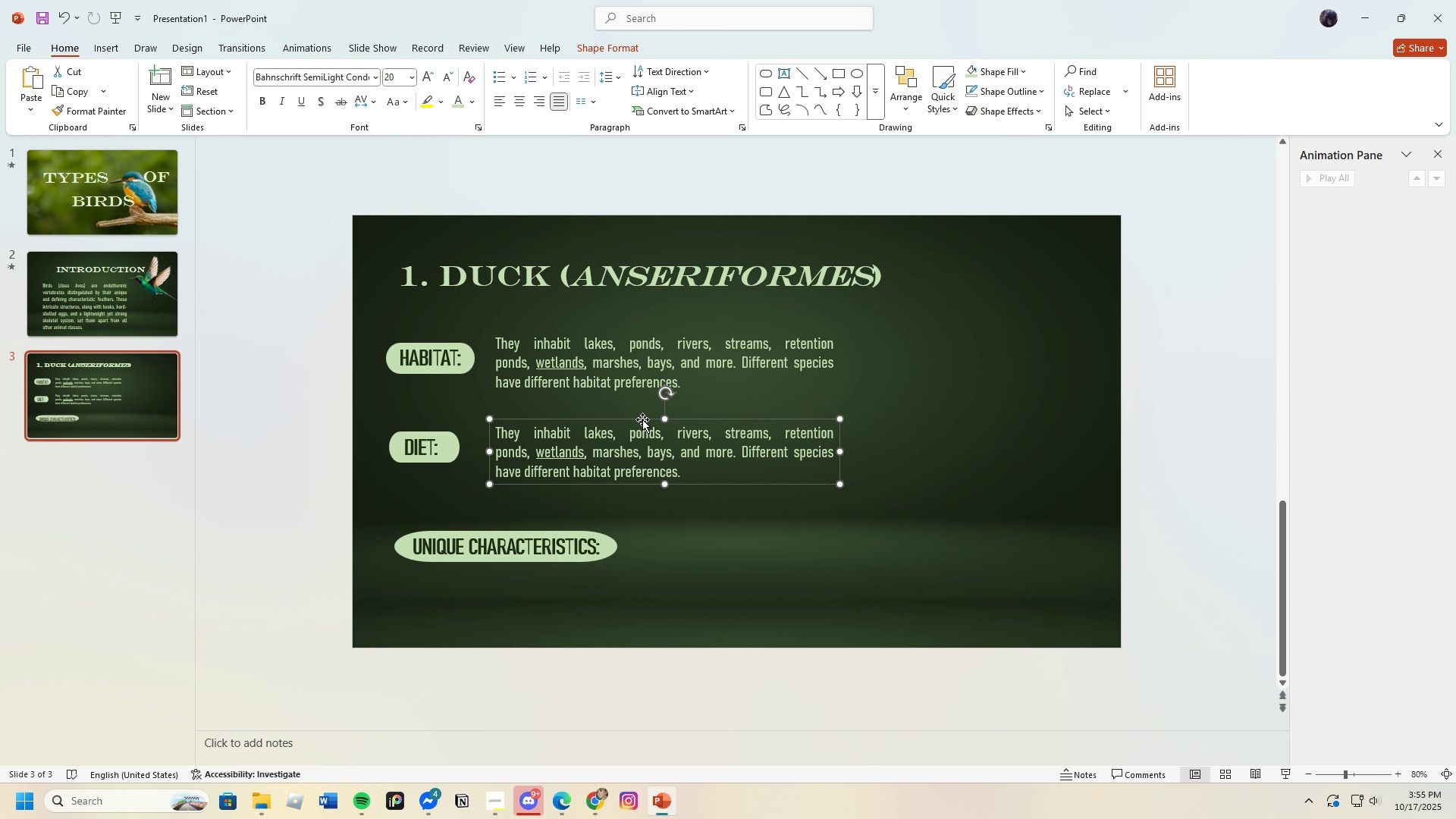 
left_click([681, 532])
 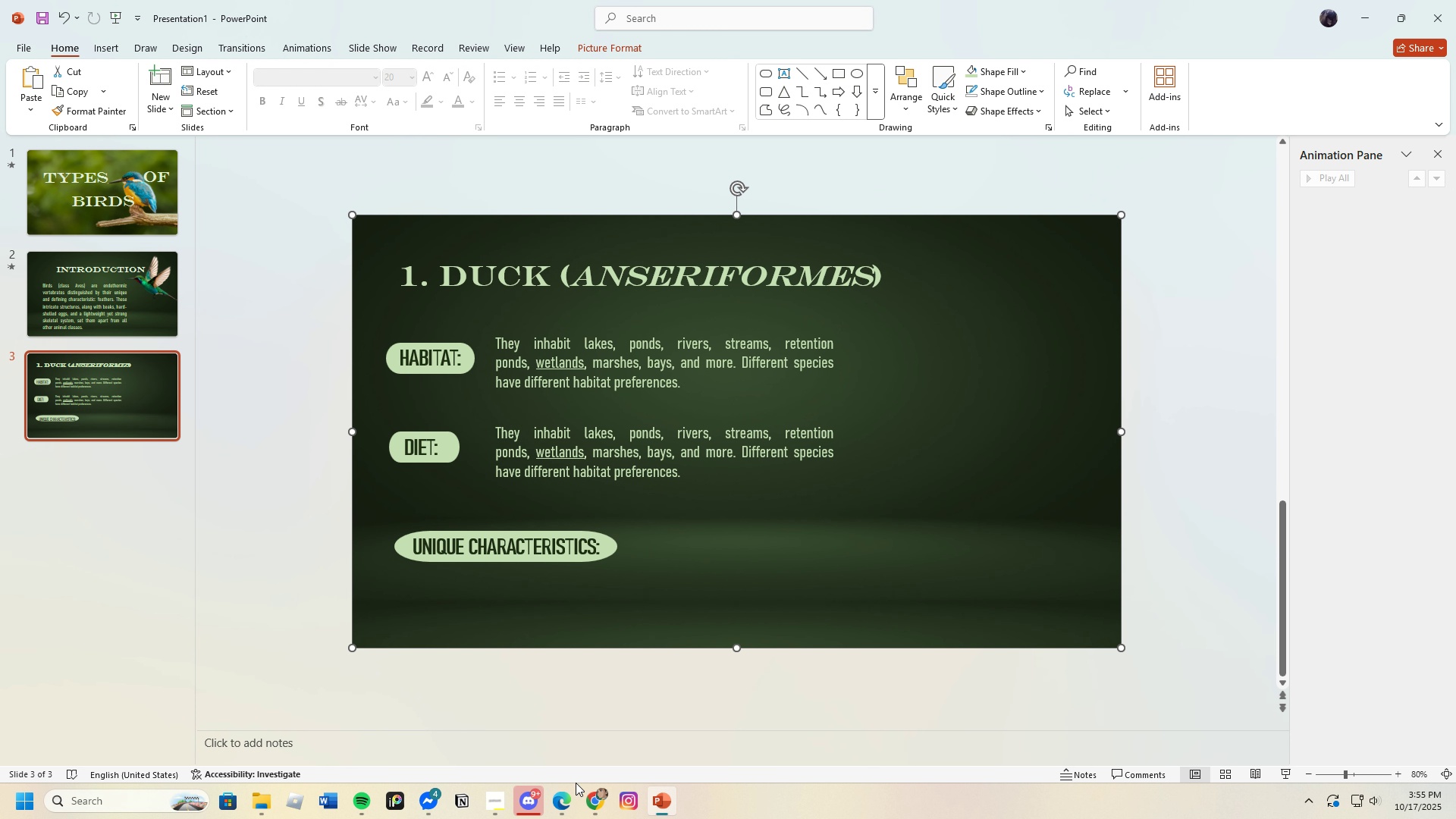 
scroll: coordinate [469, 591], scroll_direction: down, amount: 3.0
 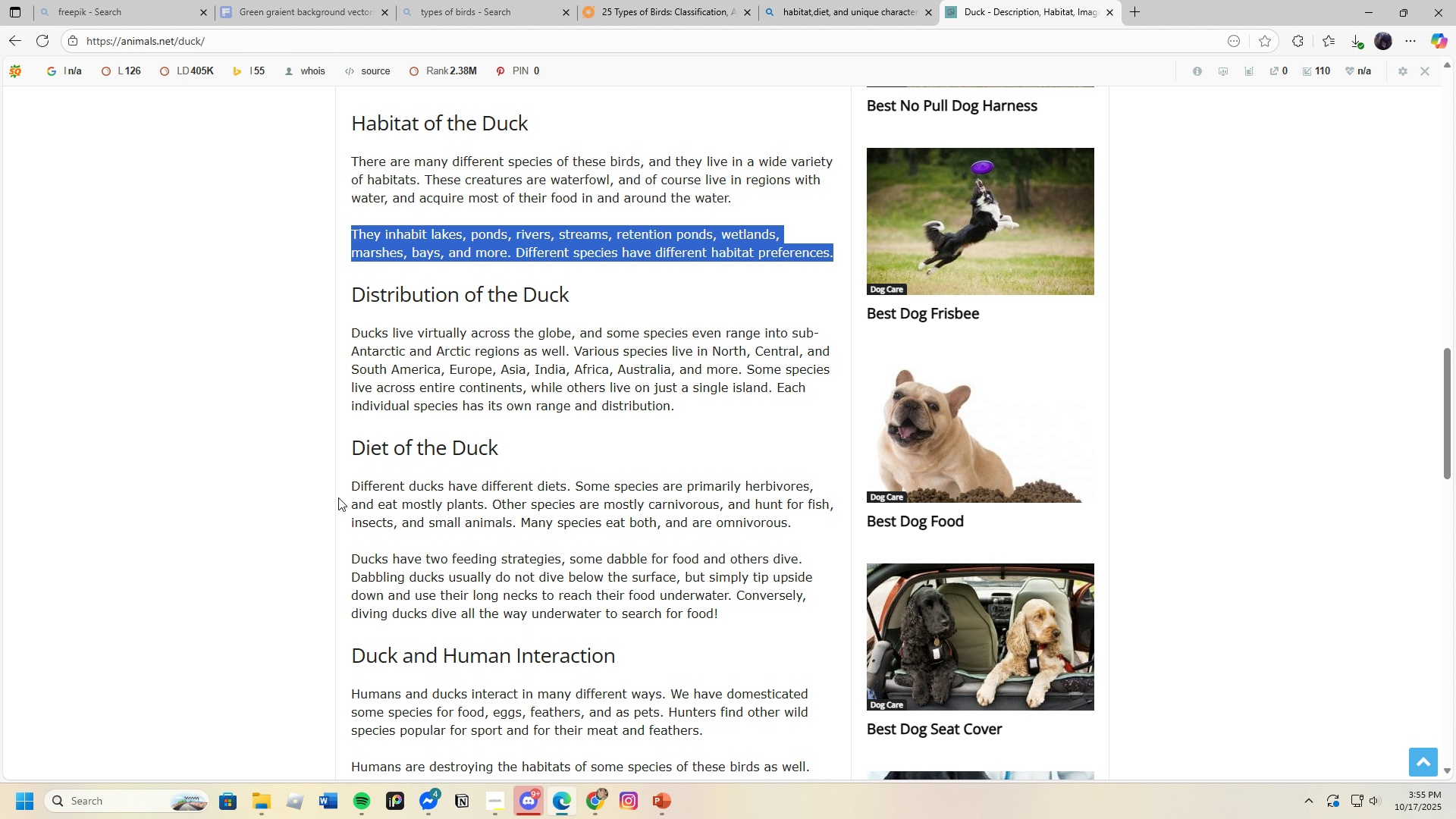 
wait(8.9)
 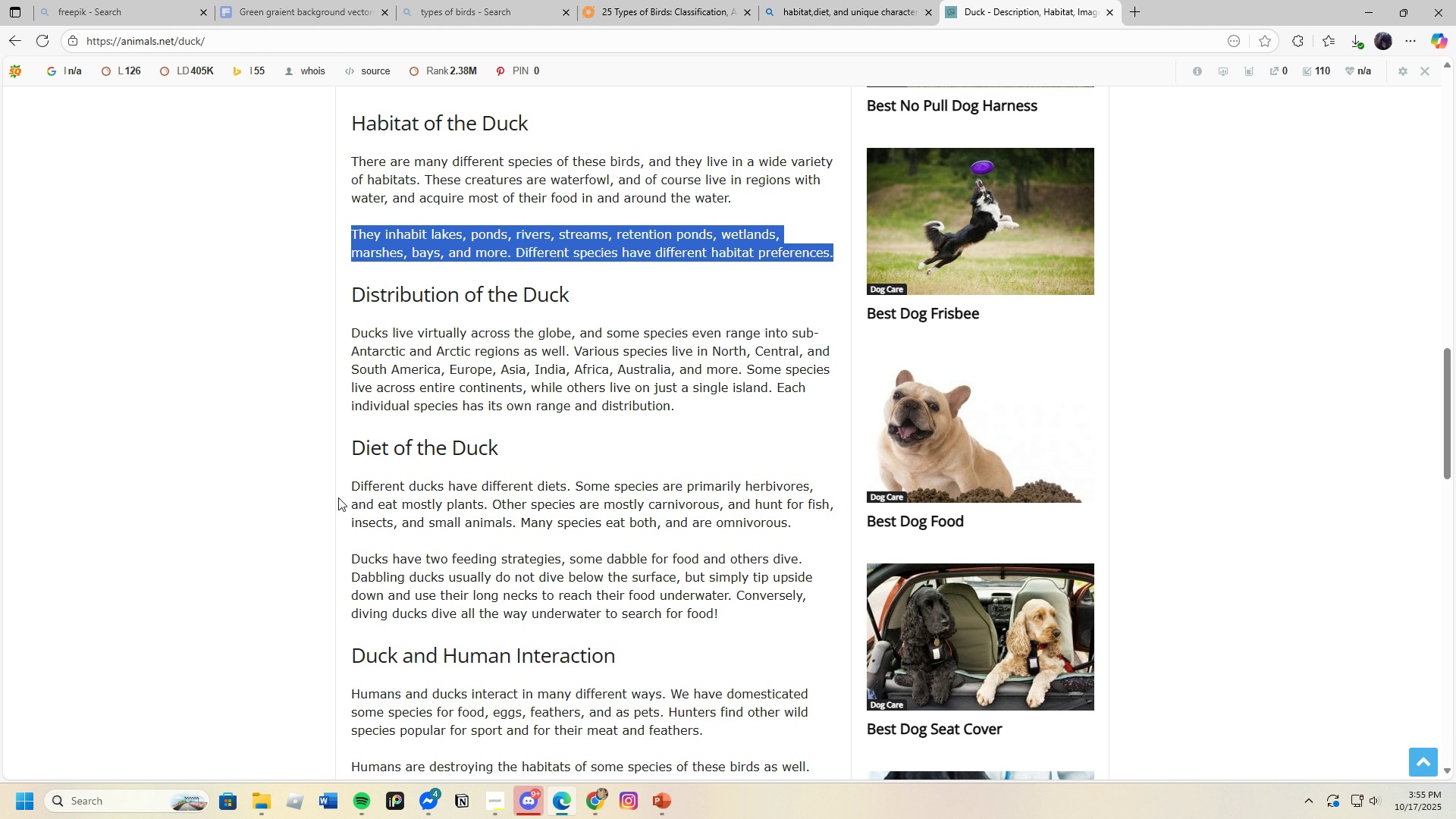 
left_click_drag(start_coordinate=[352, 485], to_coordinate=[812, 520])
 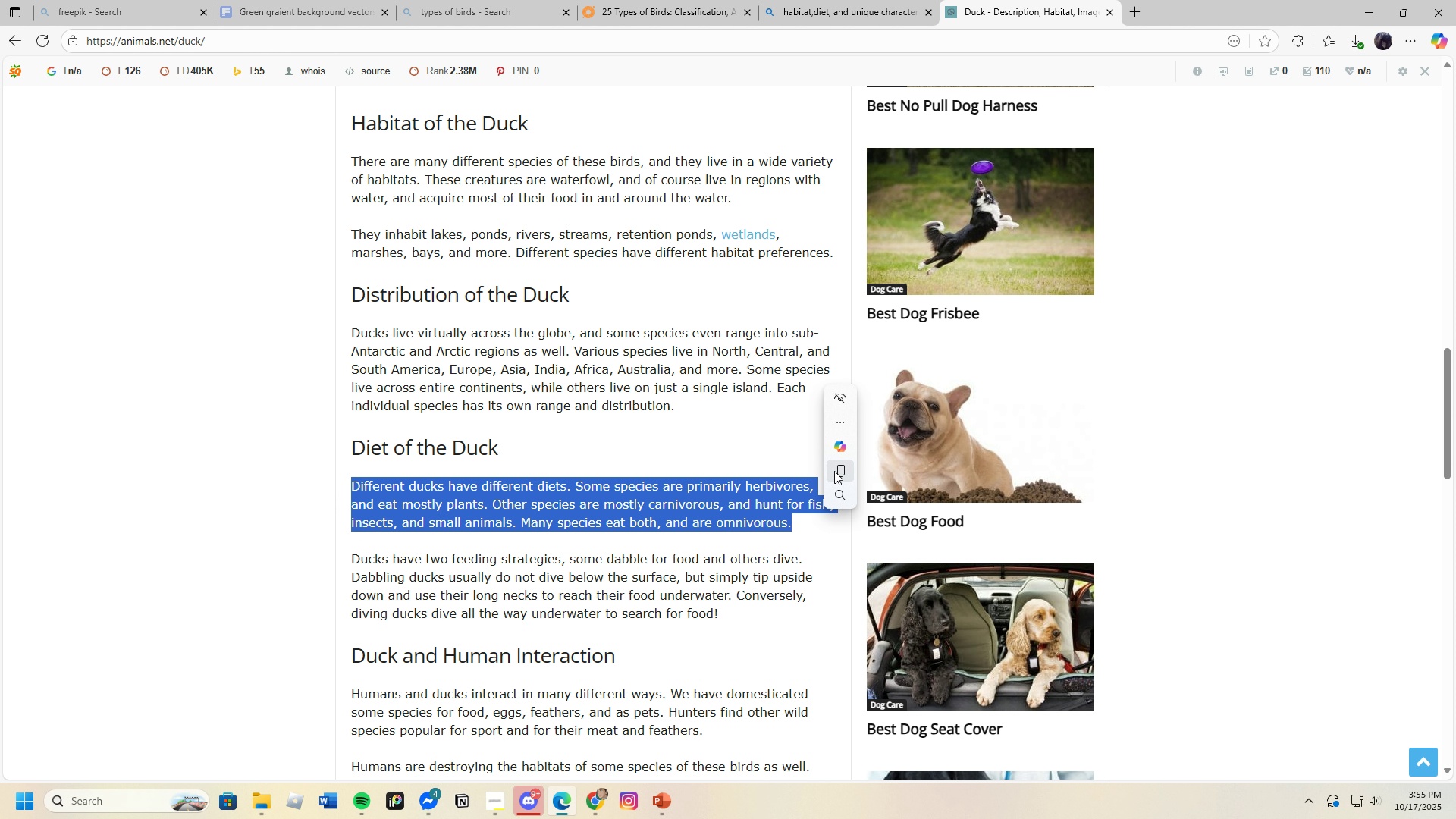 
left_click([834, 471])
 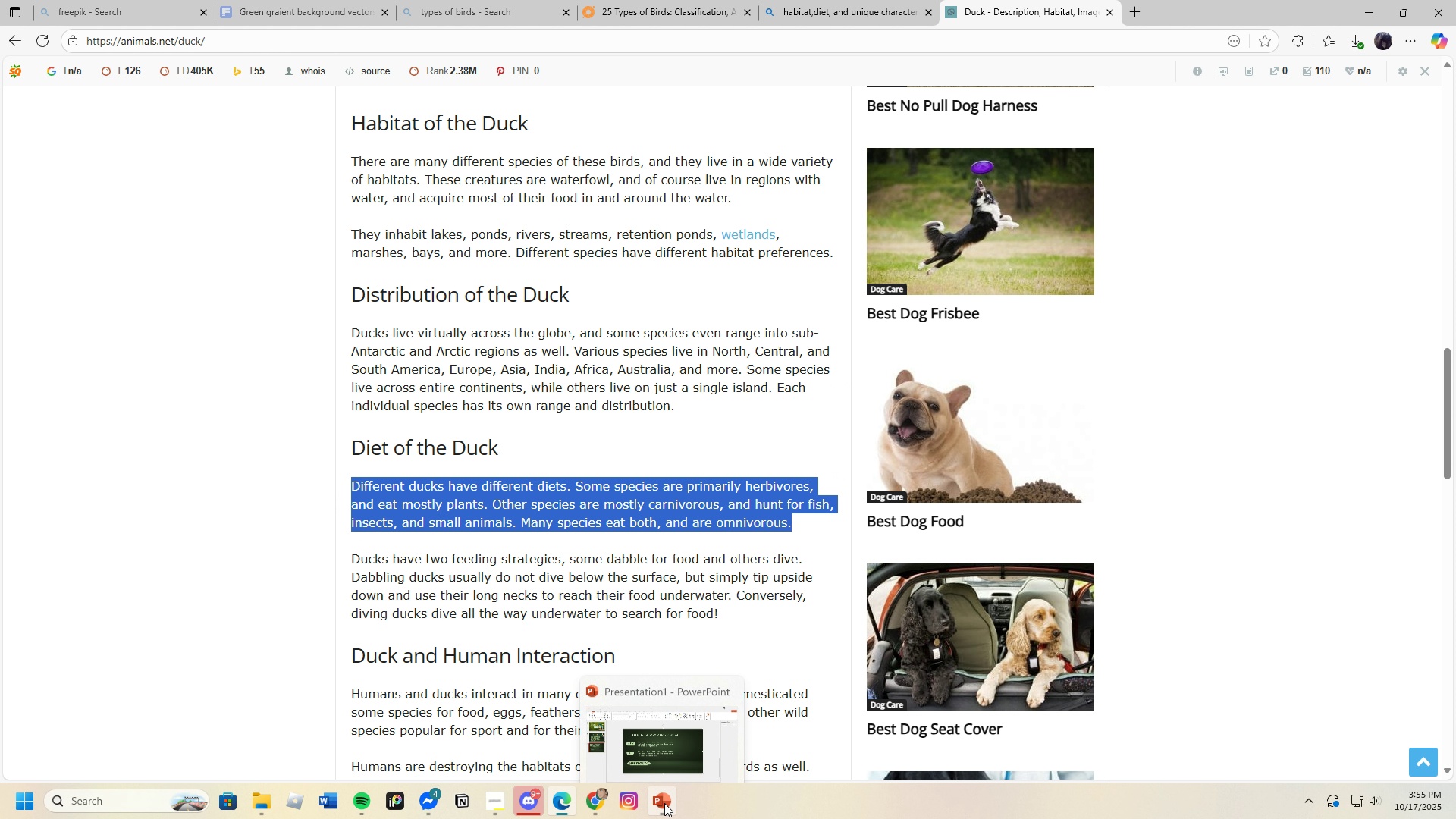 
left_click([664, 803])
 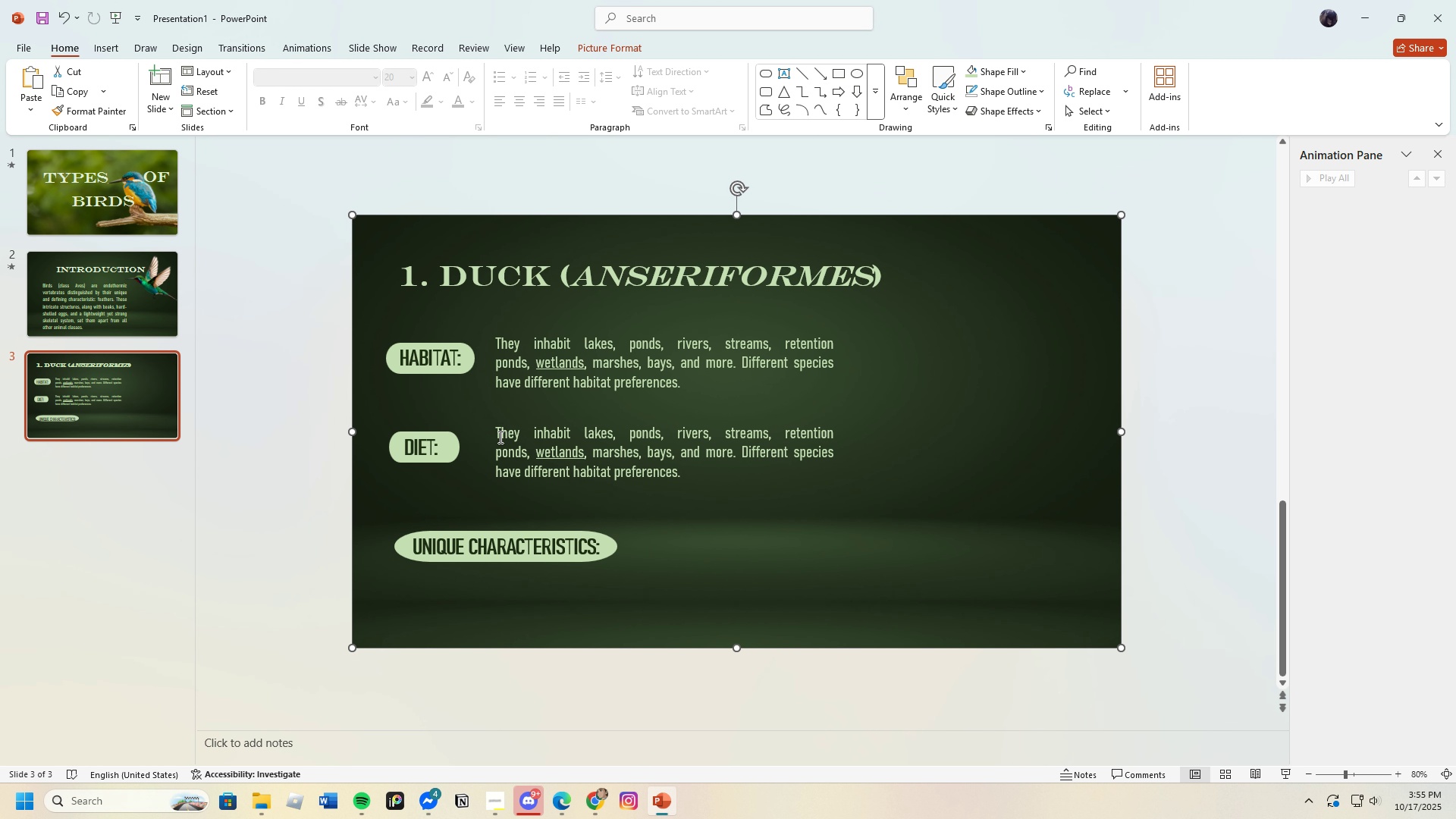 
left_click_drag(start_coordinate=[497, 435], to_coordinate=[751, 470])
 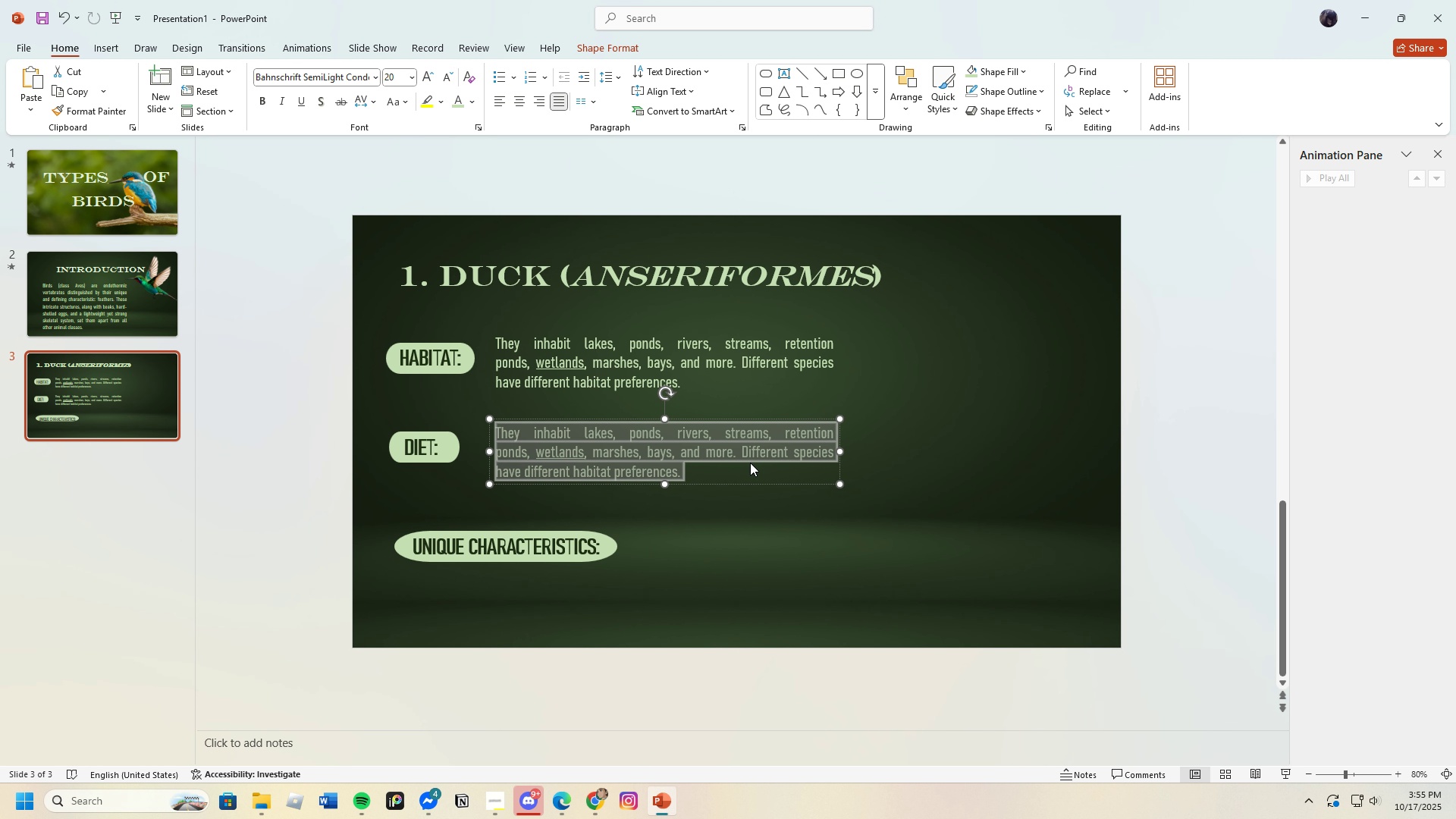 
hold_key(key=ControlLeft, duration=1.3)
 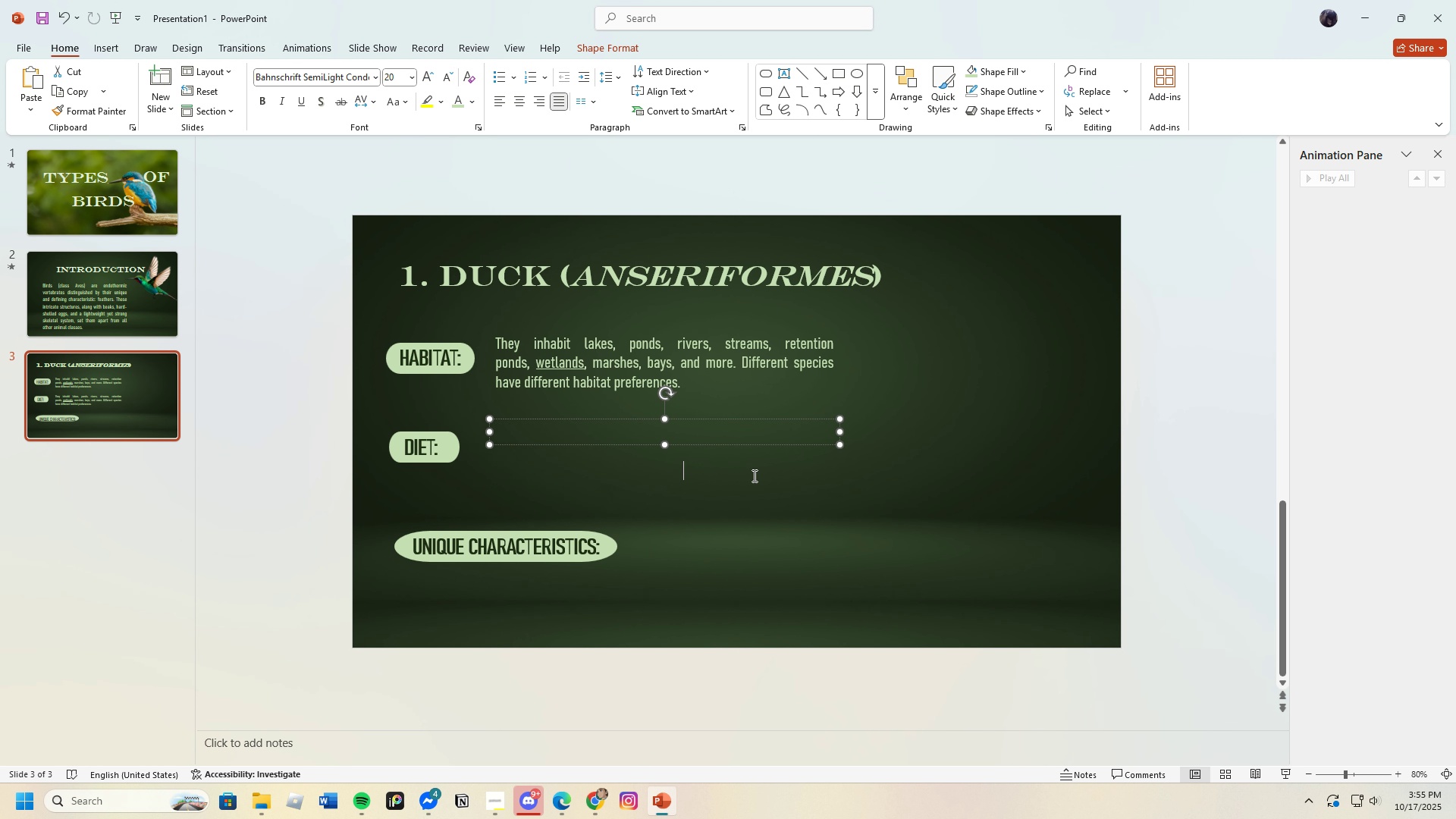 
key(Backspace)
 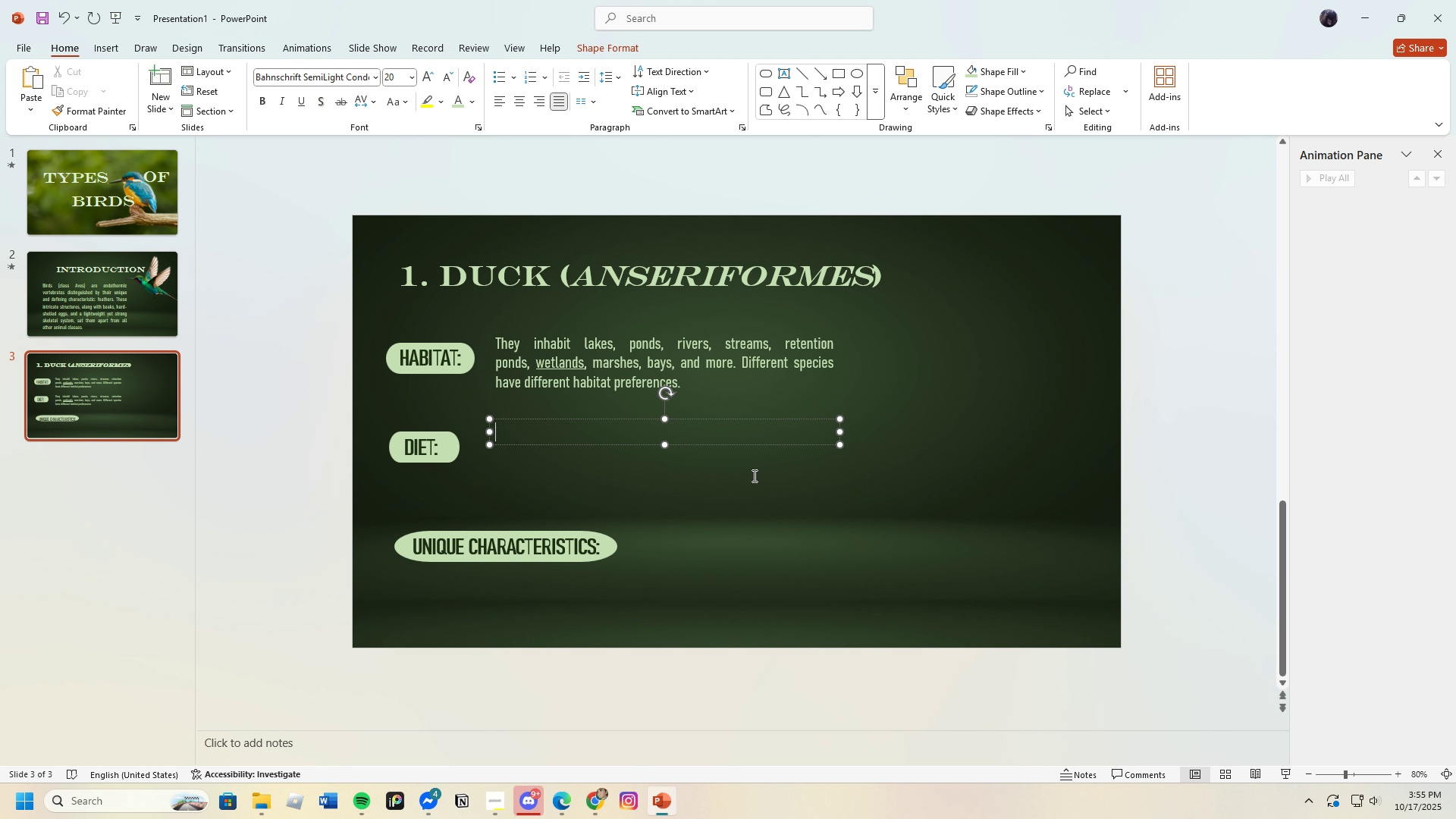 
key(Control+V)
 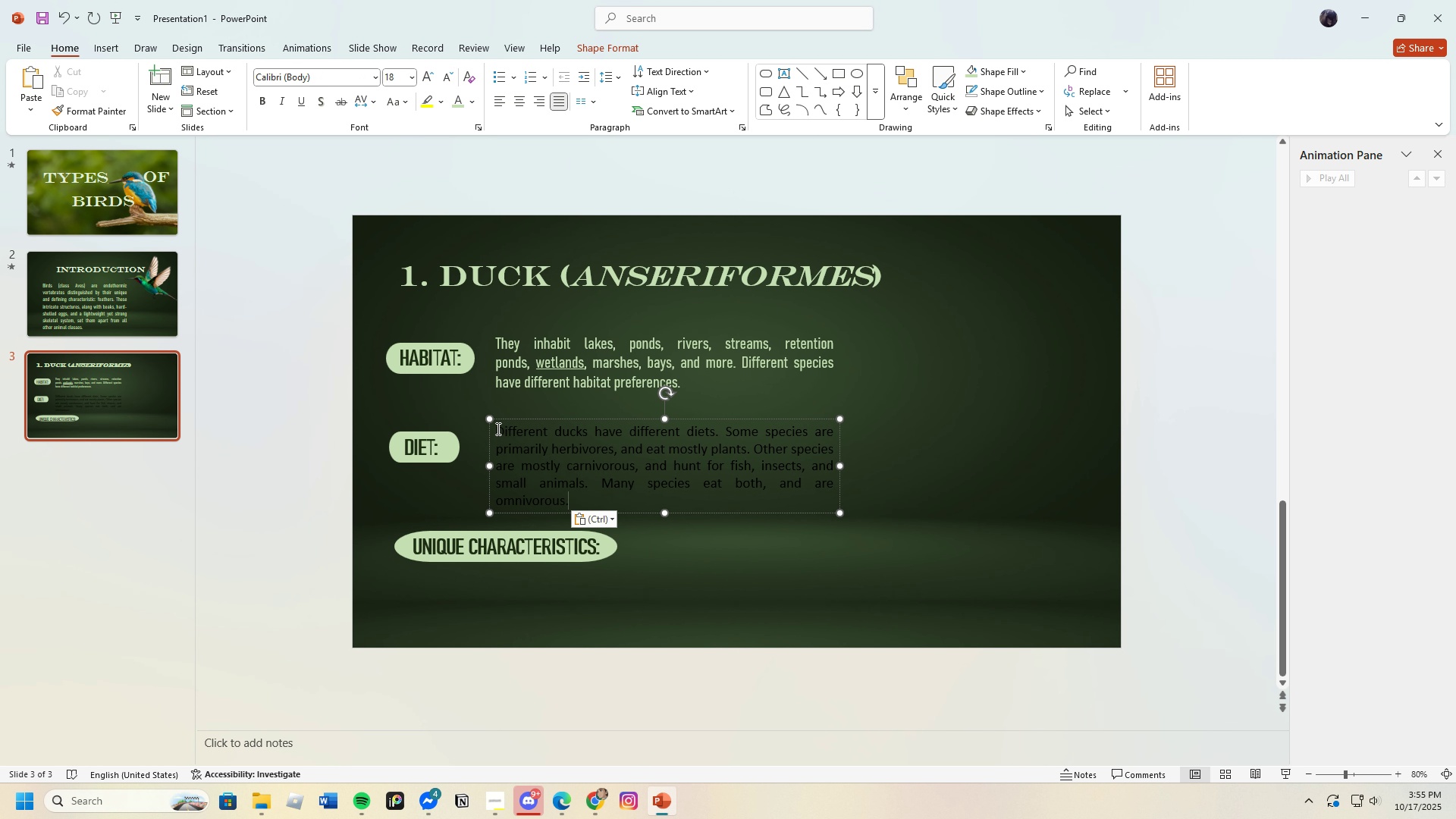 
left_click_drag(start_coordinate=[497, 428], to_coordinate=[686, 514])
 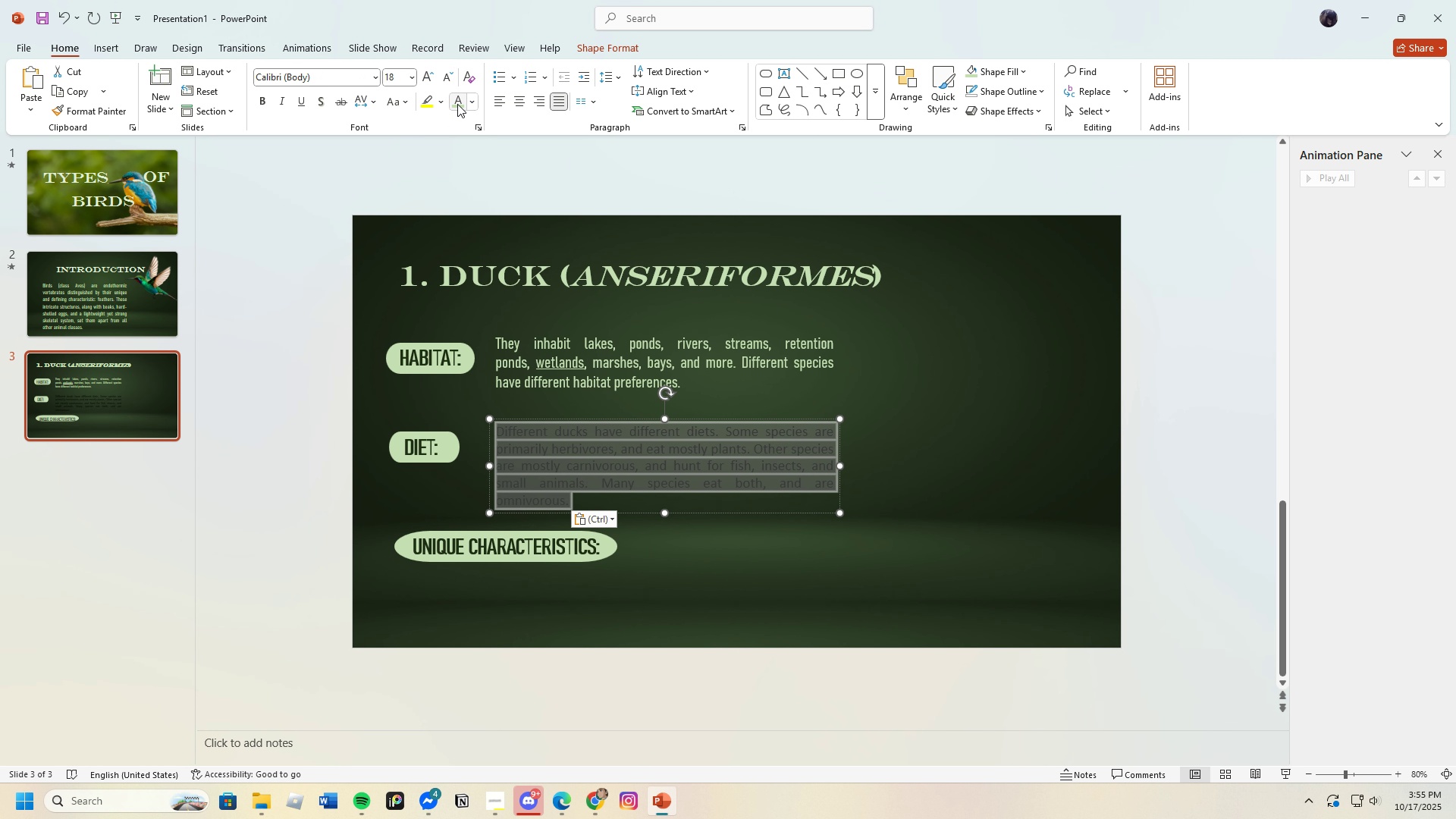 
left_click([459, 102])
 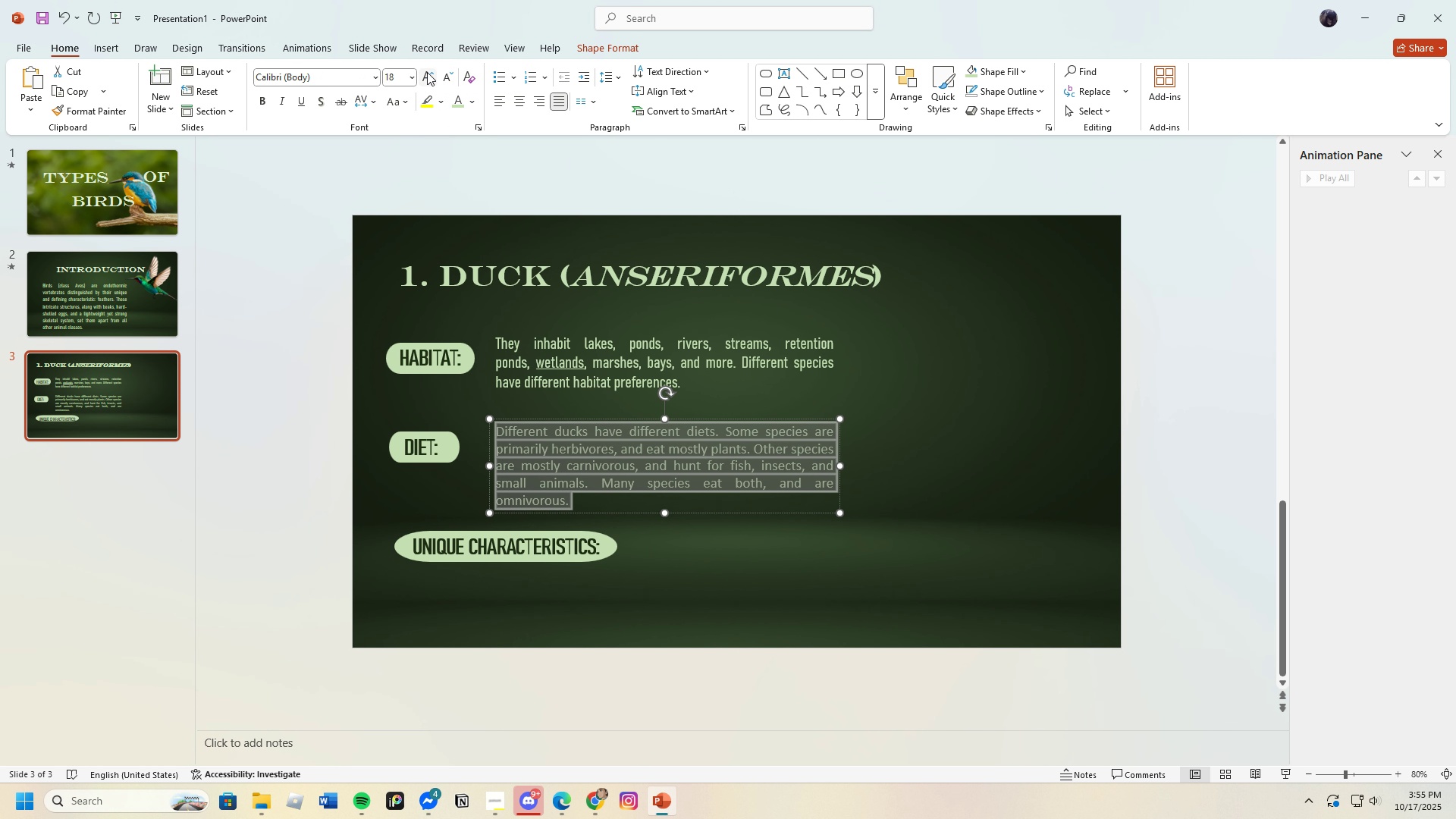 
left_click([428, 72])
 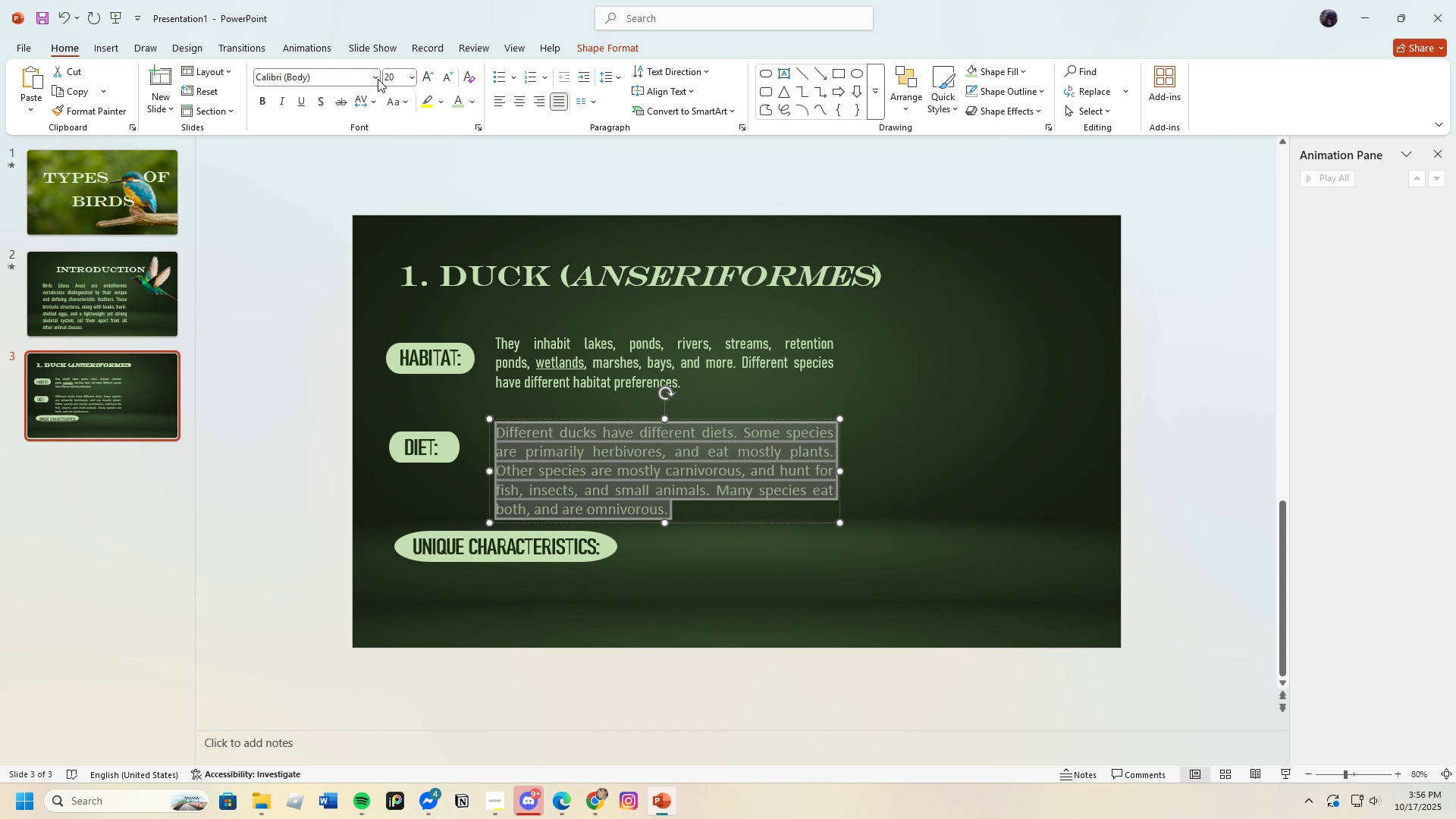 
left_click([377, 77])
 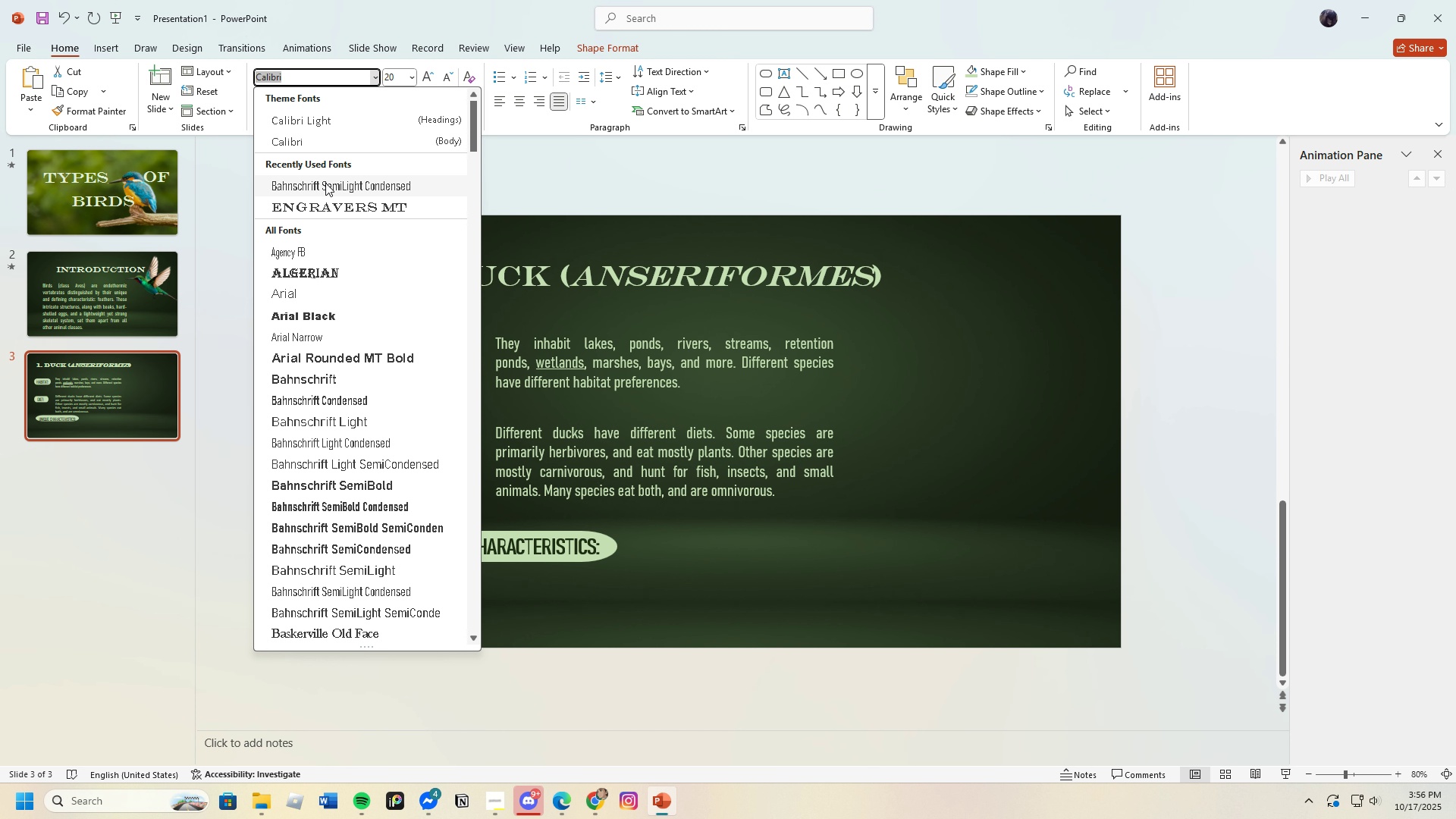 
left_click([325, 183])
 